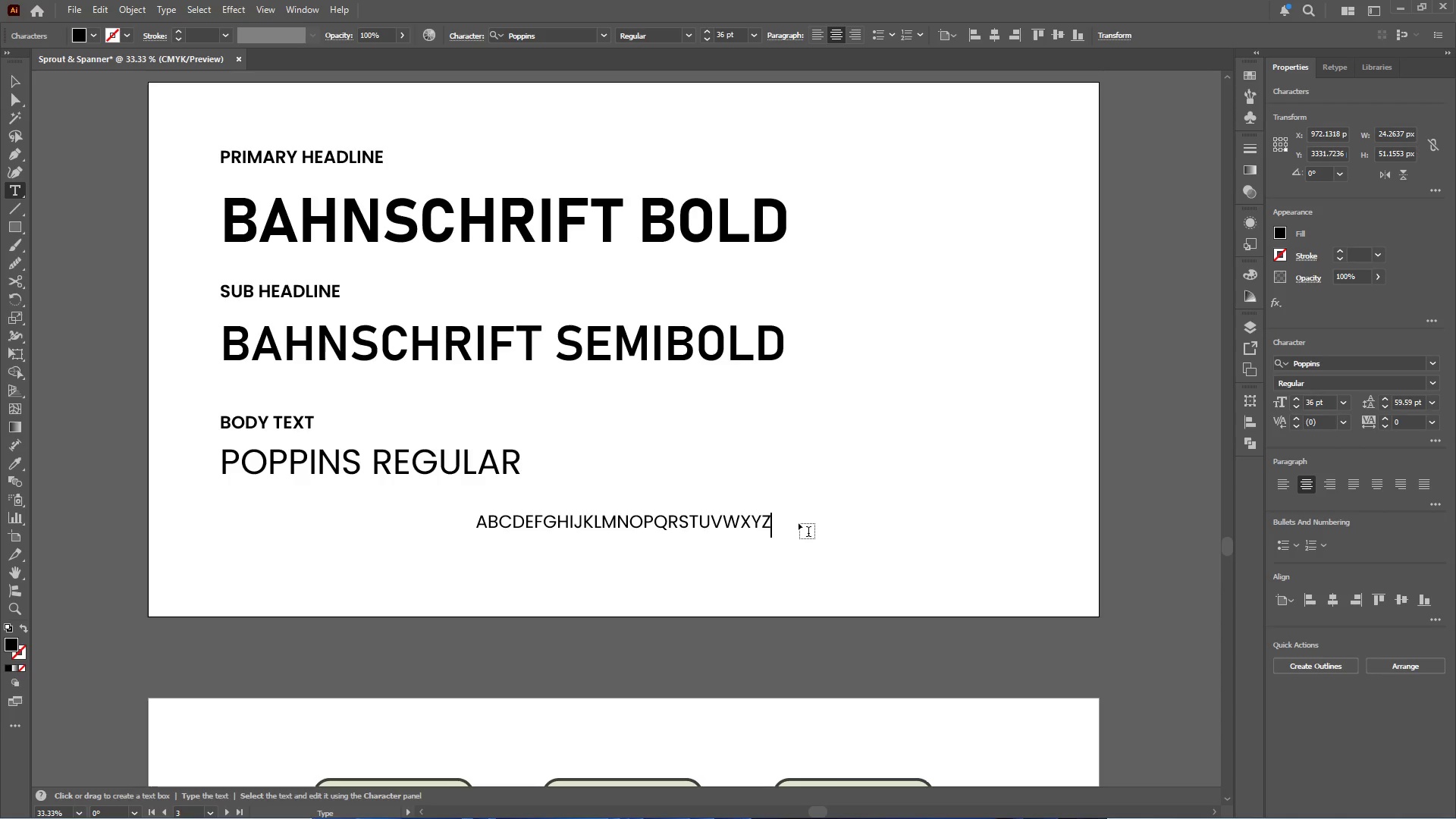 
key(Enter)
 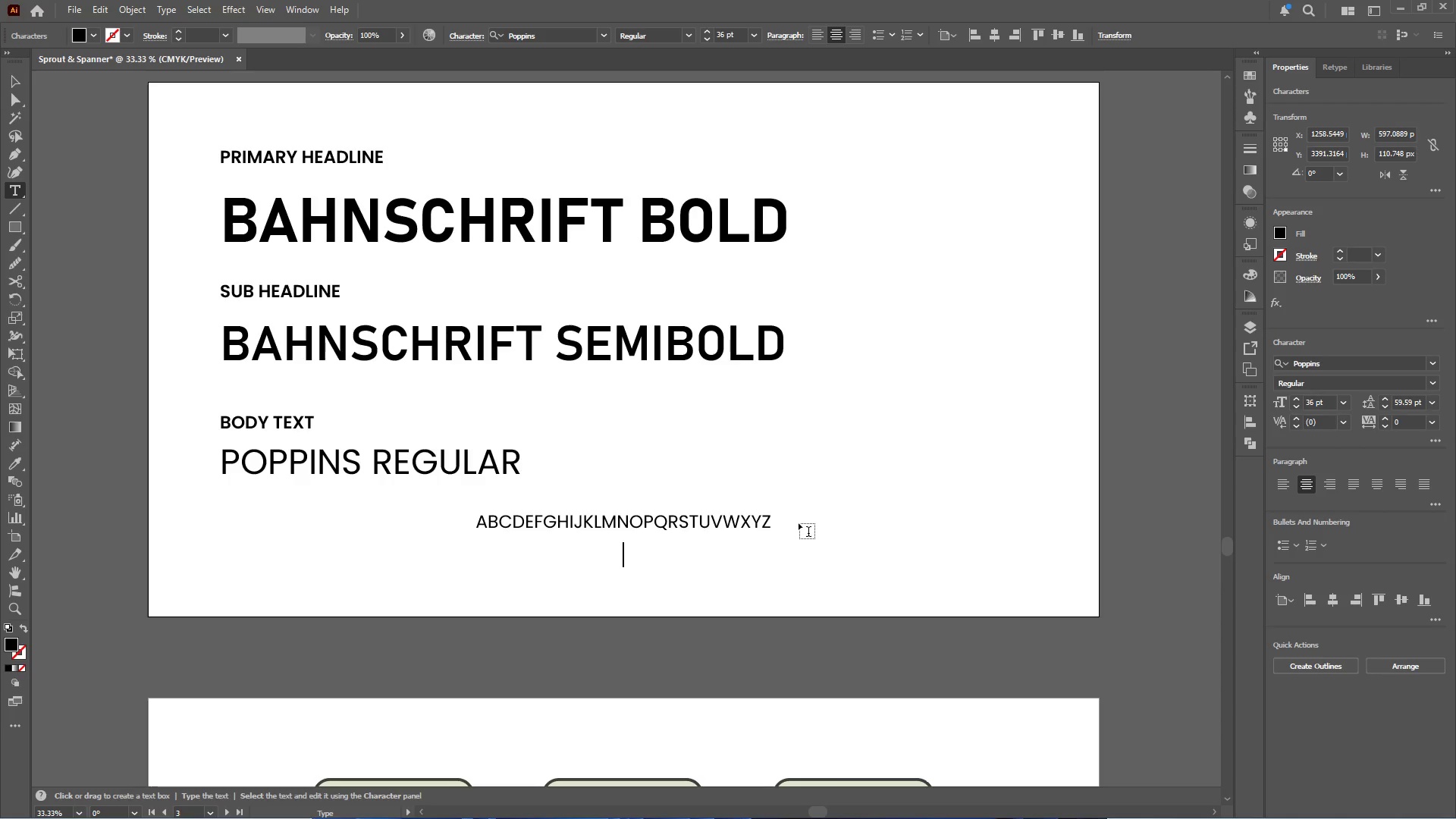 
type(abcdefghijklmnop)
 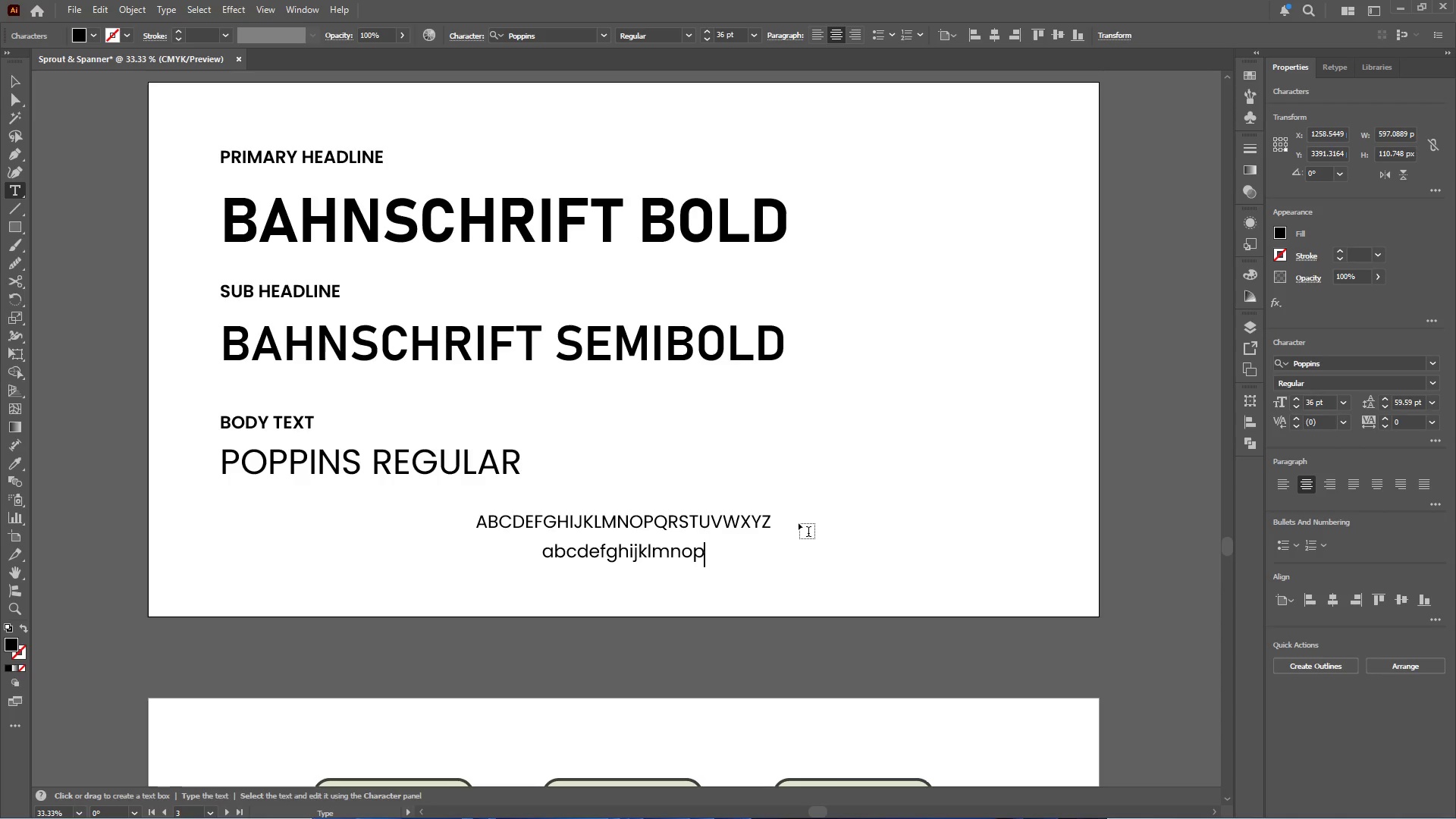 
type(qrstuvwxyz)
 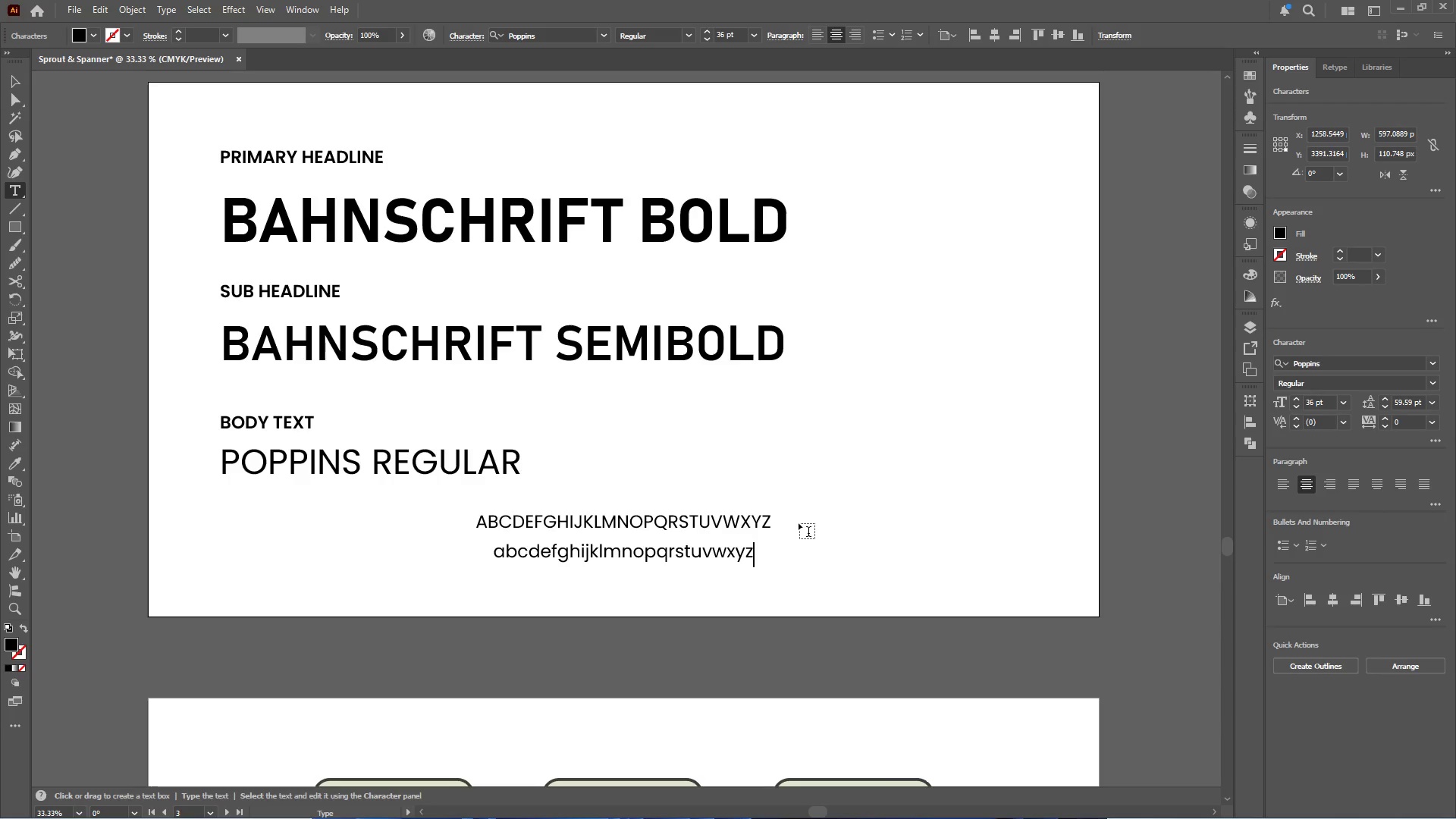 
key(Enter)
 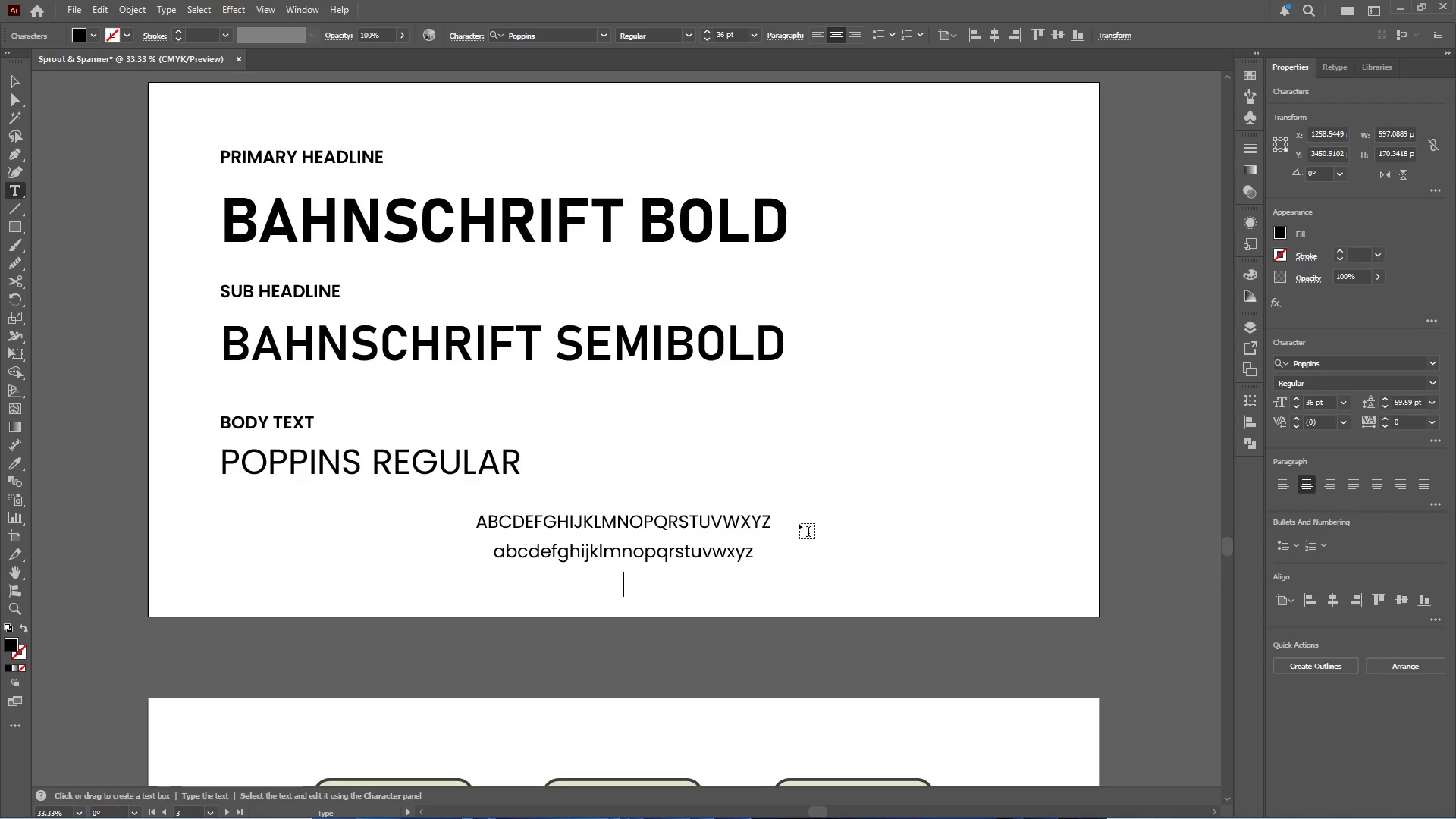 
type(0123456789)
 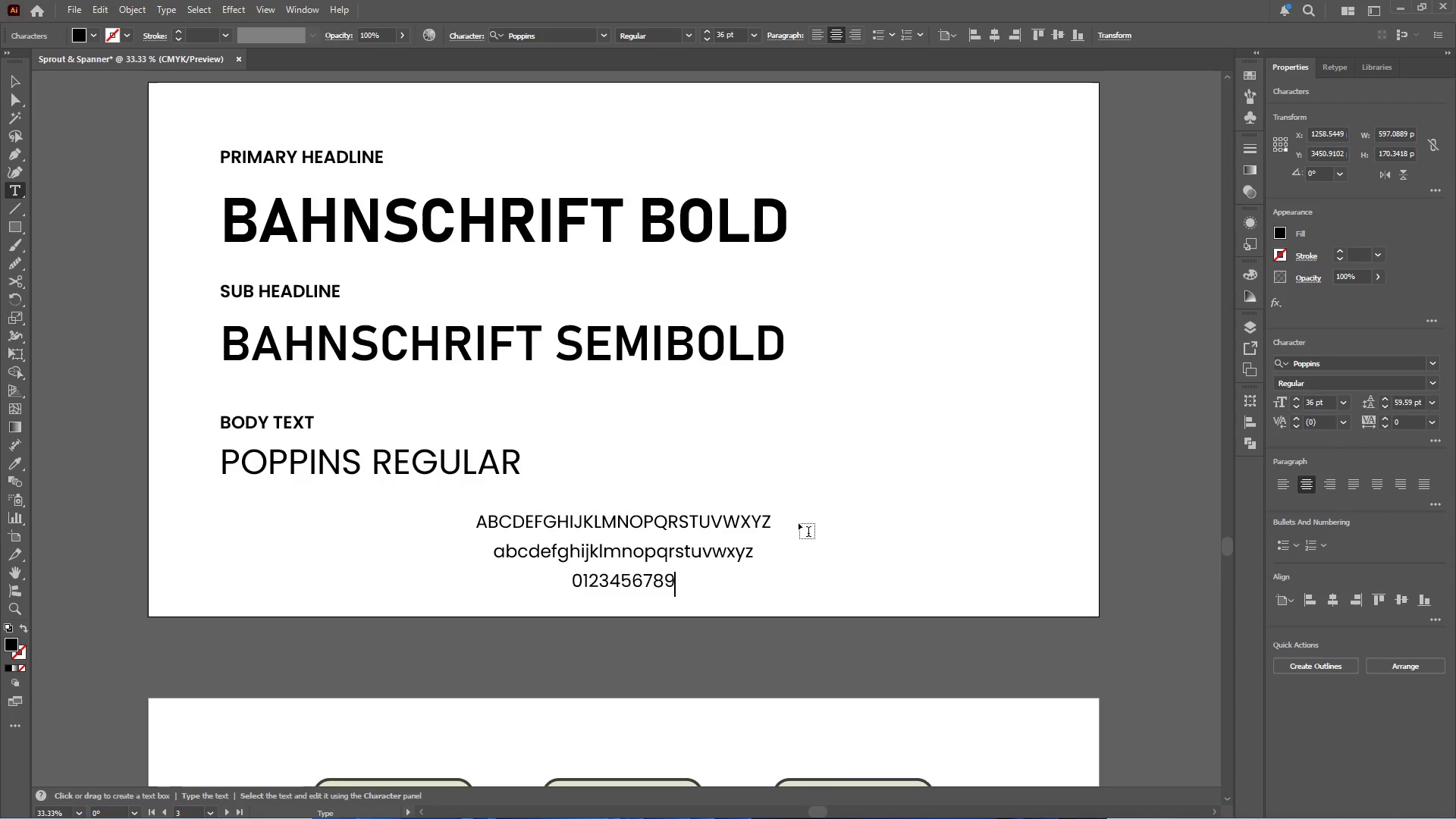 
key(Enter)
 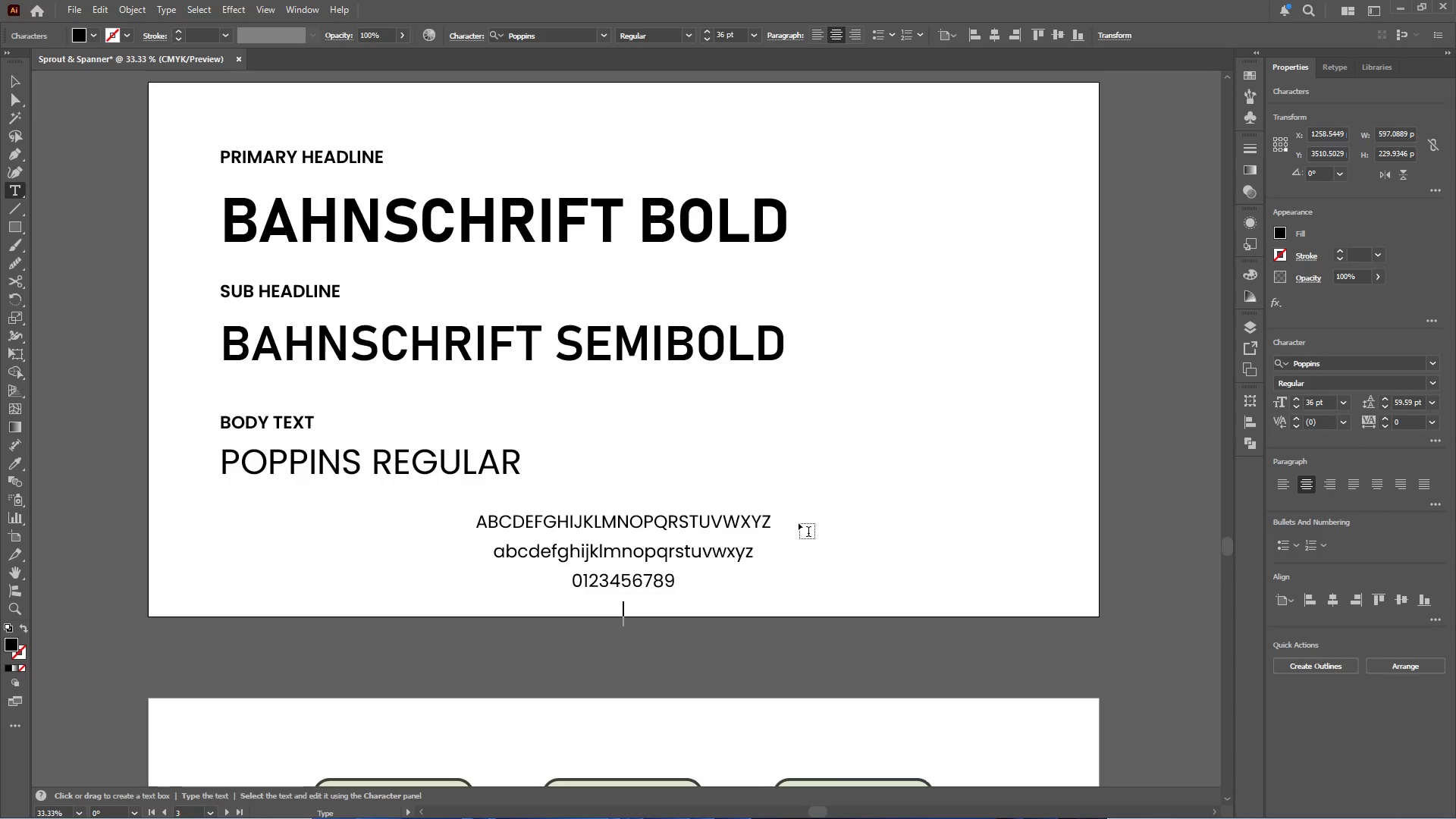 
type(!@#$%^&*()_+)
 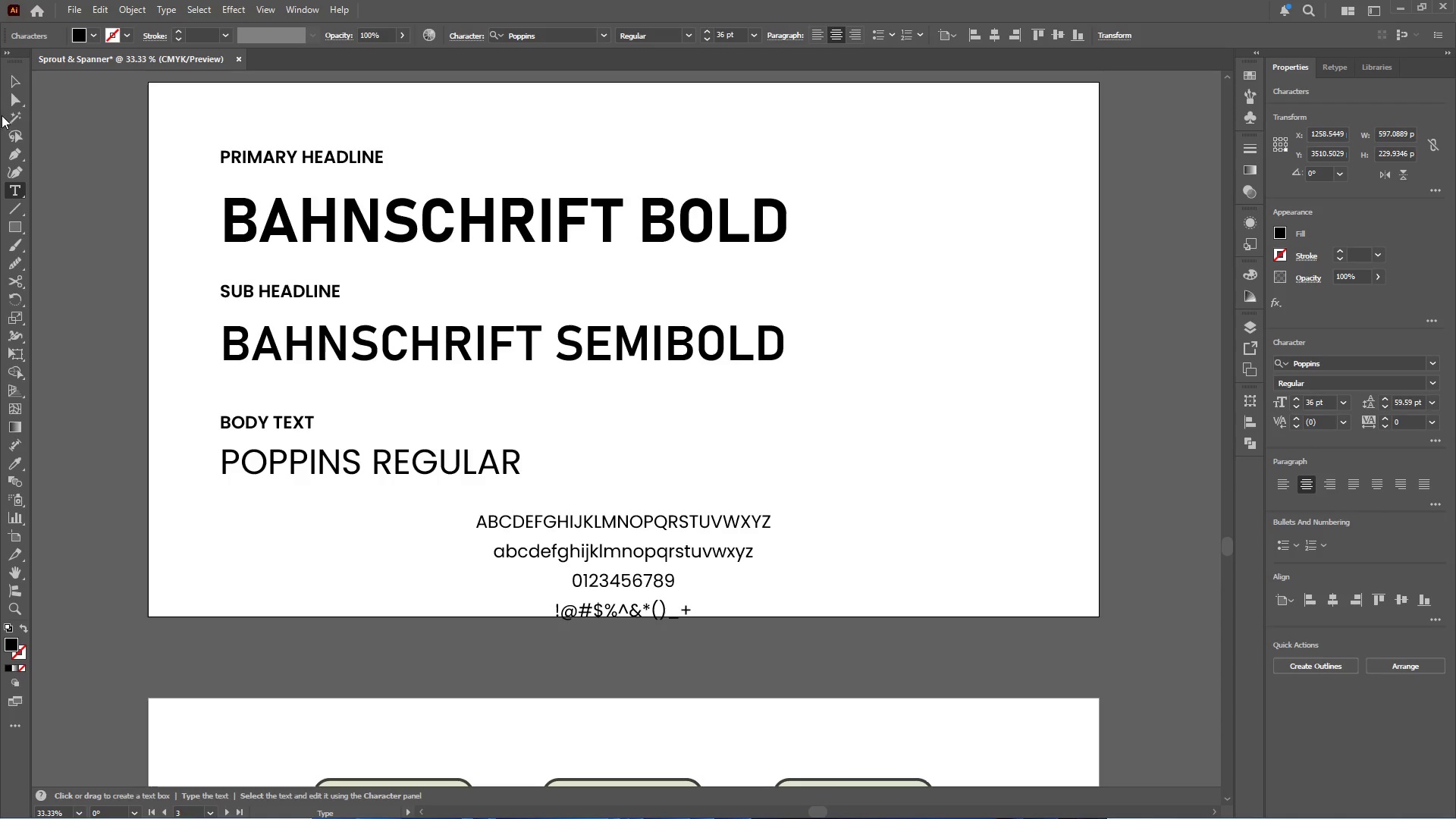 
left_click([20, 80])
 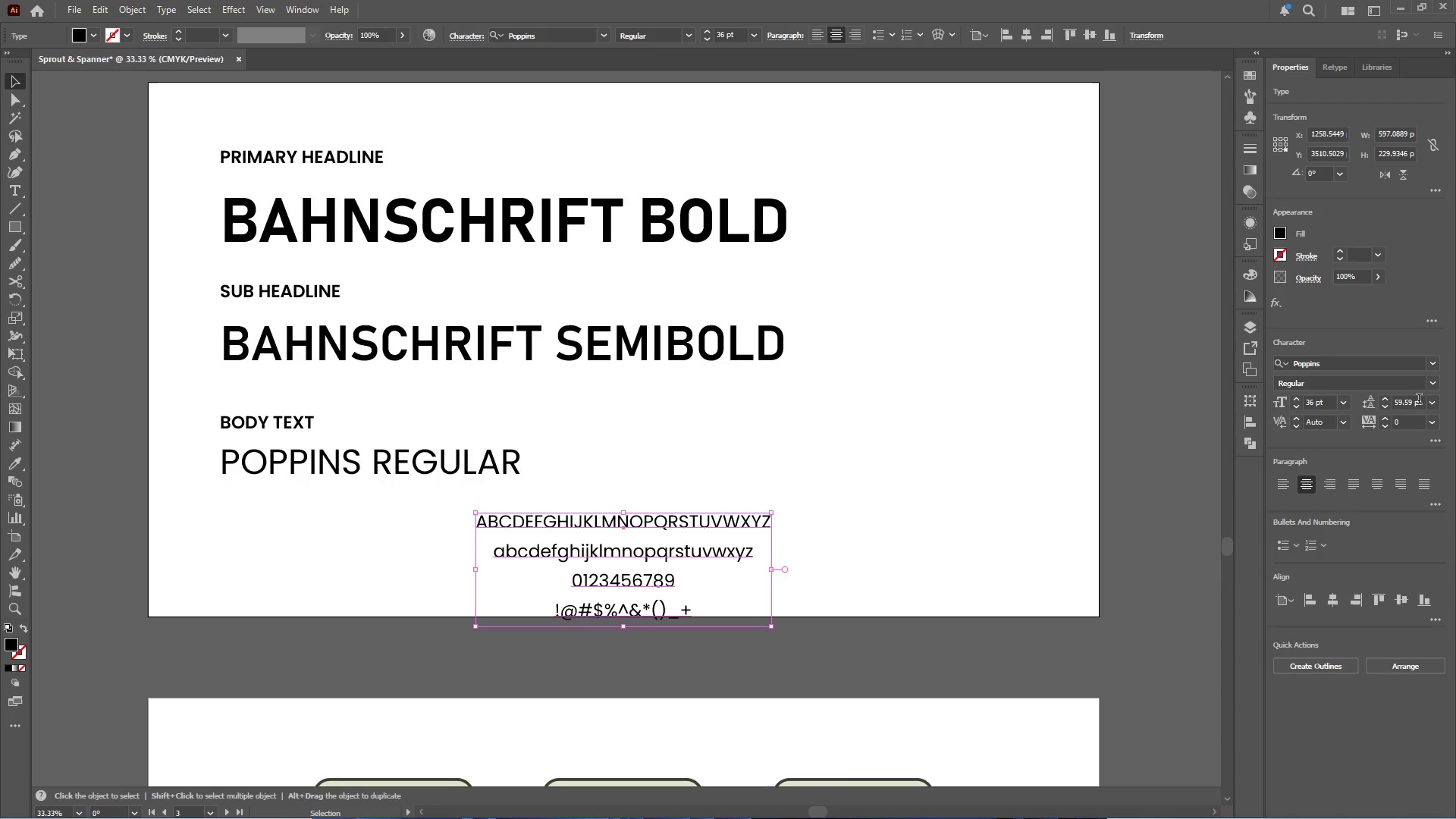 
left_click([1432, 401])
 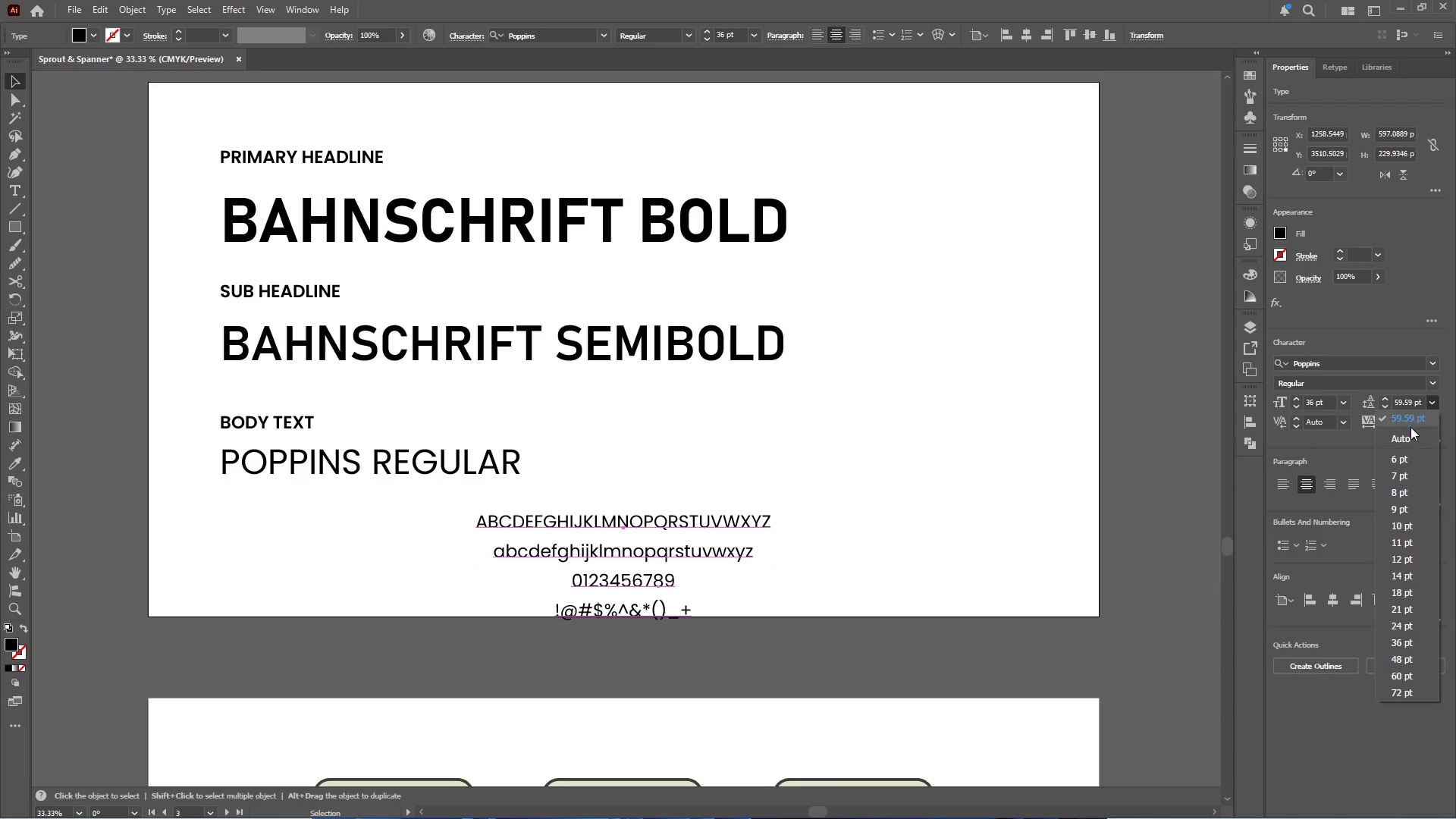 
left_click([1407, 431])
 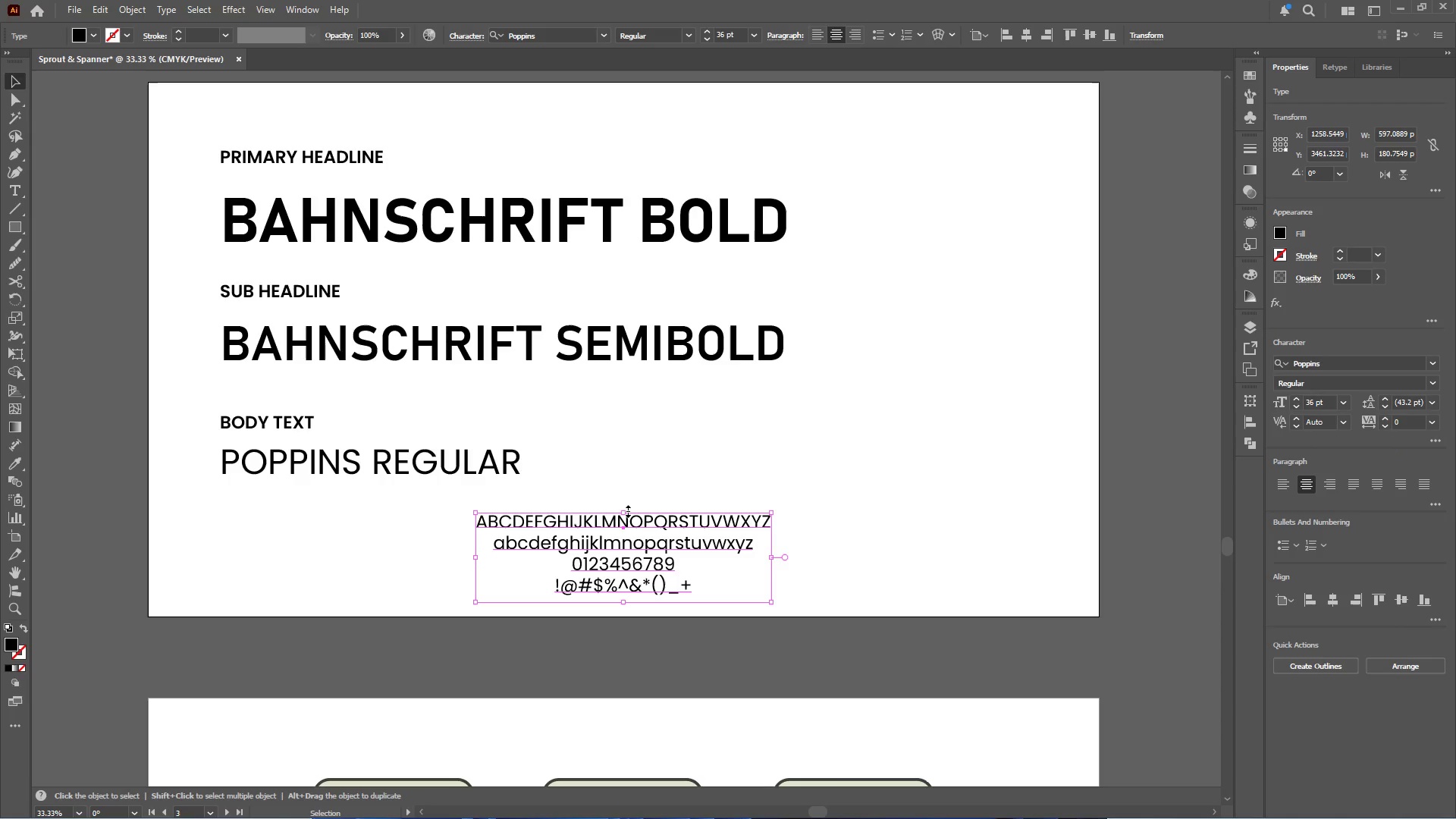 
hold_key(key=ShiftLeft, duration=0.97)
left_click_drag(start_coordinate=[627, 510], to_coordinate=[626, 529])
 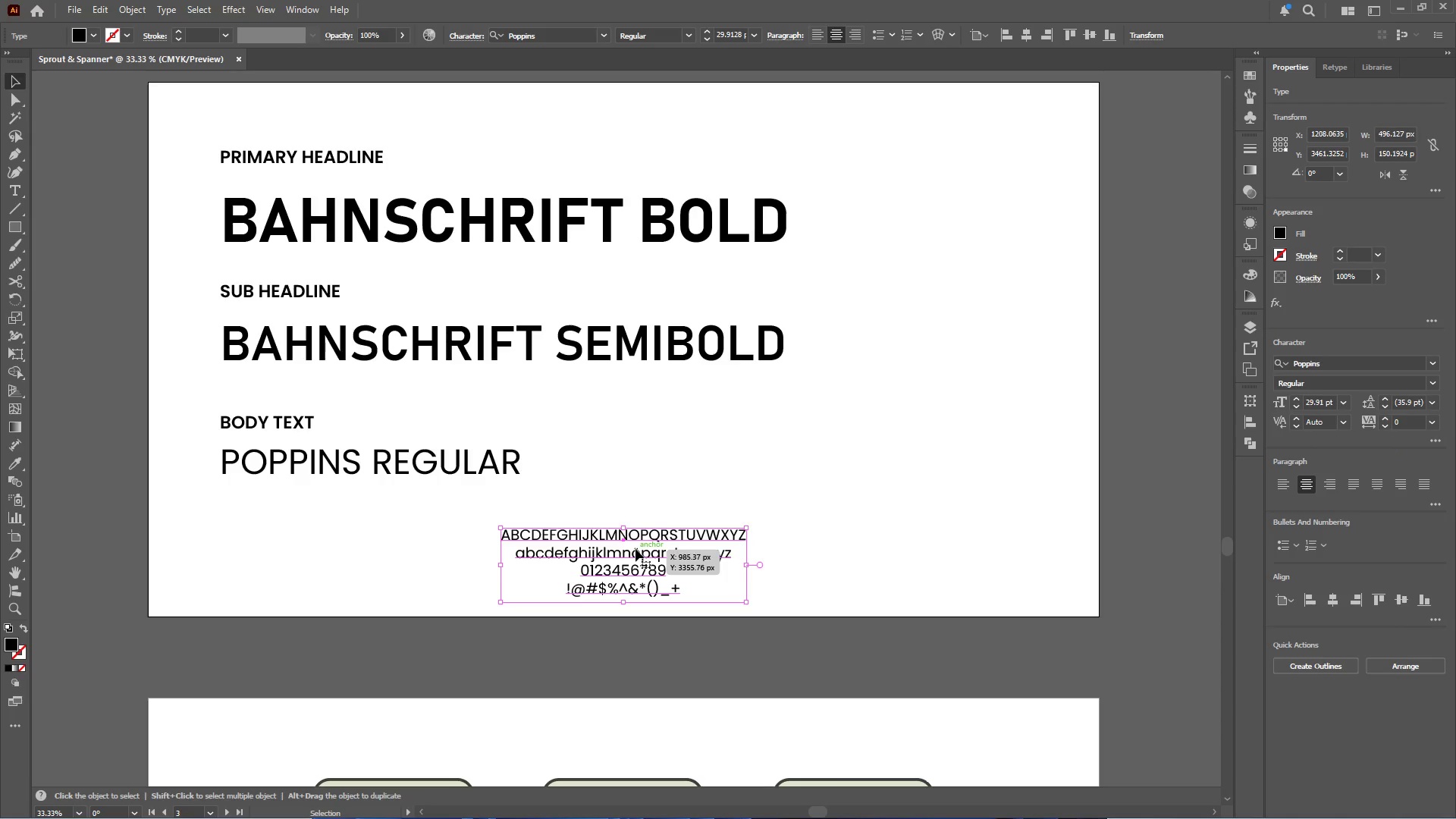 
left_click_drag(start_coordinate=[635, 549], to_coordinate=[635, 540])
 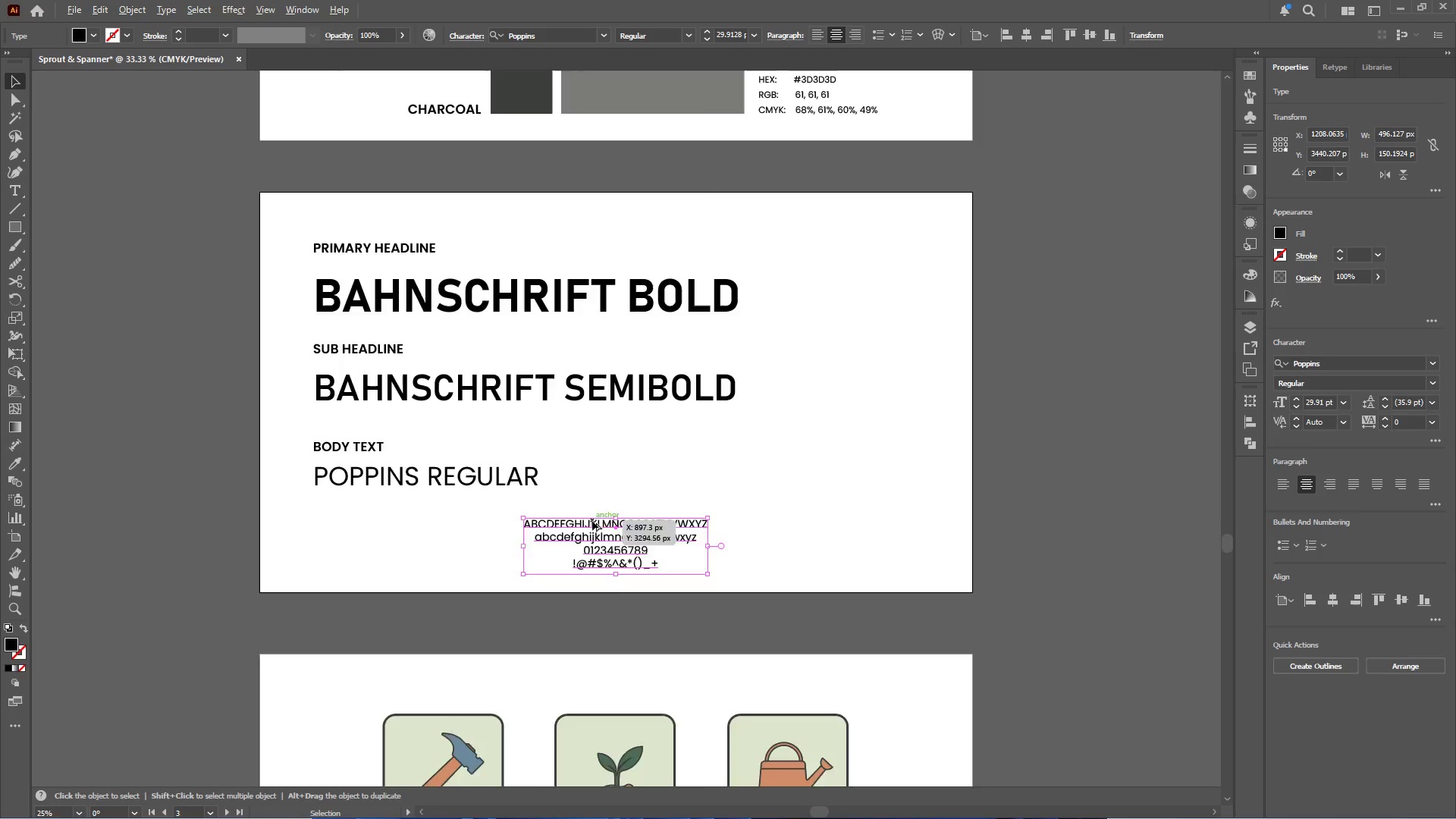 
hold_key(key=ShiftLeft, duration=0.69)
 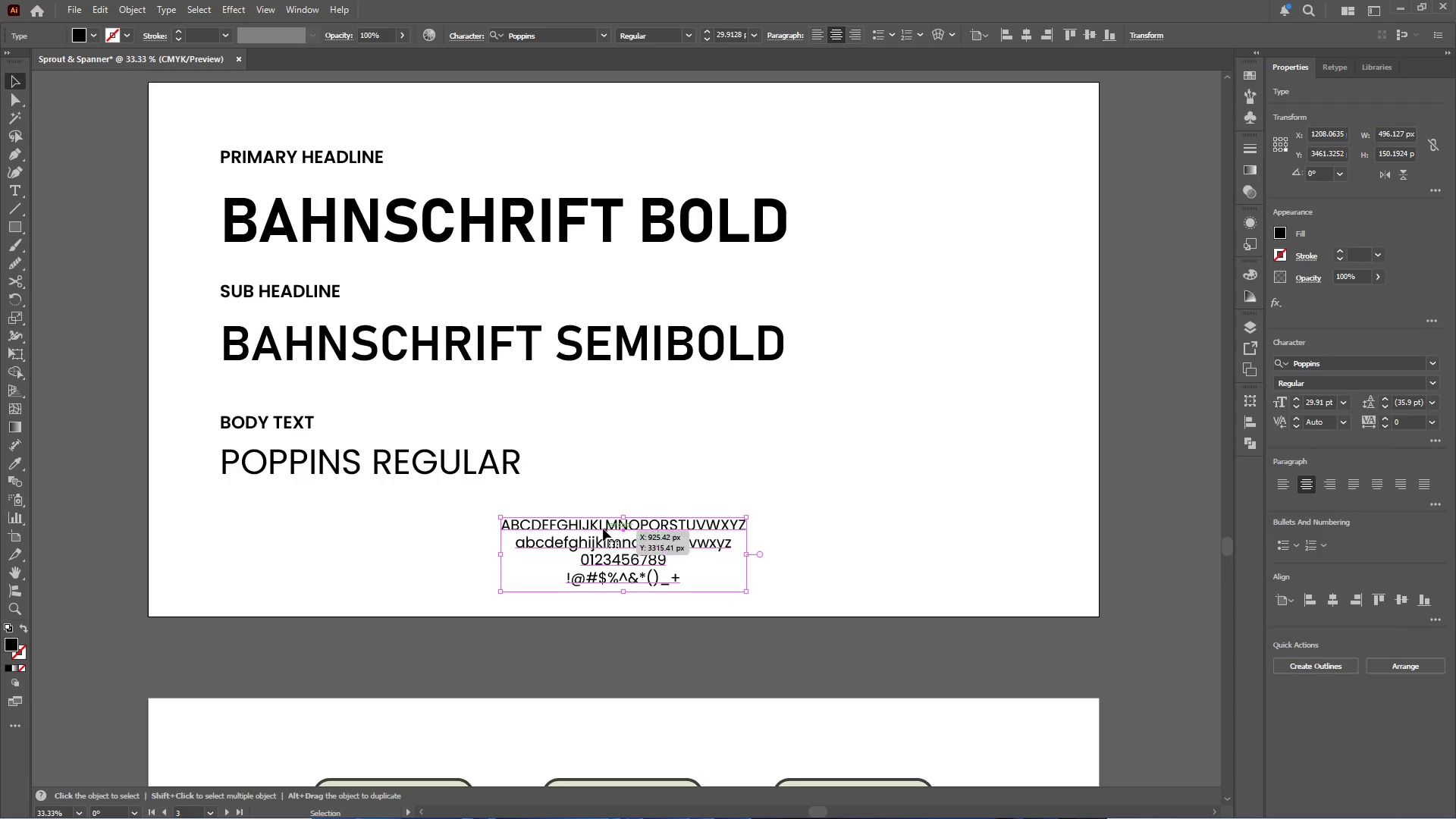 
hold_key(key=AltLeft, duration=0.38)
 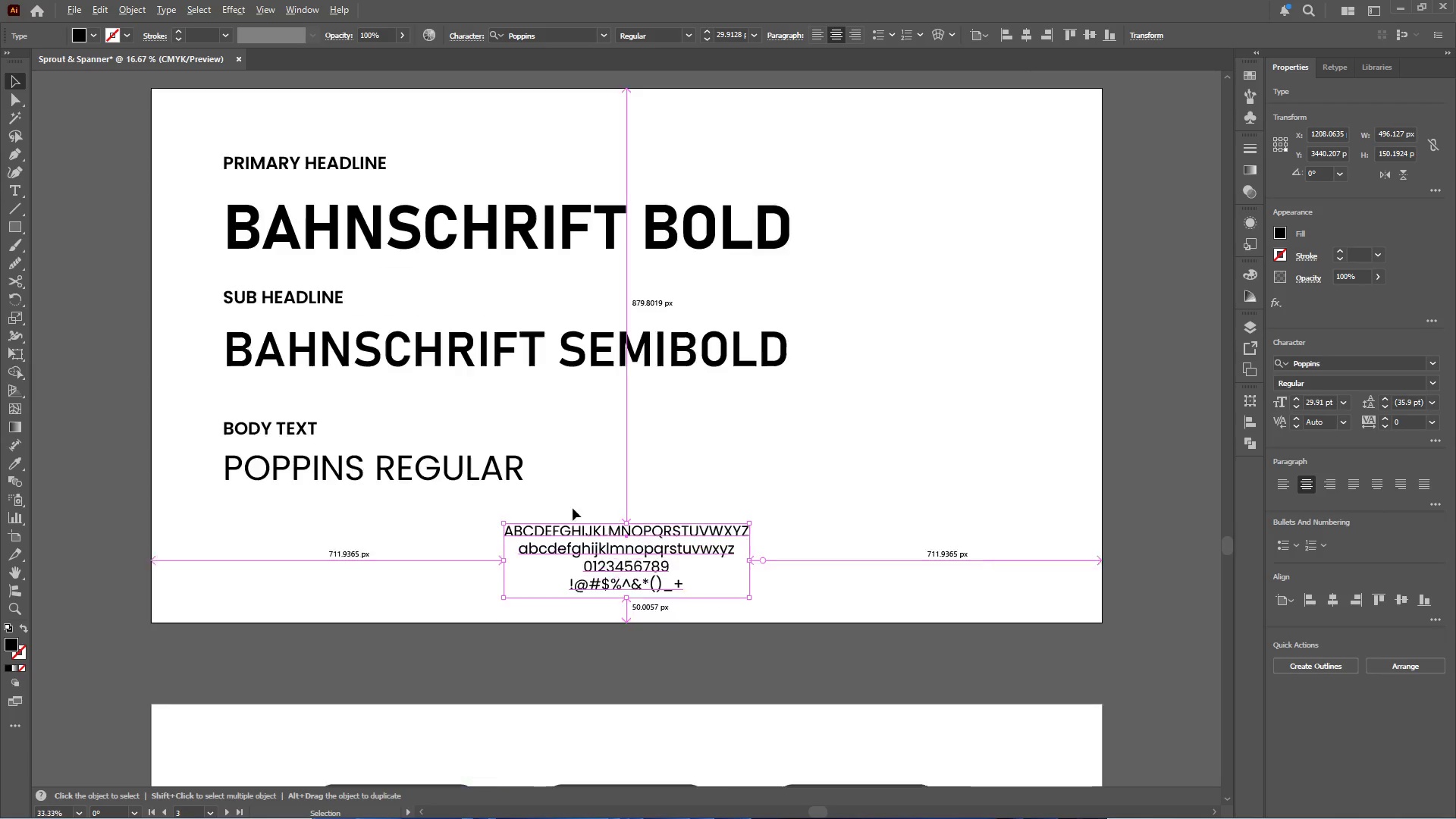 
key(Alt+AltLeft)
 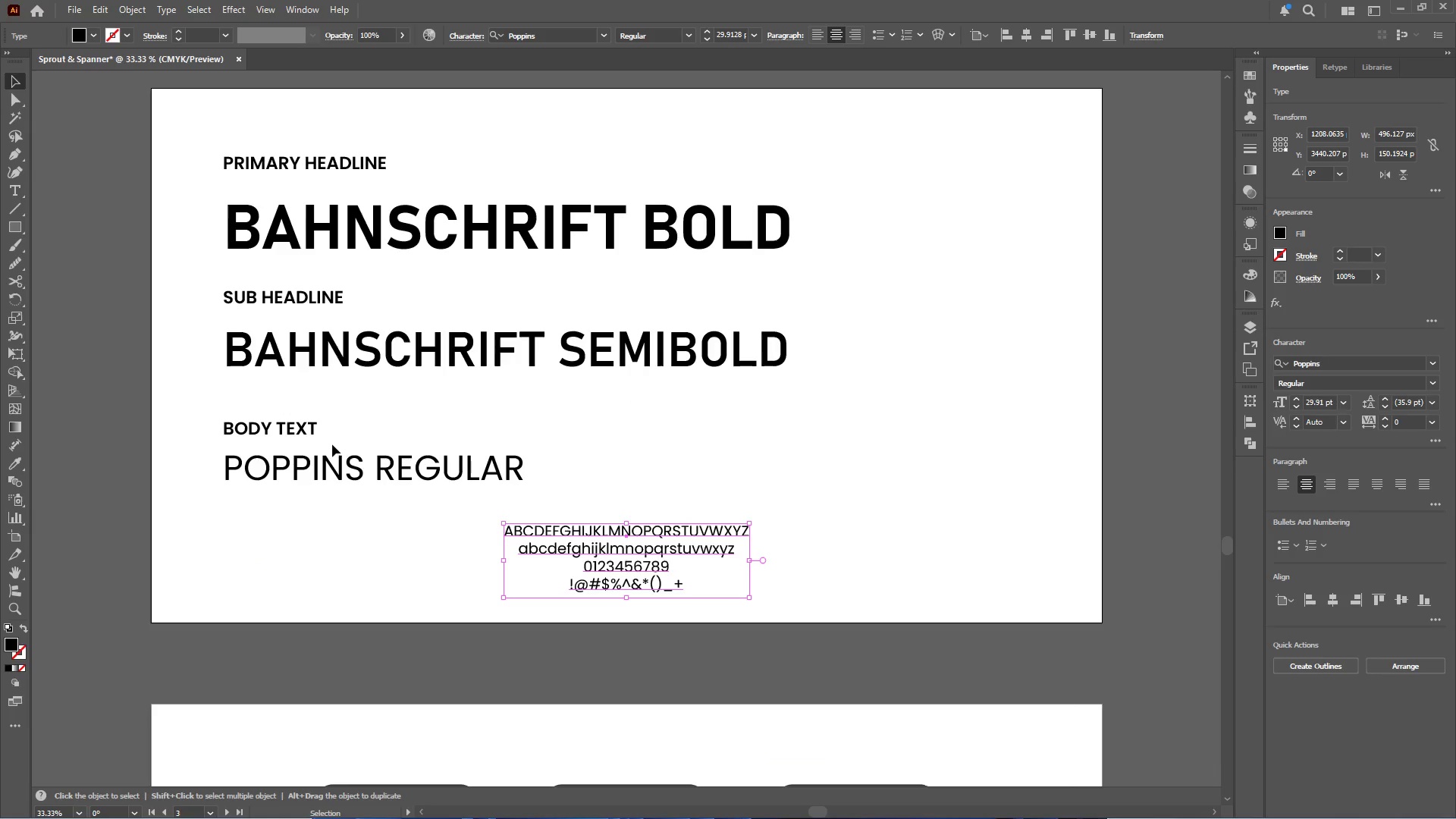 
scroll: coordinate [589, 514], scroll_direction: none, amount: 0.0
 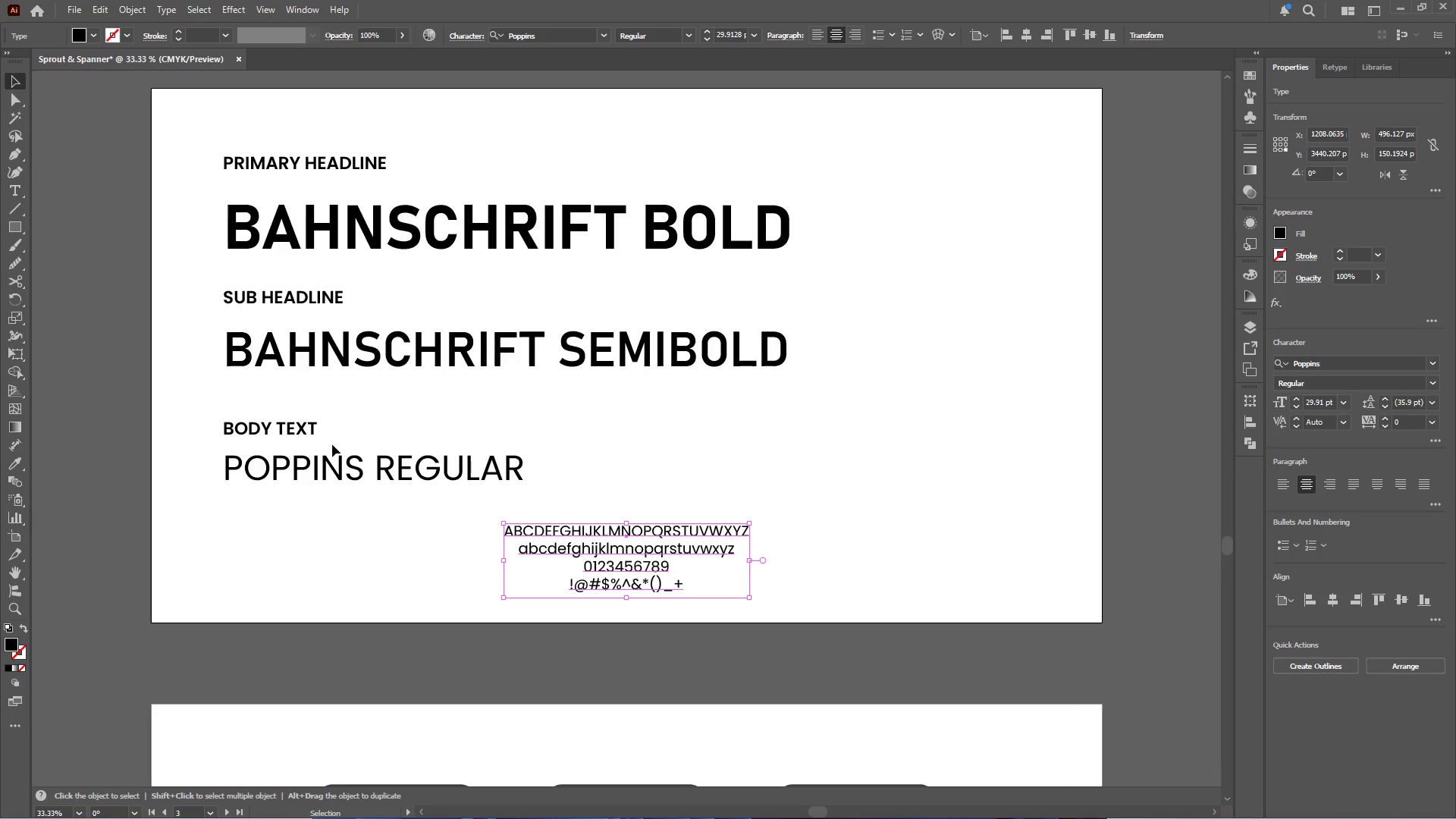 
left_click_drag(start_coordinate=[302, 423], to_coordinate=[681, 507])
 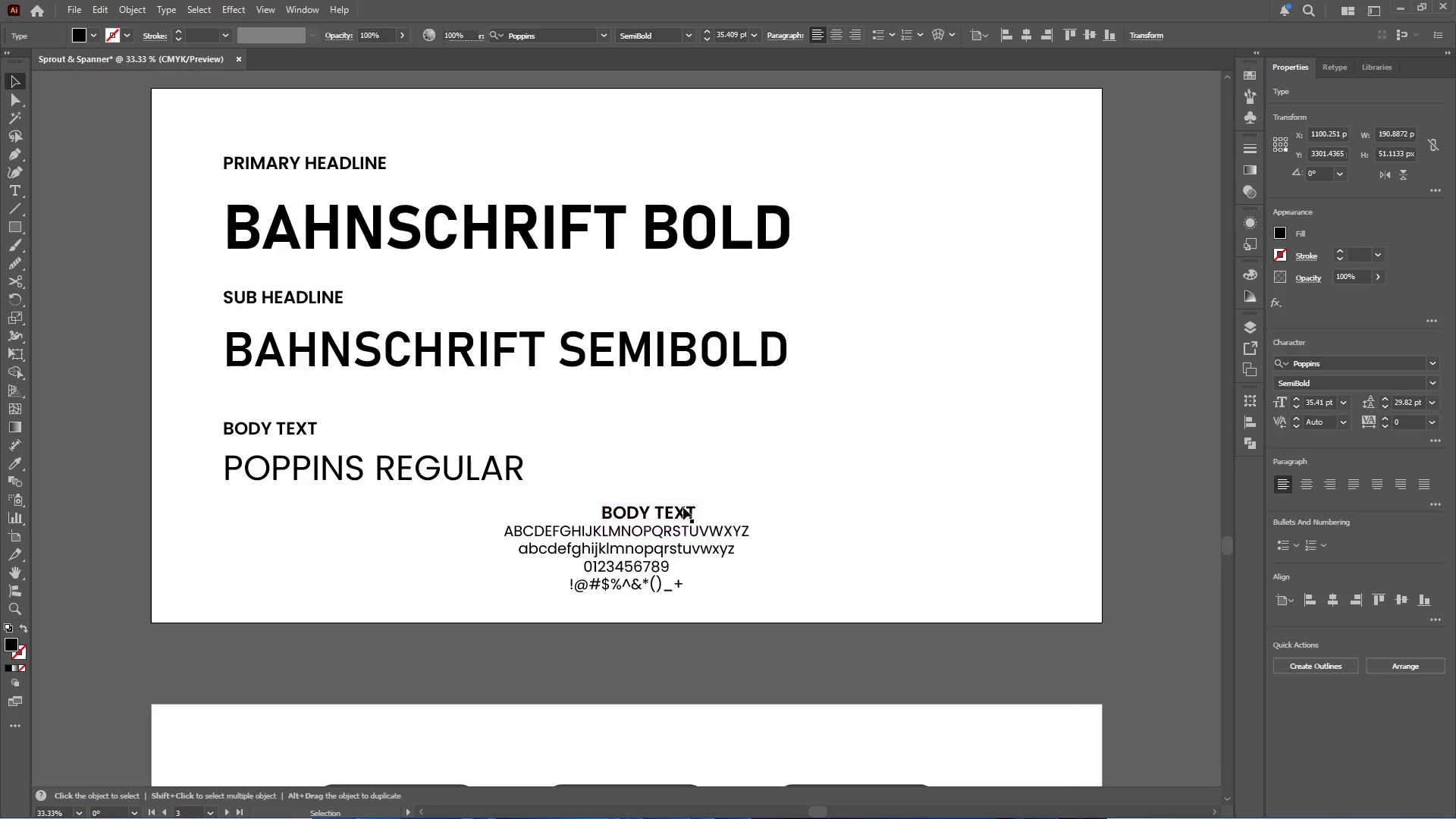 
hold_key(key=AltLeft, duration=0.97)
 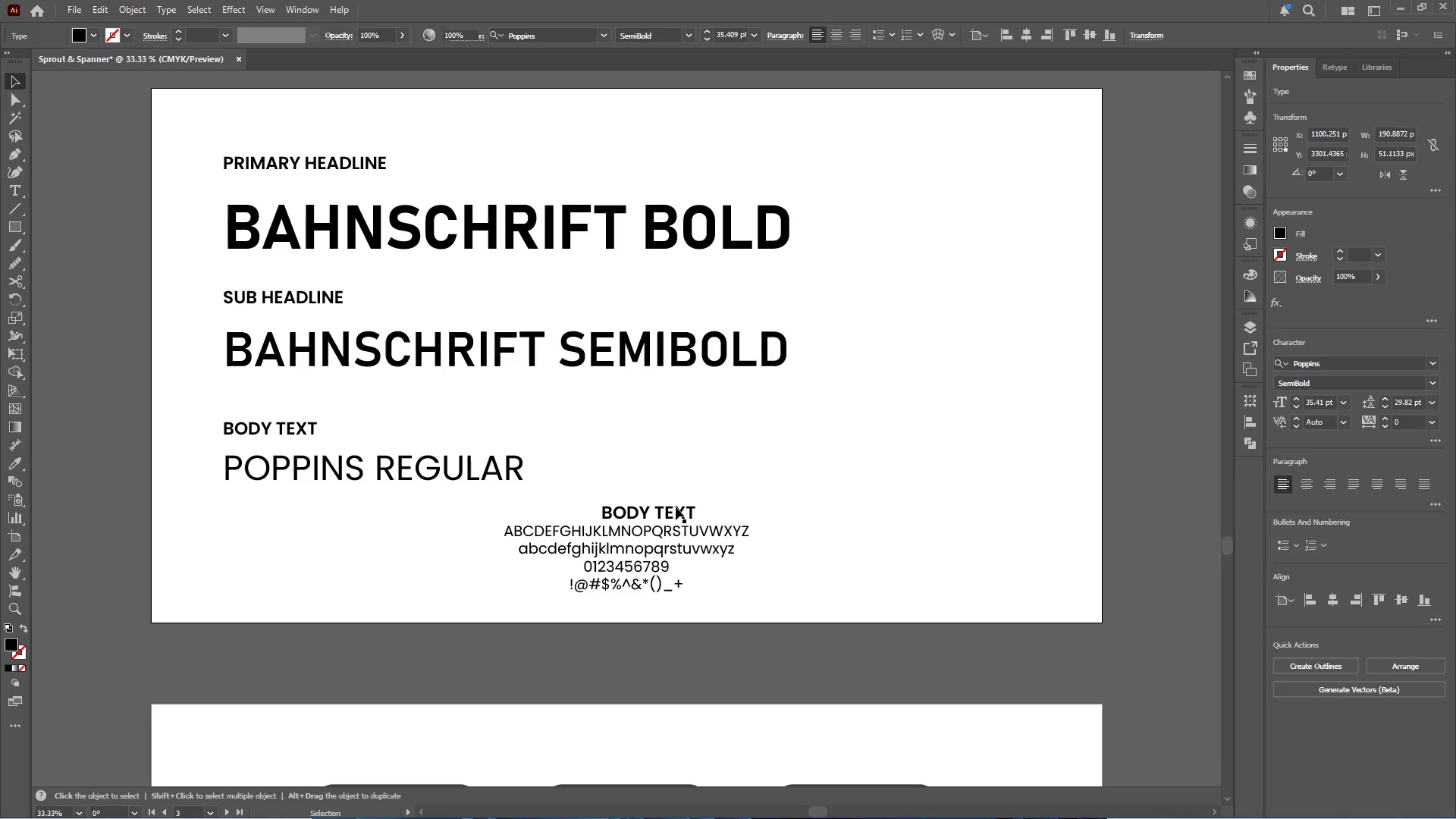 
double_click([676, 507])
 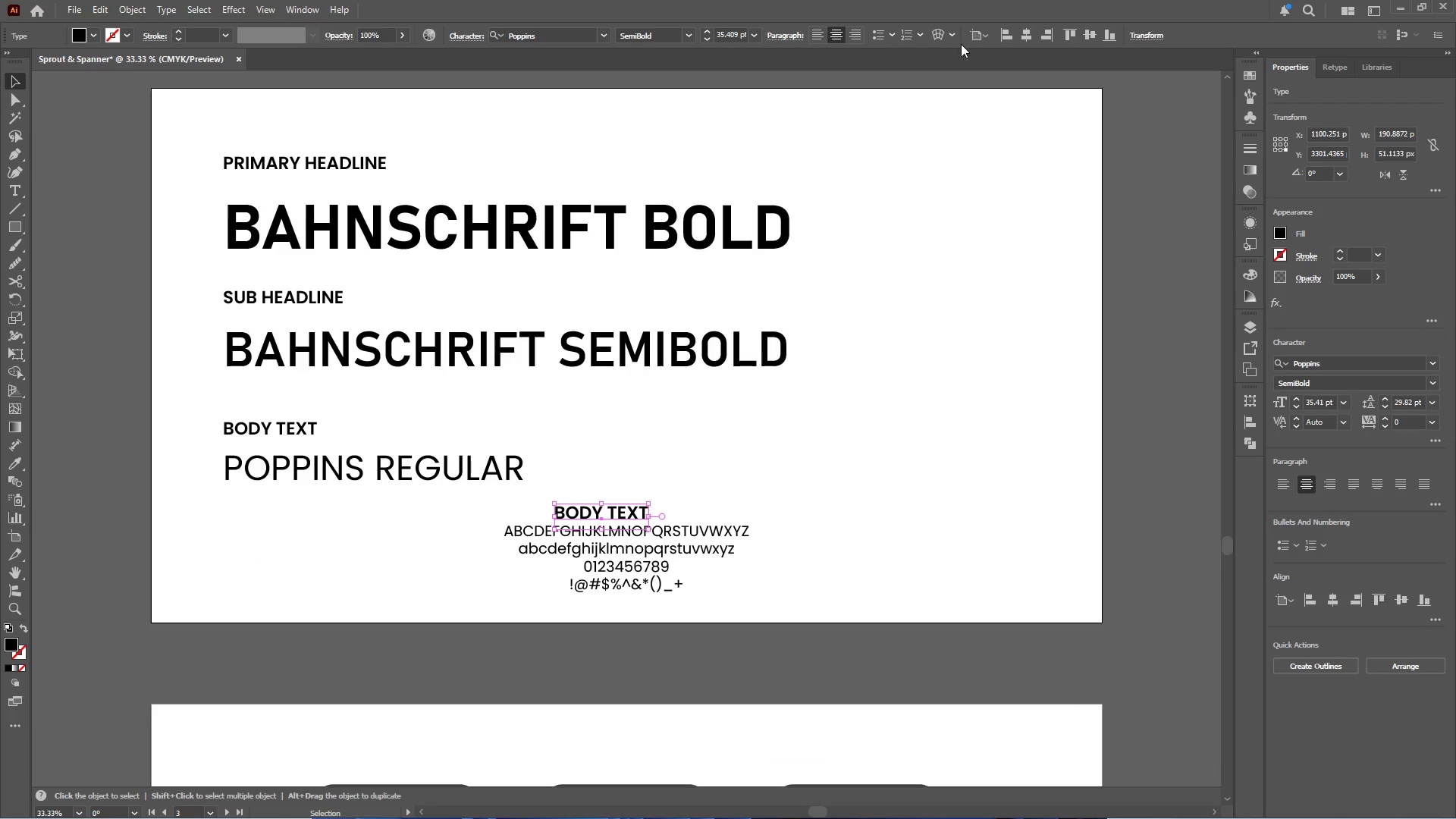 
left_click([1021, 38])
 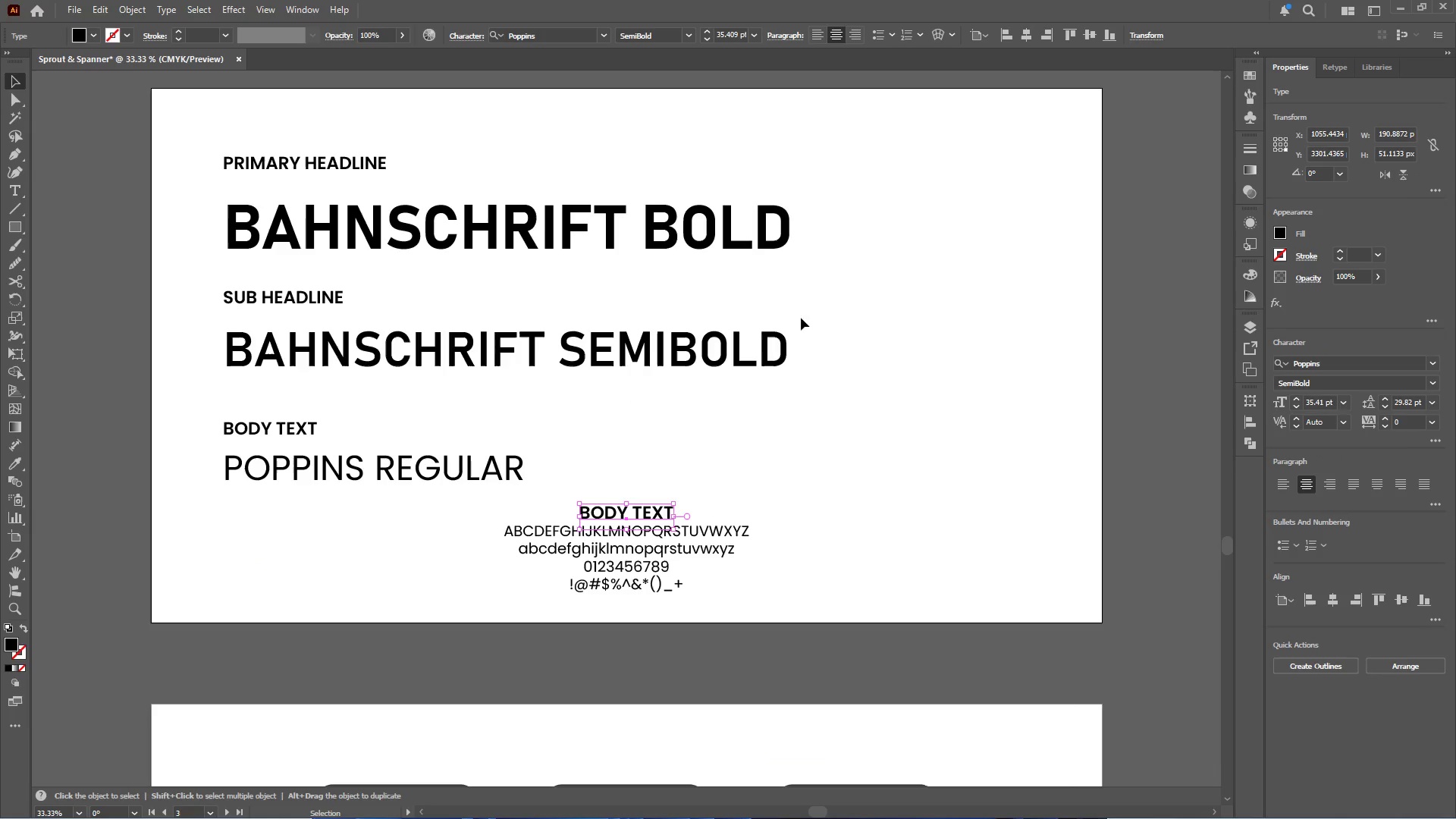 
hold_key(key=AltLeft, duration=0.5)
 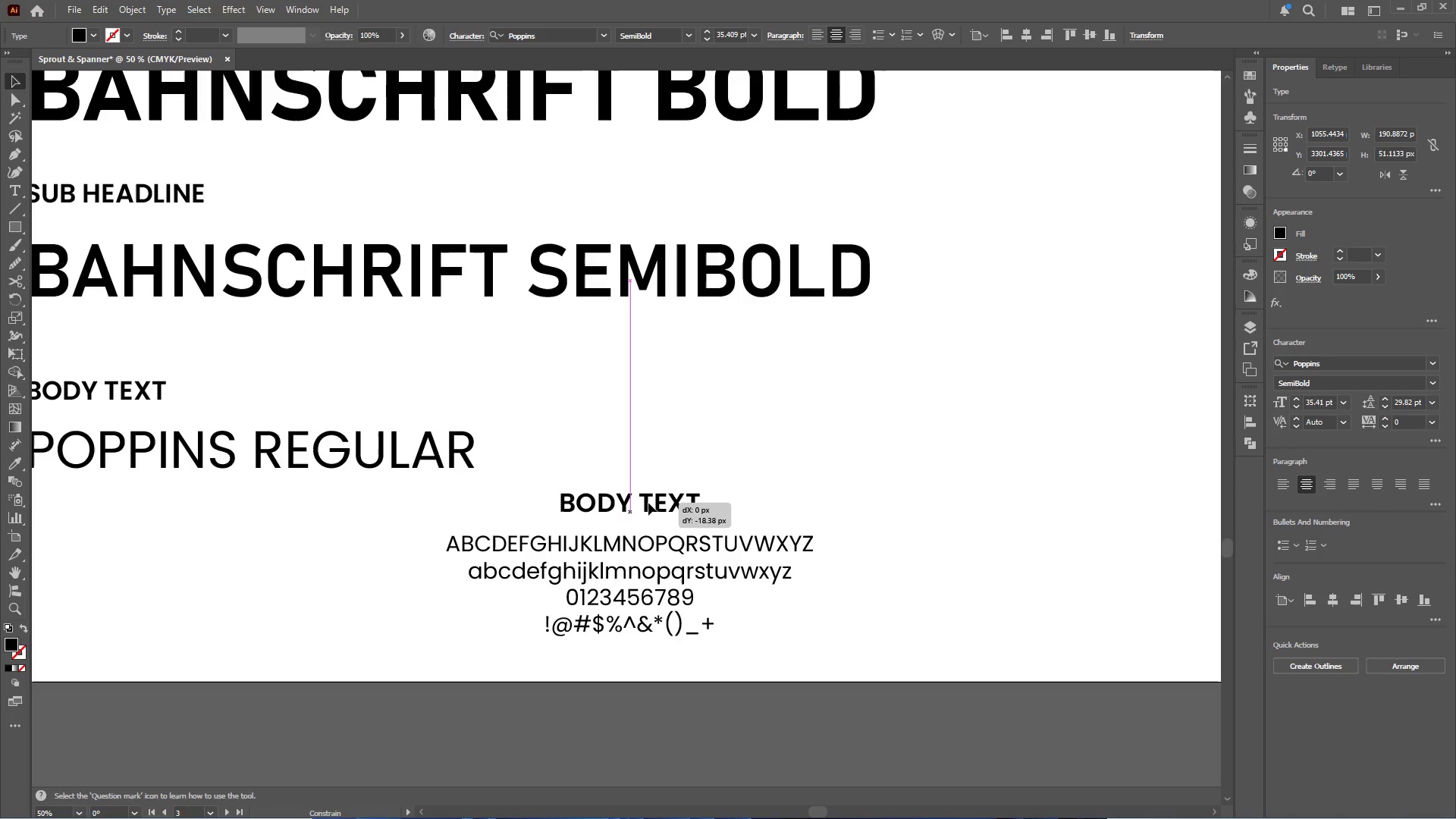 
left_click_drag(start_coordinate=[648, 516], to_coordinate=[648, 503])
 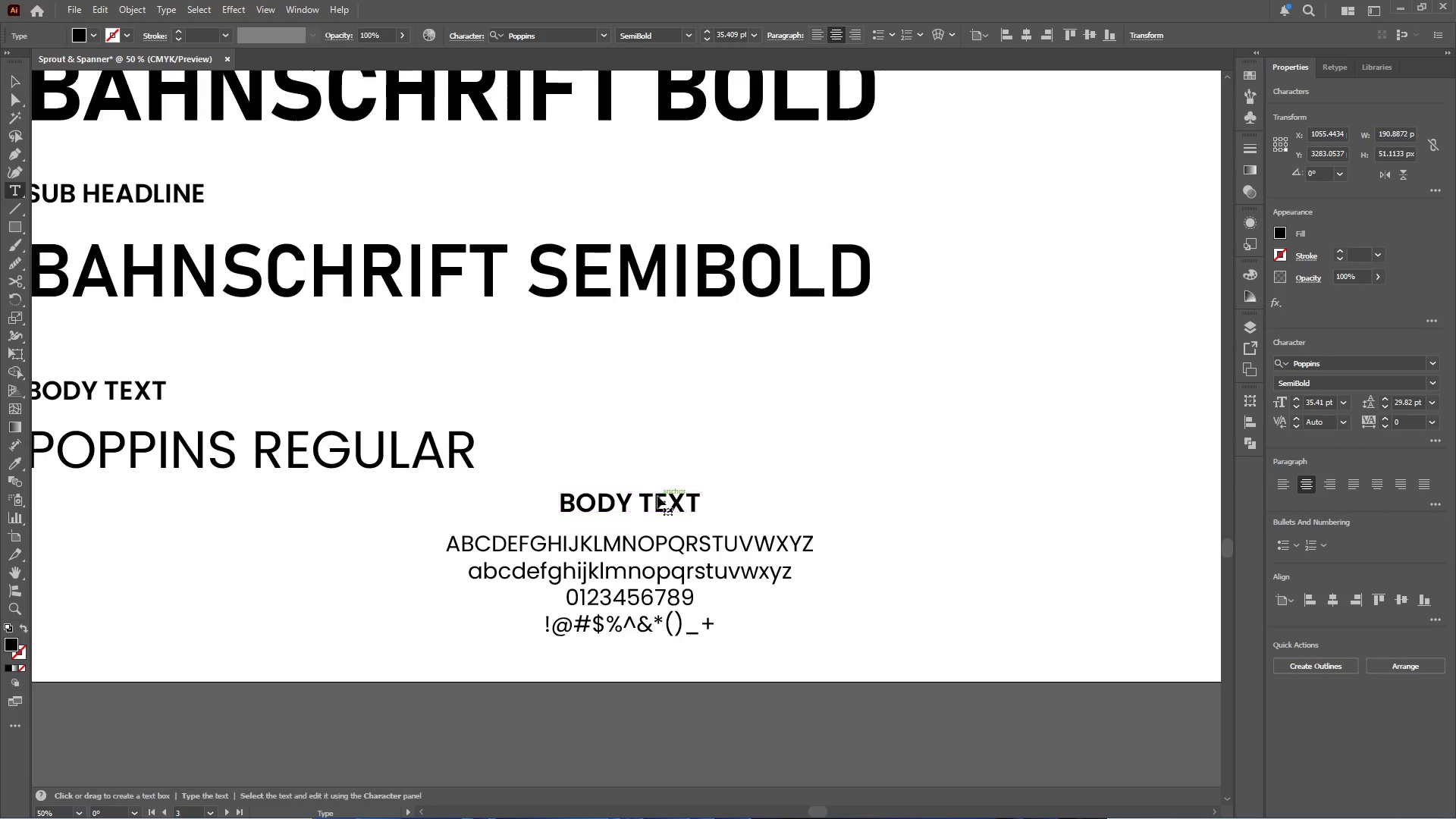 
scroll: coordinate [620, 505], scroll_direction: up, amount: 1.0
 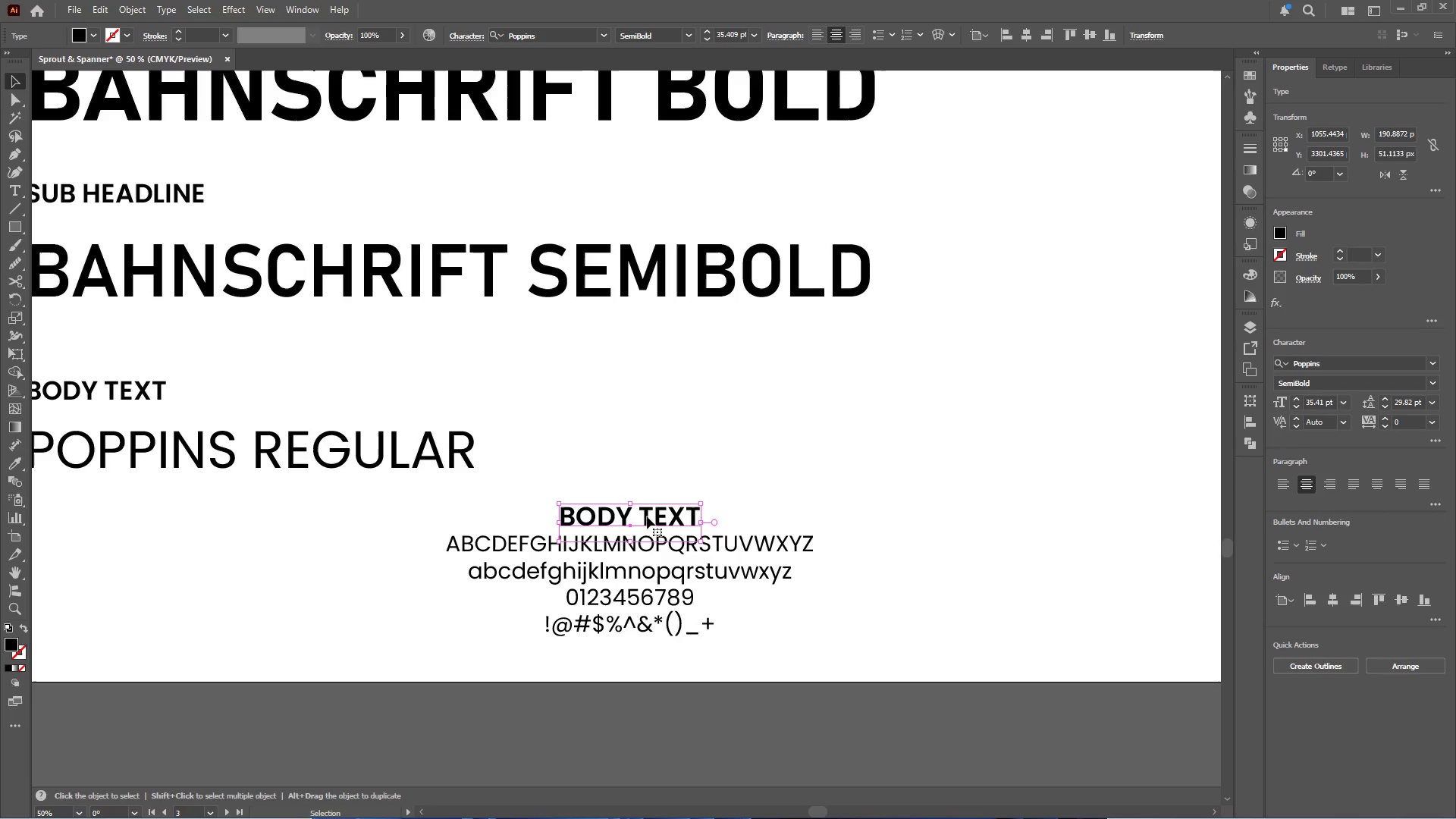 
hold_key(key=ShiftLeft, duration=0.53)
 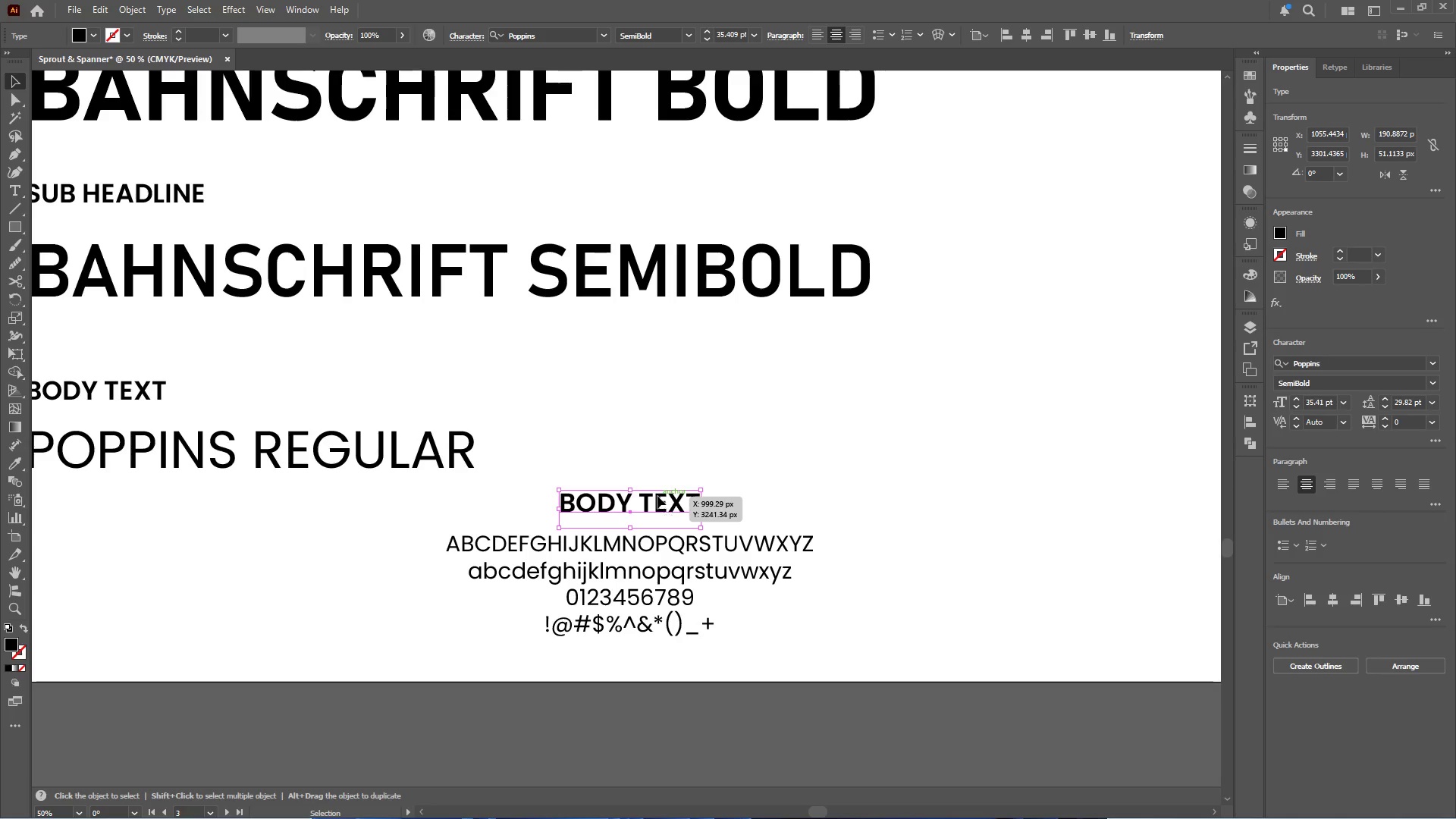 
double_click([657, 496])
 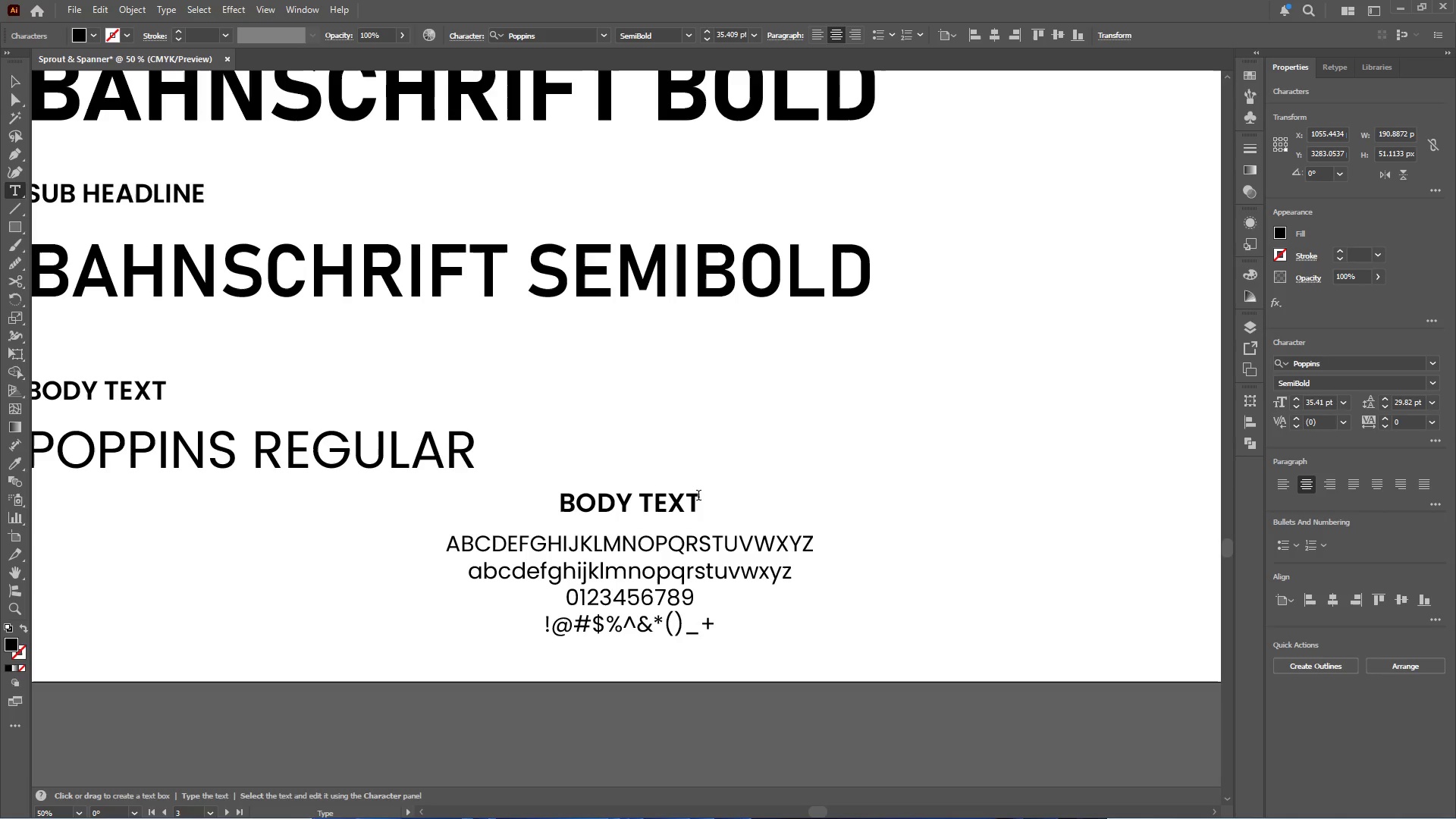 
type( EXAMPLE)
 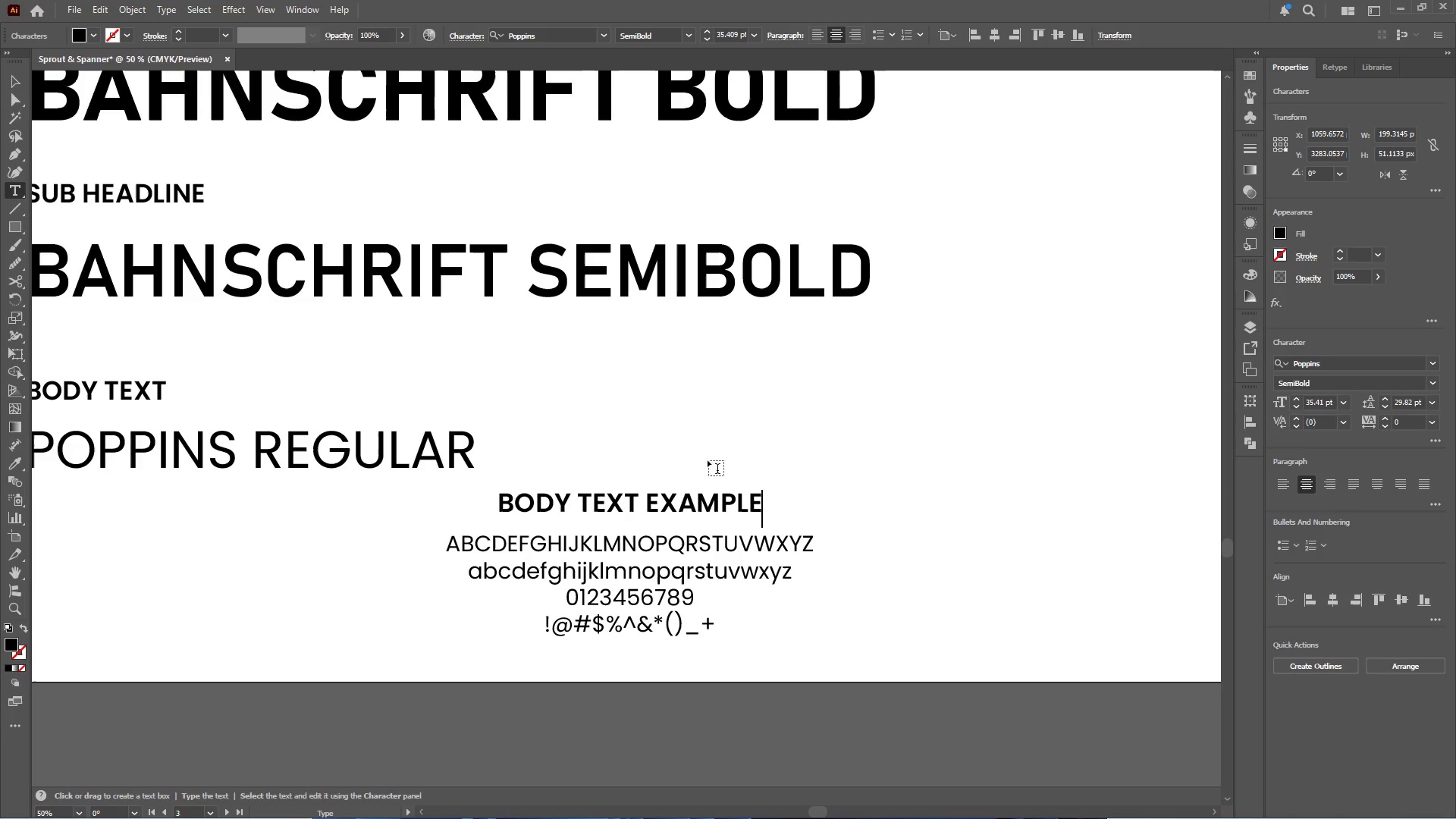 
left_click([17, 79])
 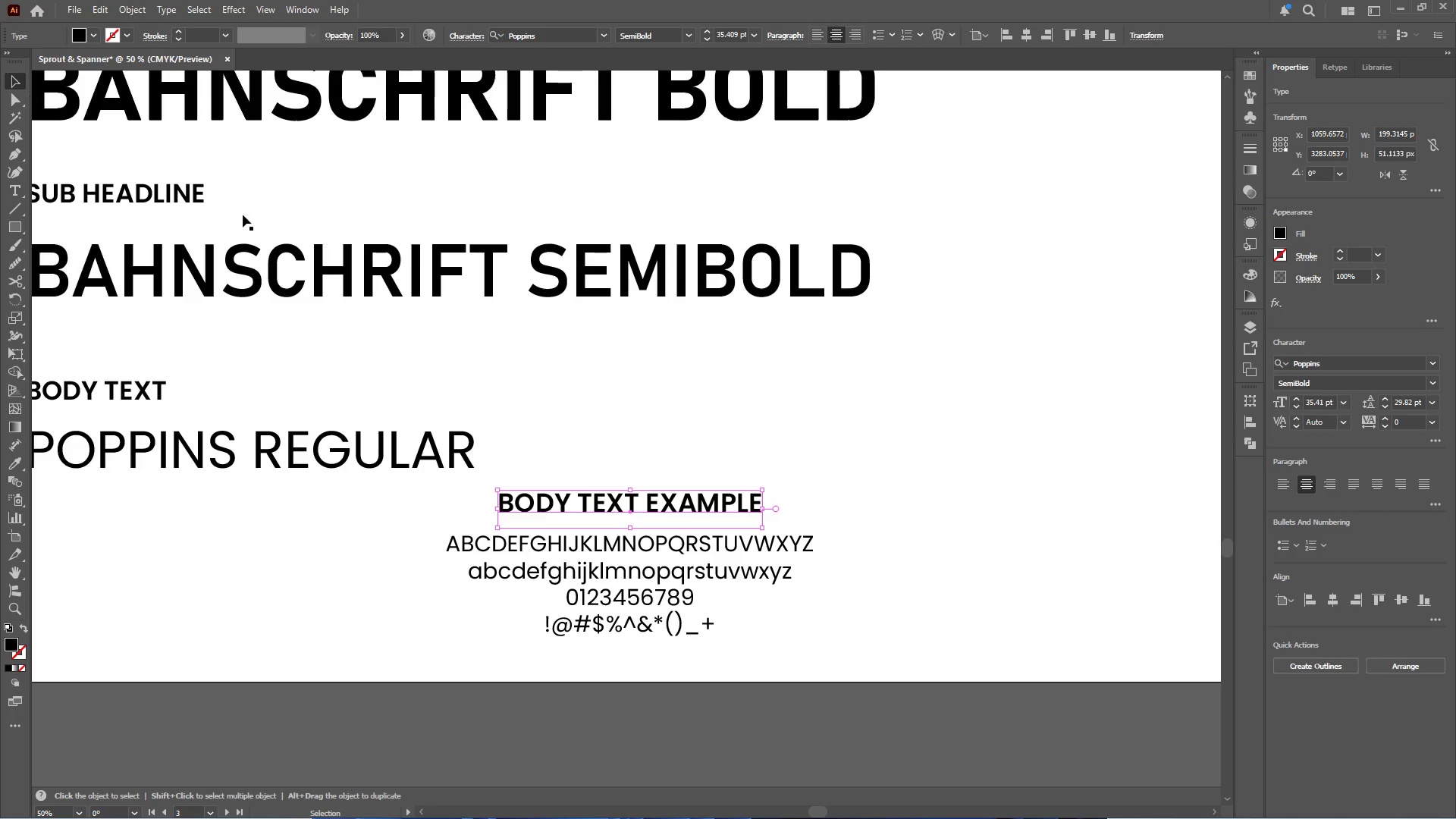 
hold_key(key=AltLeft, duration=0.39)
scroll: coordinate [548, 312], scroll_direction: down, amount: 2.0
 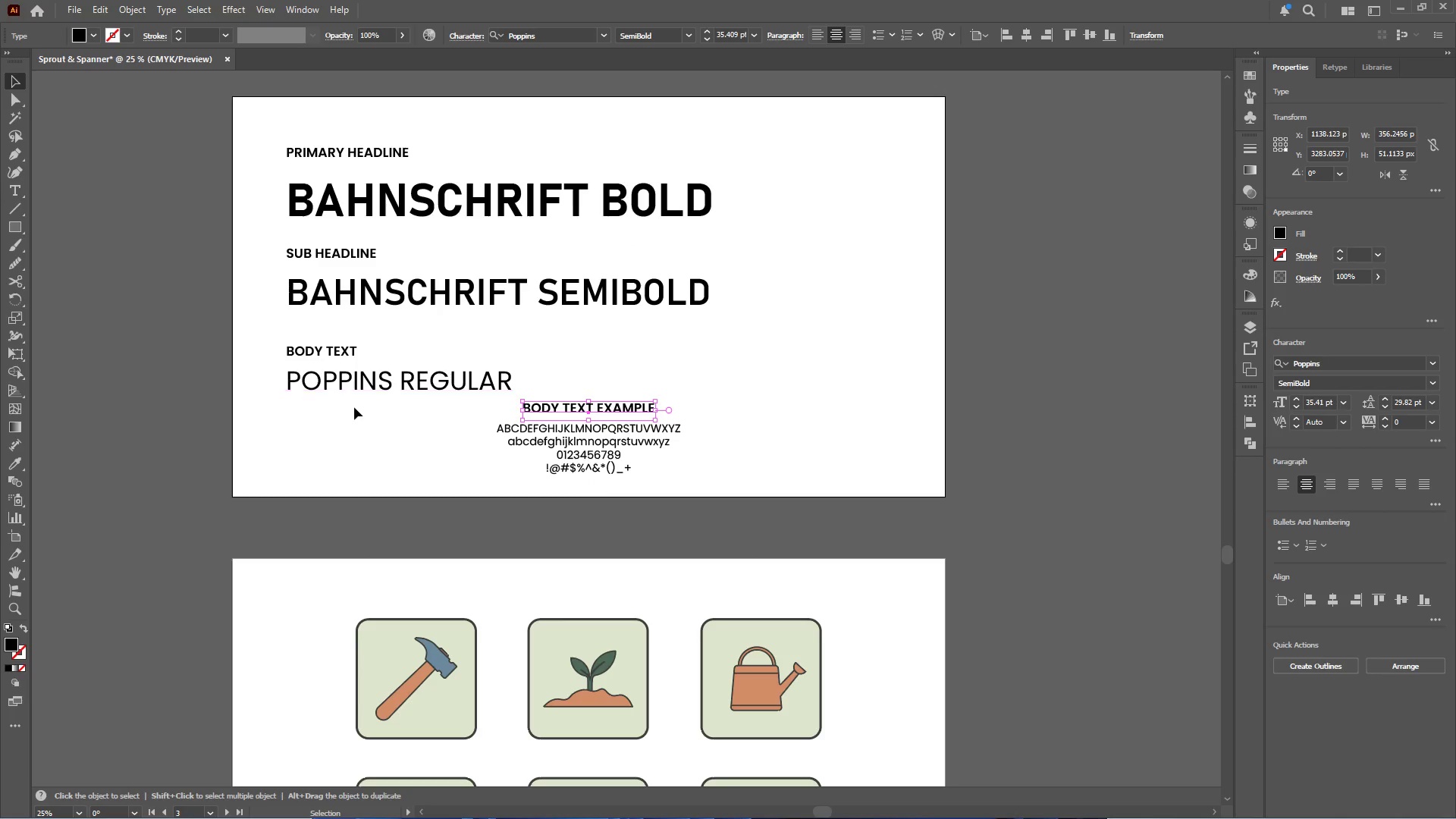 
left_click_drag(start_coordinate=[353, 418], to_coordinate=[290, 143])
 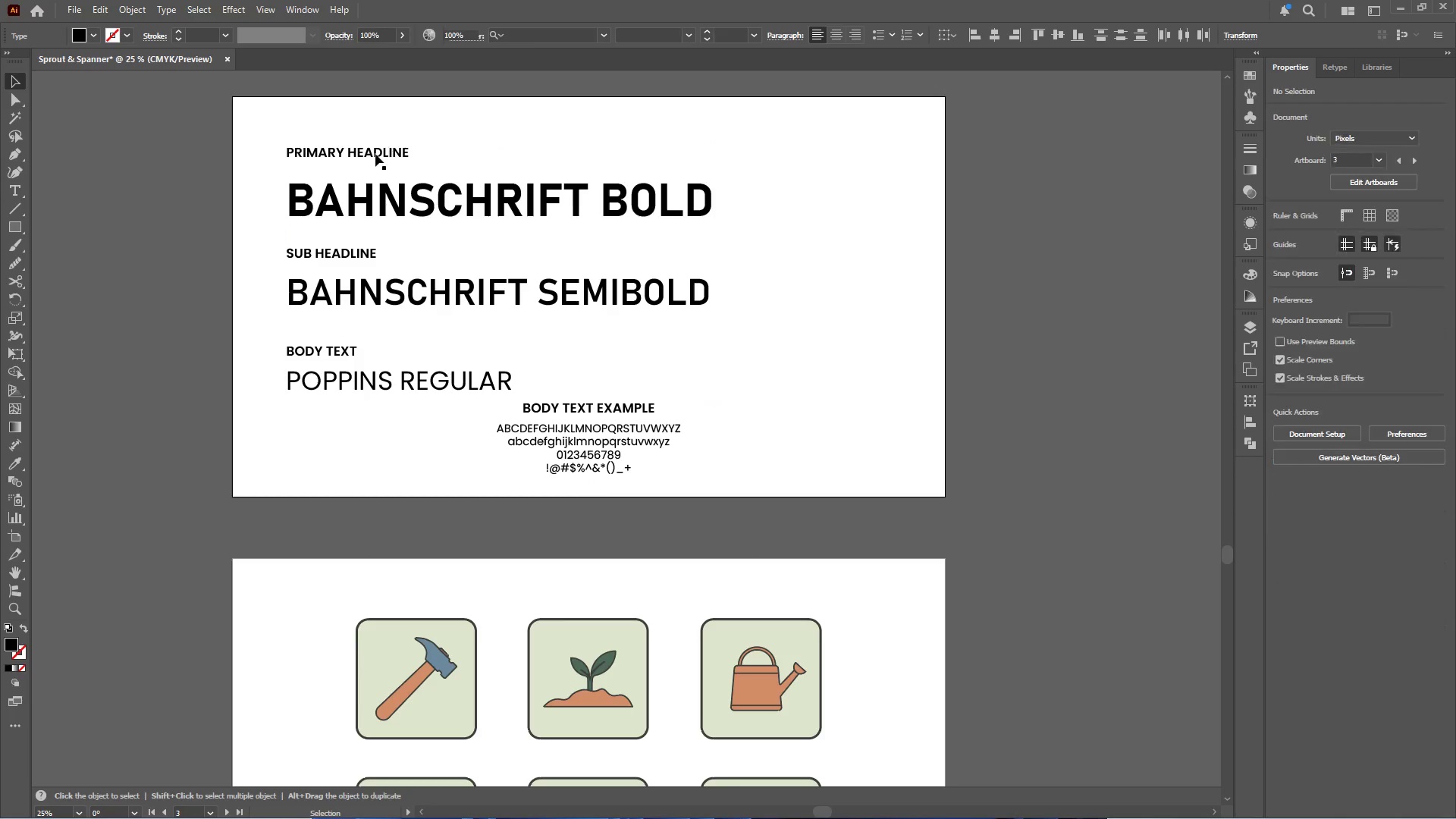 
left_click_drag(start_coordinate=[374, 151], to_coordinate=[376, 160])
 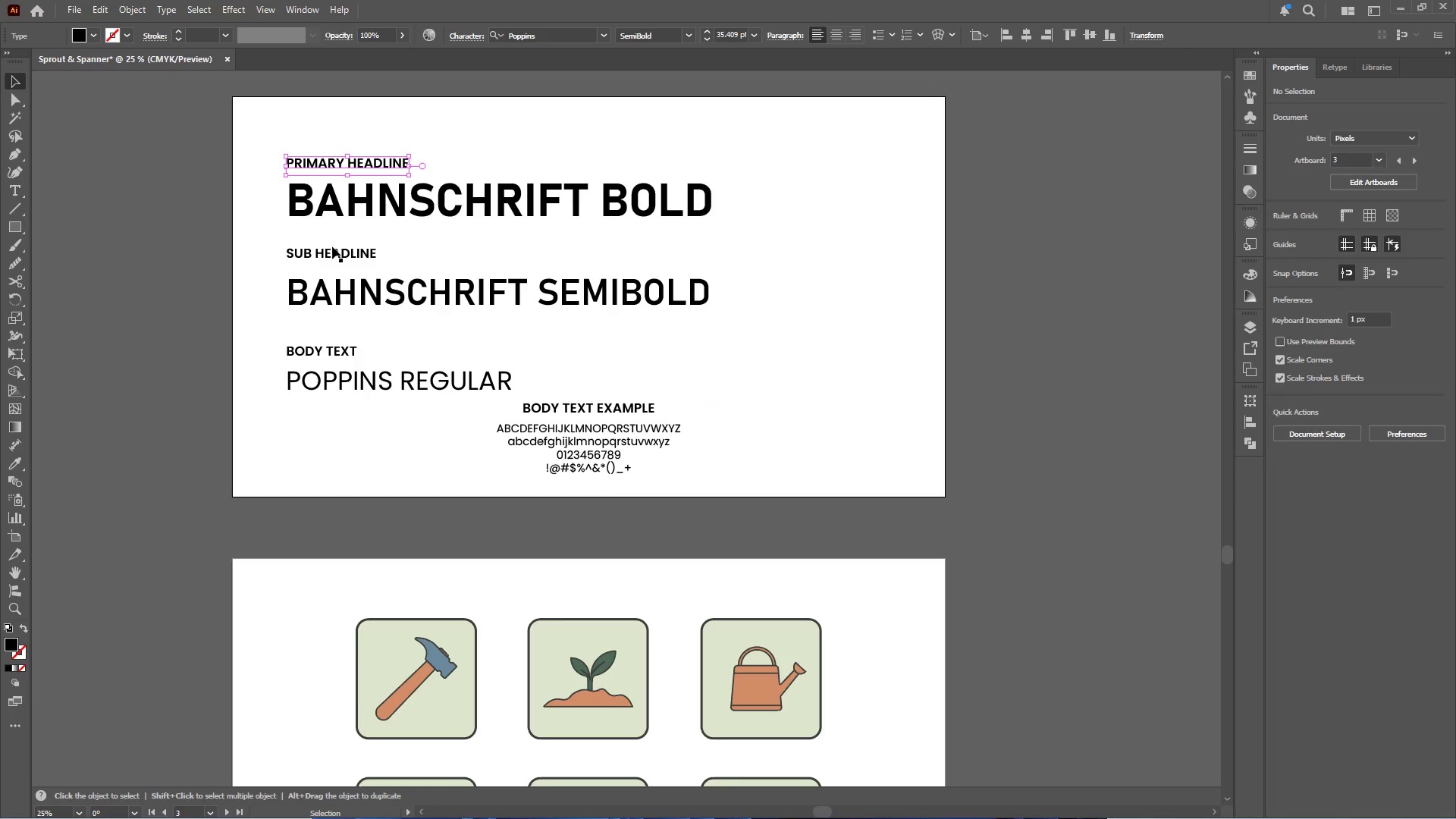 
hold_key(key=ShiftLeft, duration=0.86)
 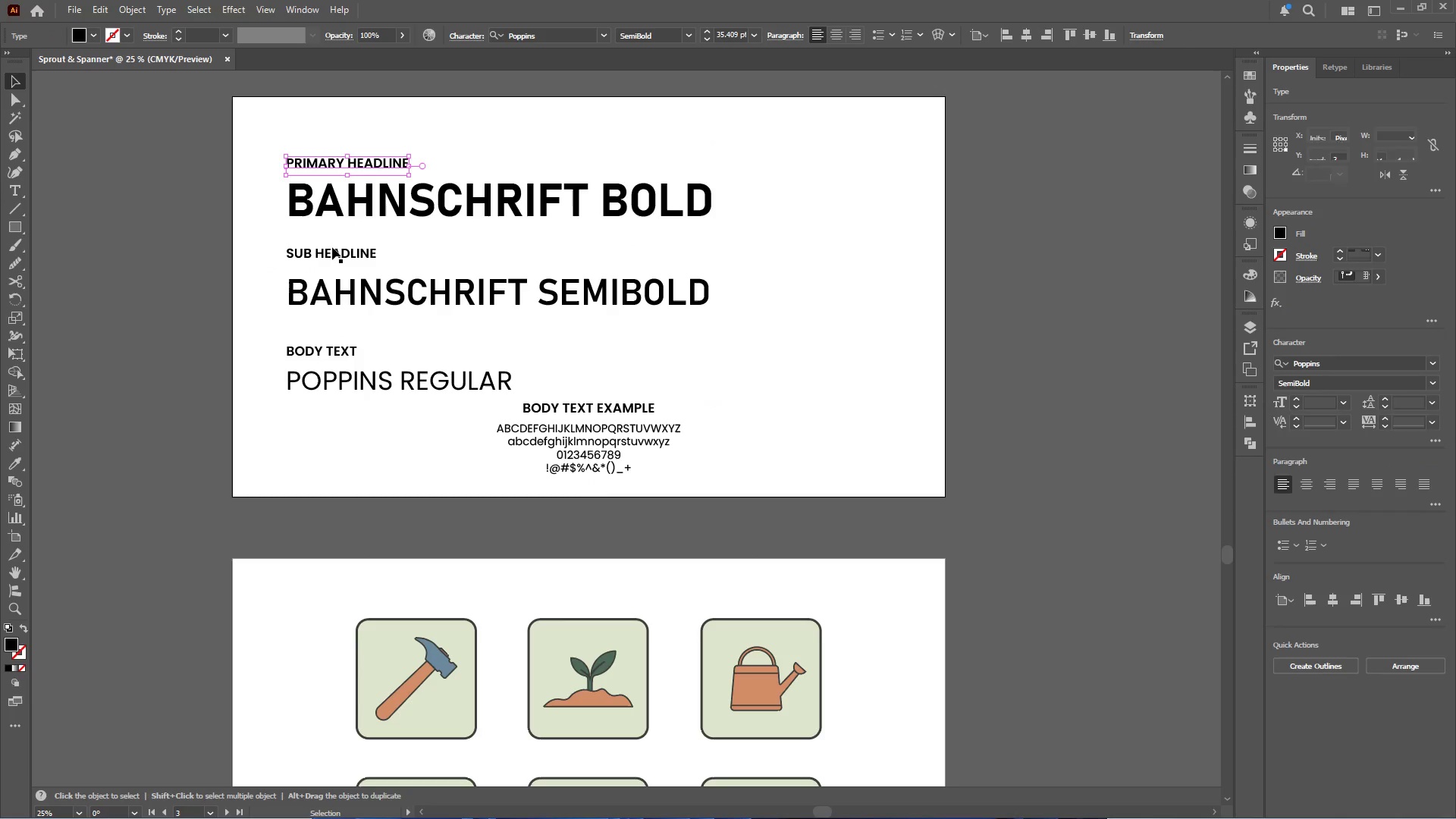 
left_click_drag(start_coordinate=[332, 248], to_coordinate=[331, 261])
 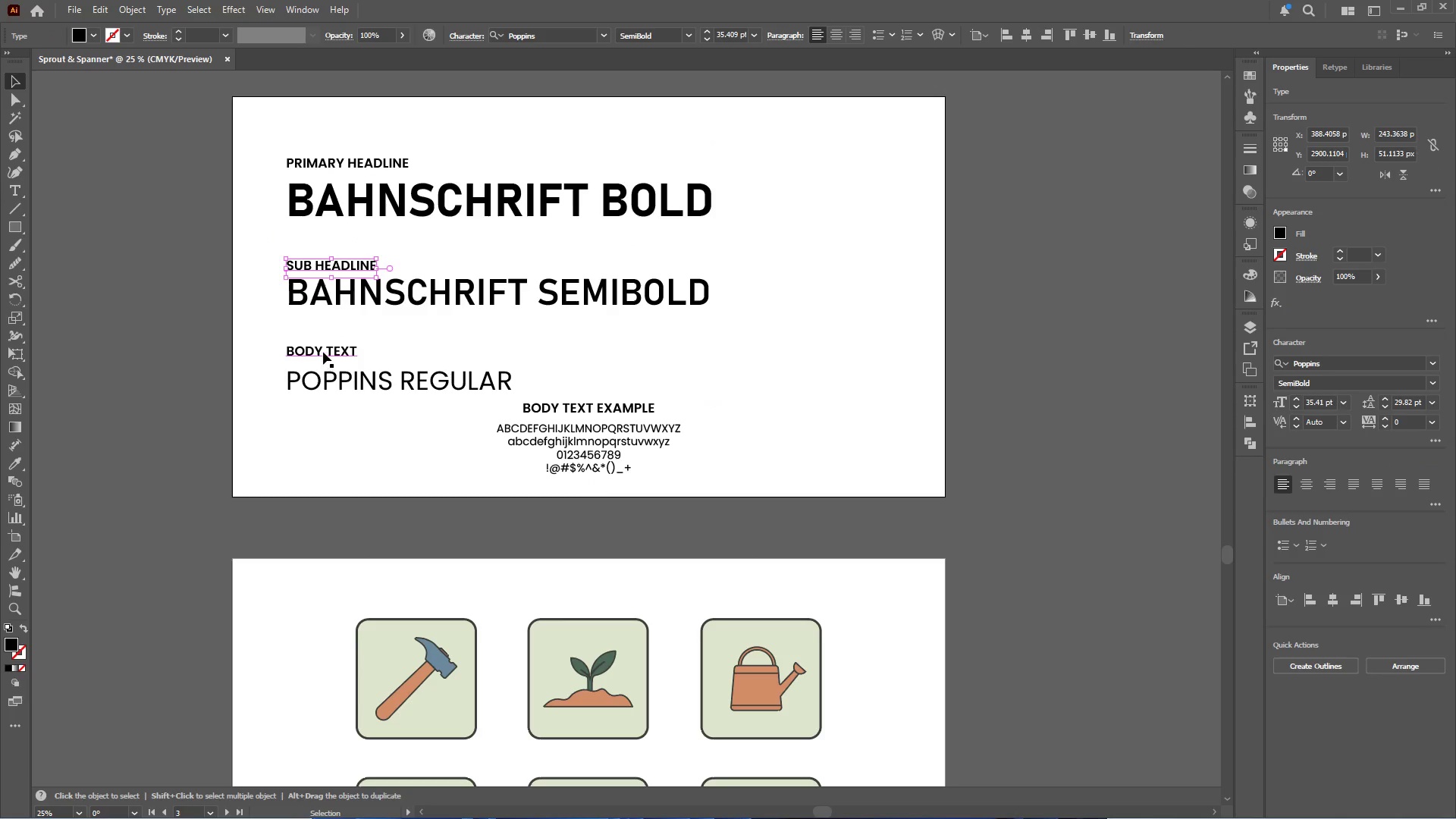 
hold_key(key=ShiftLeft, duration=0.89)
 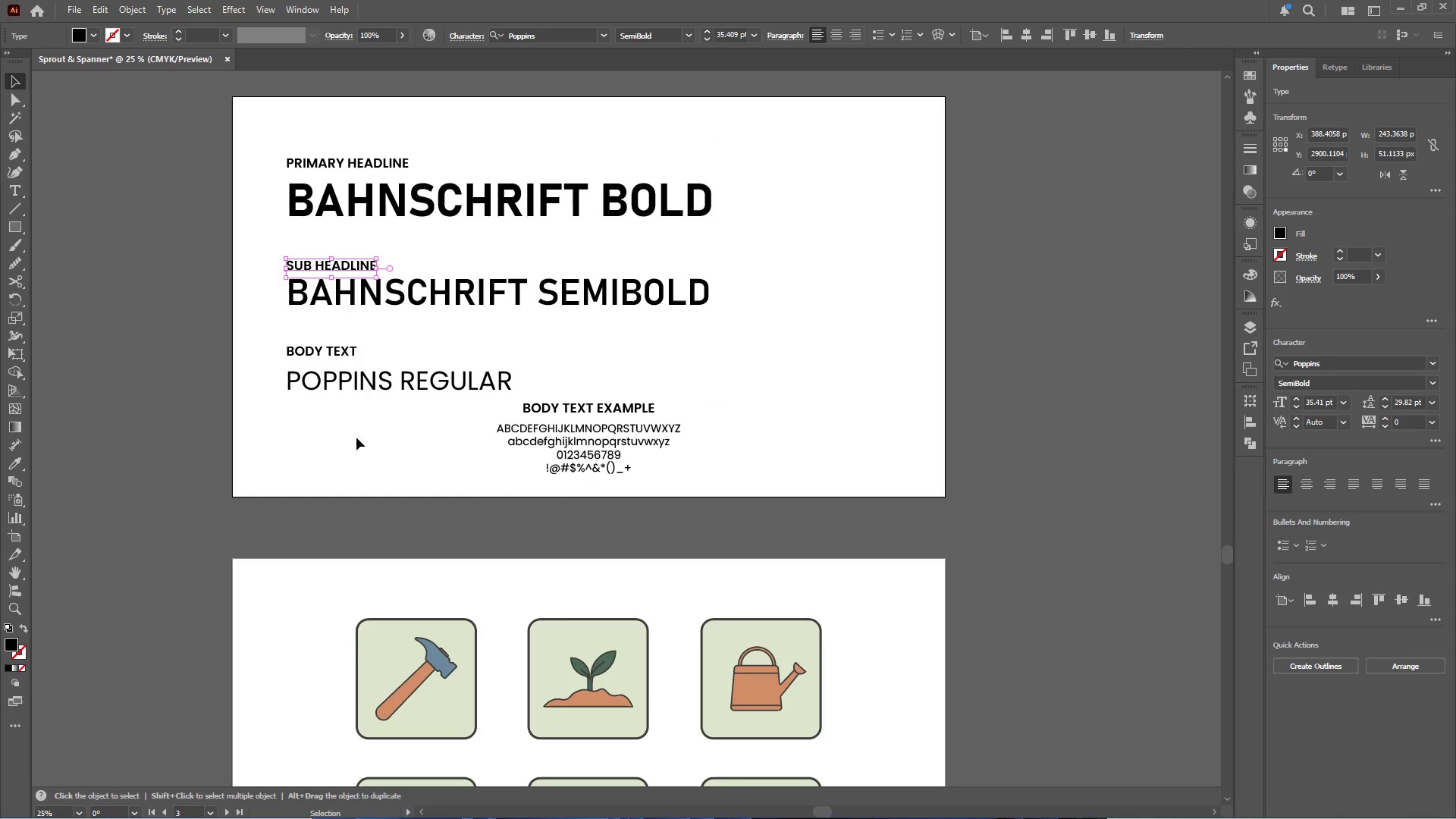 
left_click_drag(start_coordinate=[374, 429], to_coordinate=[292, 110])
 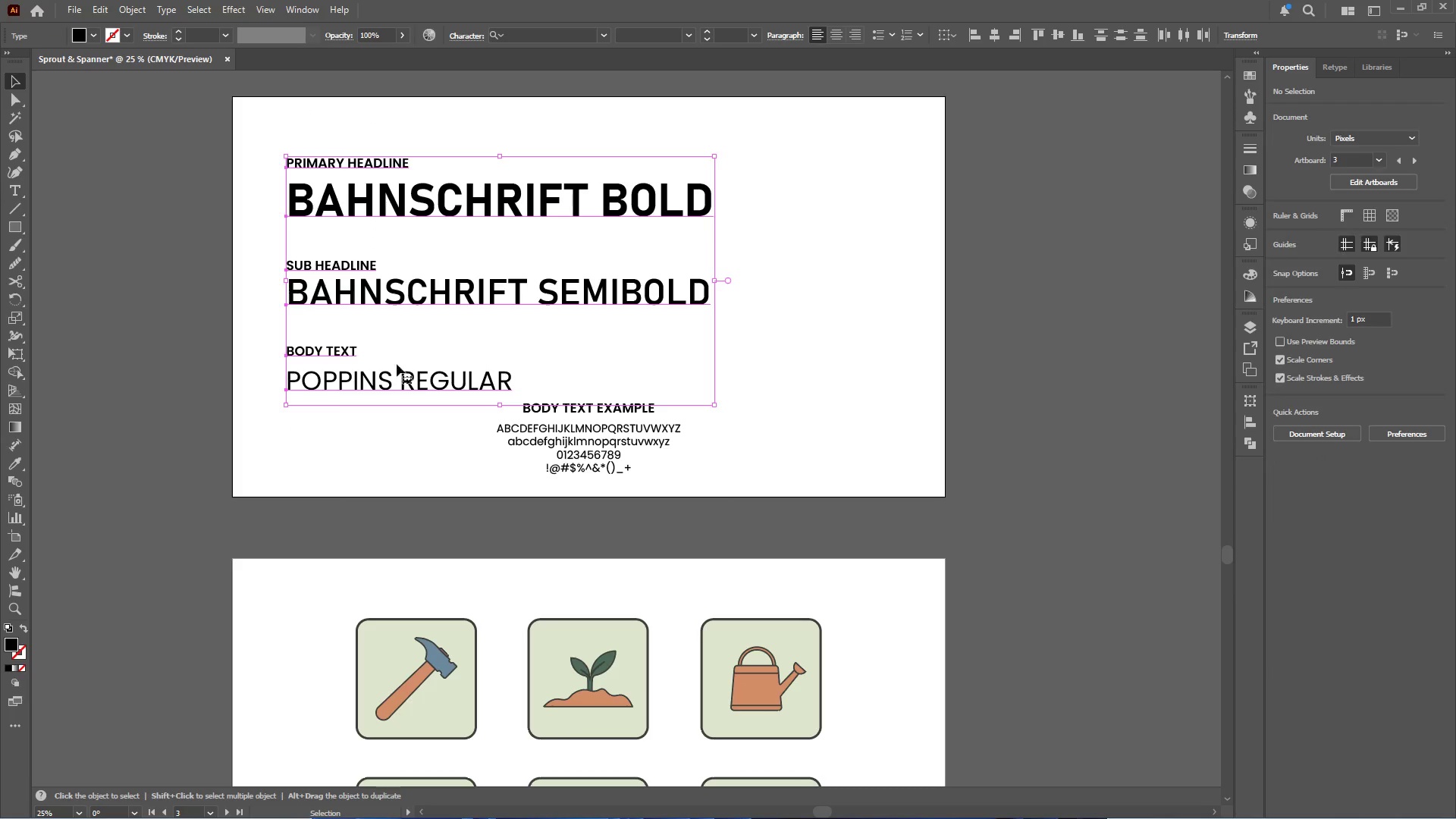 
hold_key(key=ShiftLeft, duration=1.86)
left_click_drag(start_coordinate=[500, 403], to_coordinate=[497, 384])
 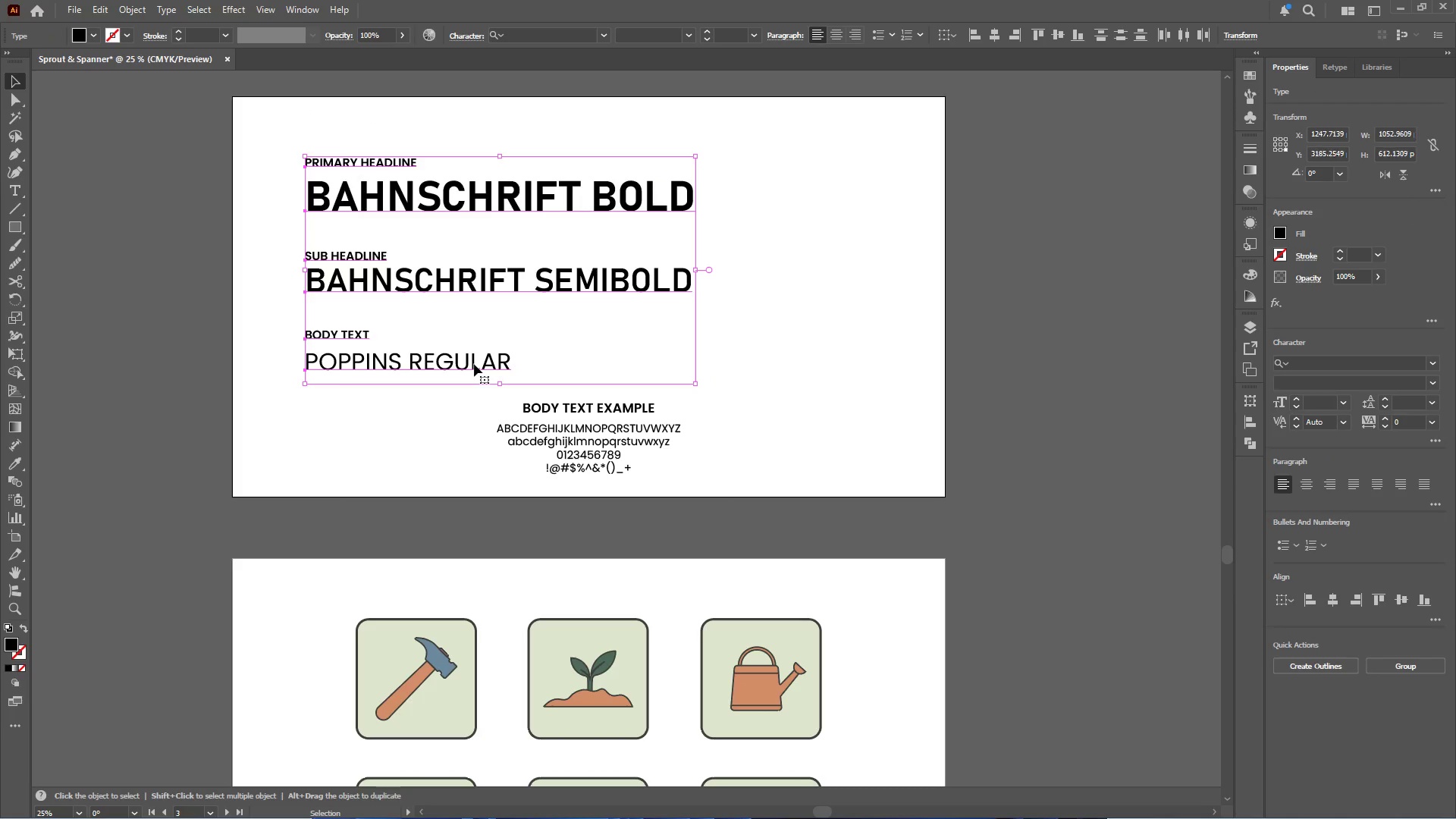 
left_click_drag(start_coordinate=[473, 362], to_coordinate=[452, 359])
 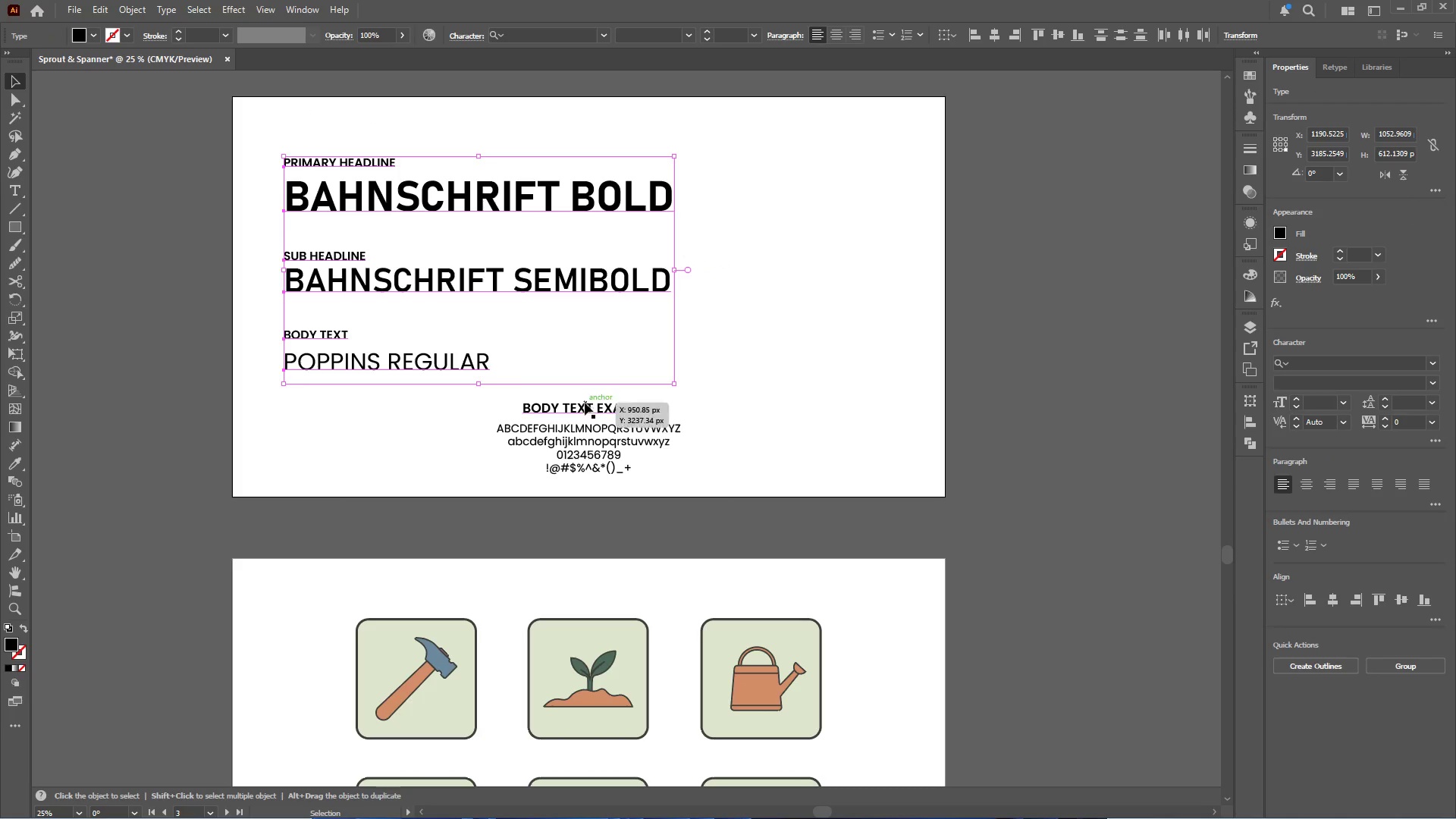 
hold_key(key=ShiftLeft, duration=1.72)
 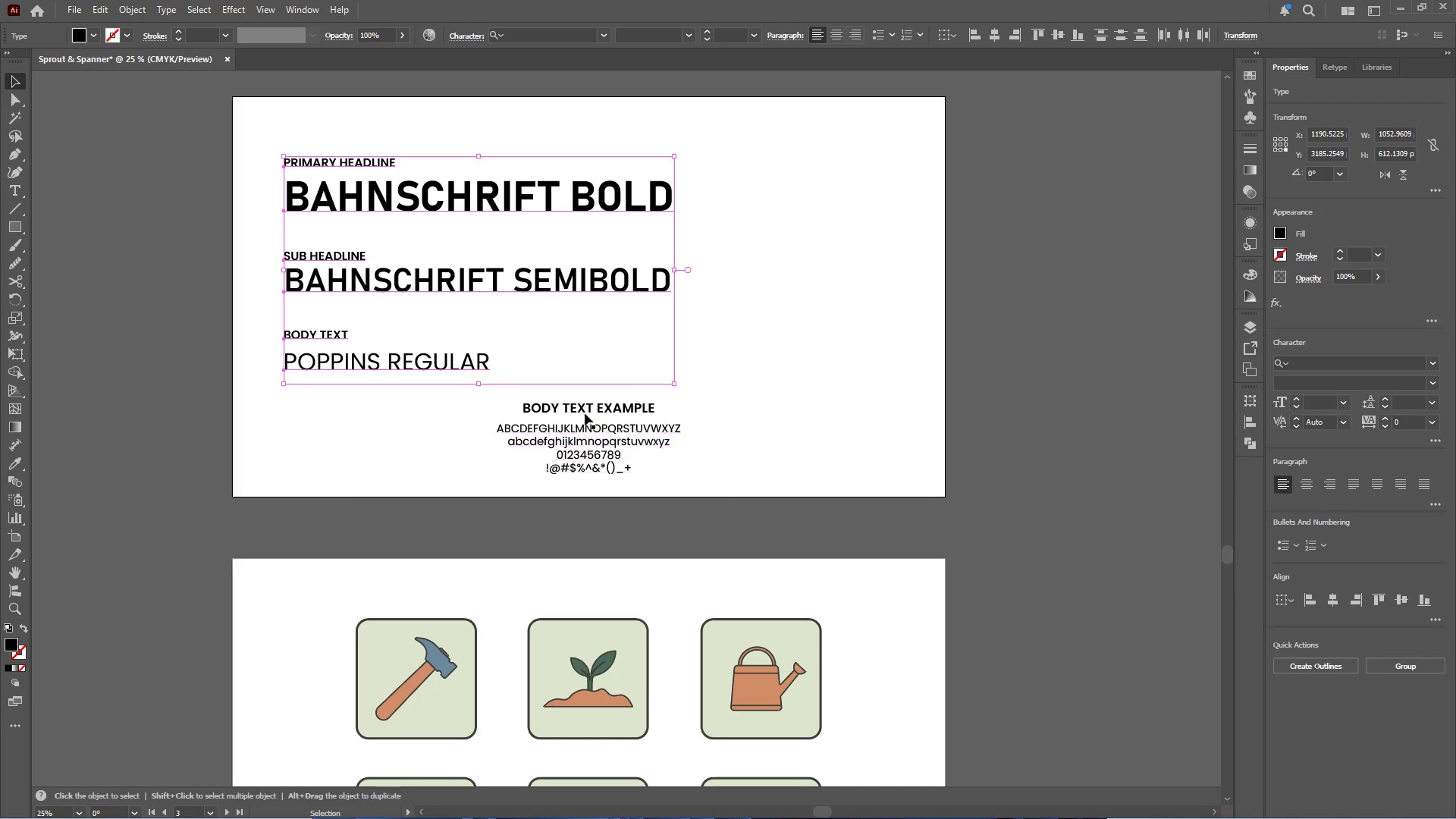 
left_click_drag(start_coordinate=[585, 405], to_coordinate=[585, 398])
 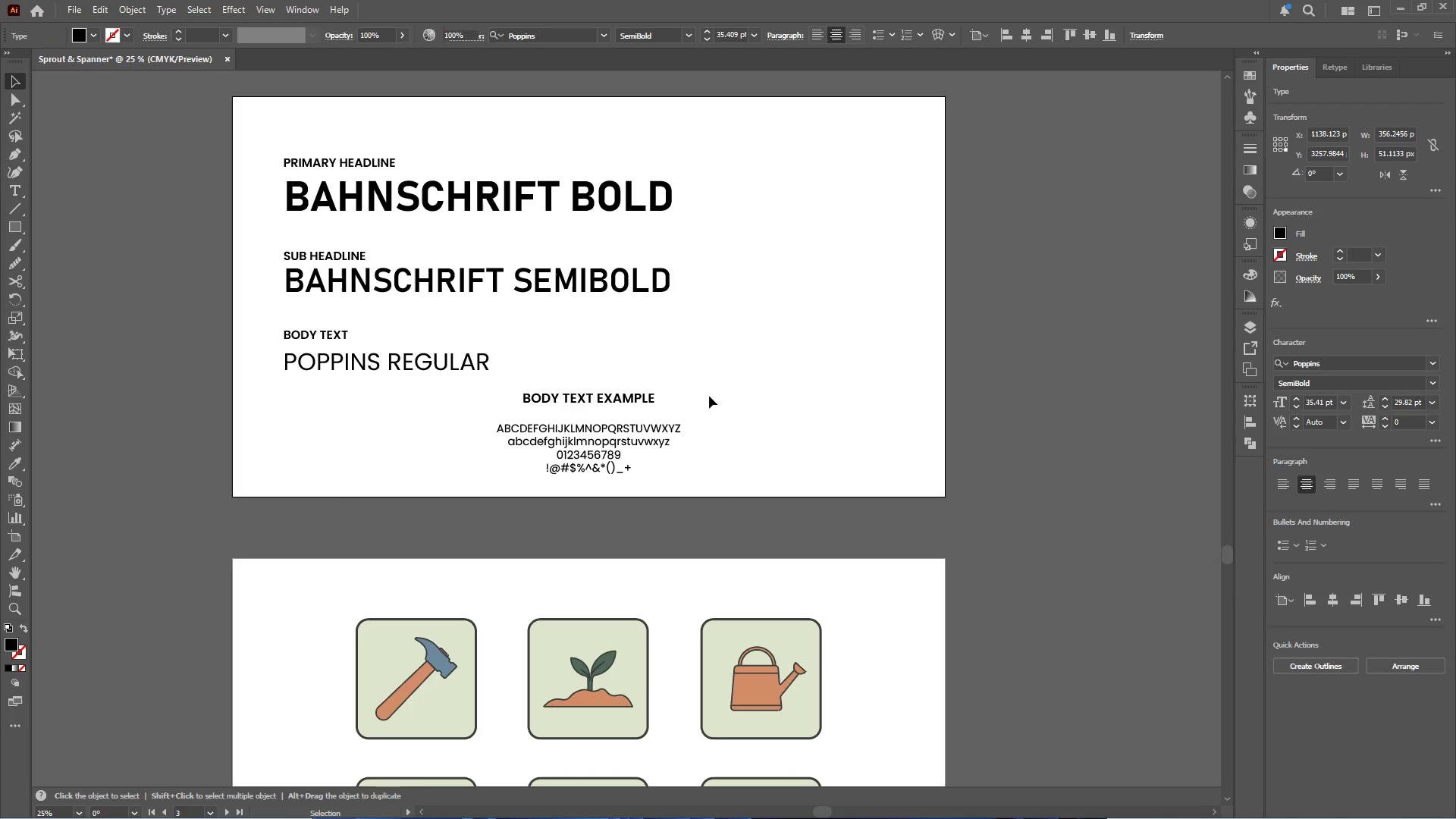 
hold_key(key=ShiftLeft, duration=0.98)
 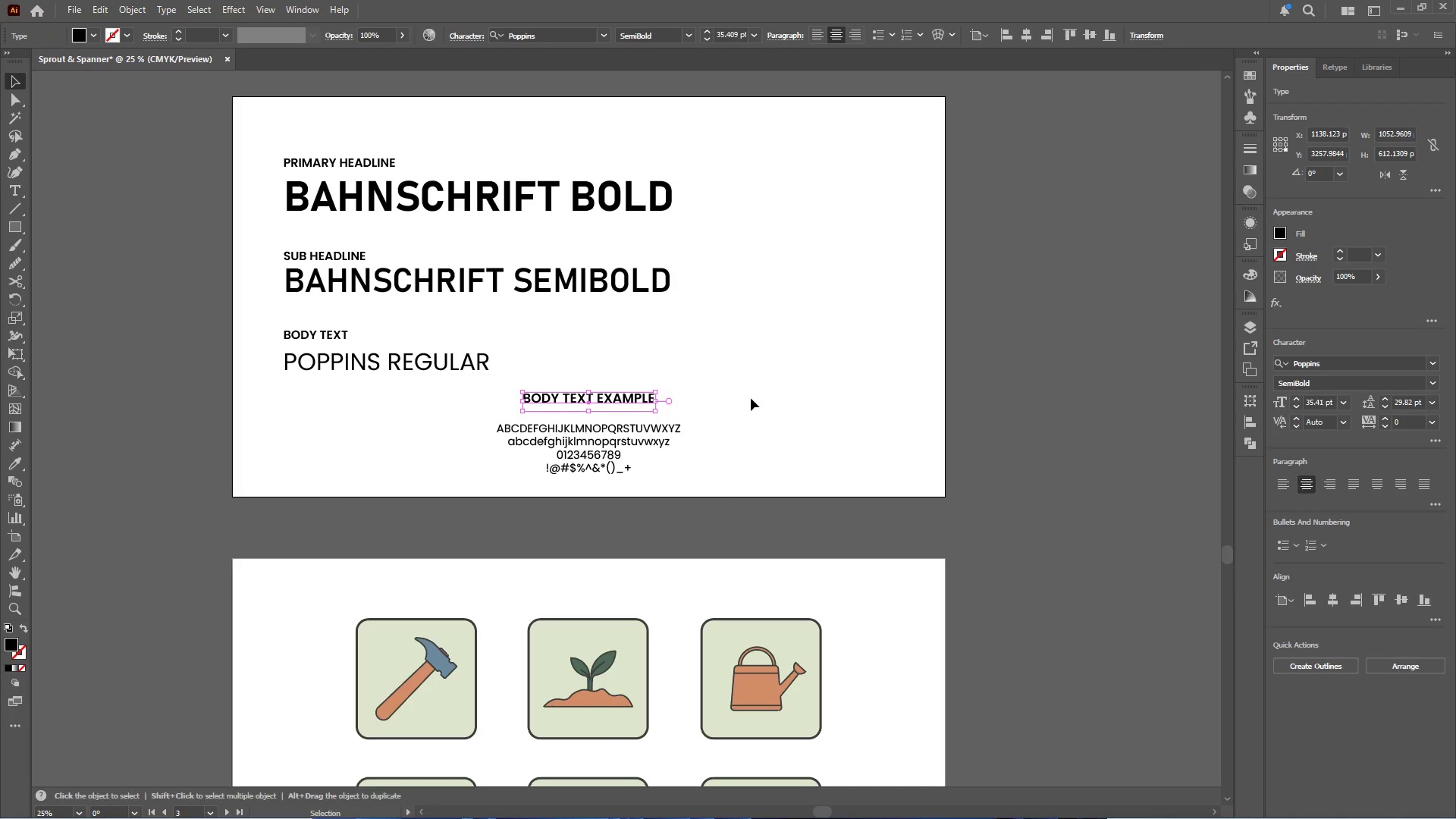 
left_click([751, 398])
 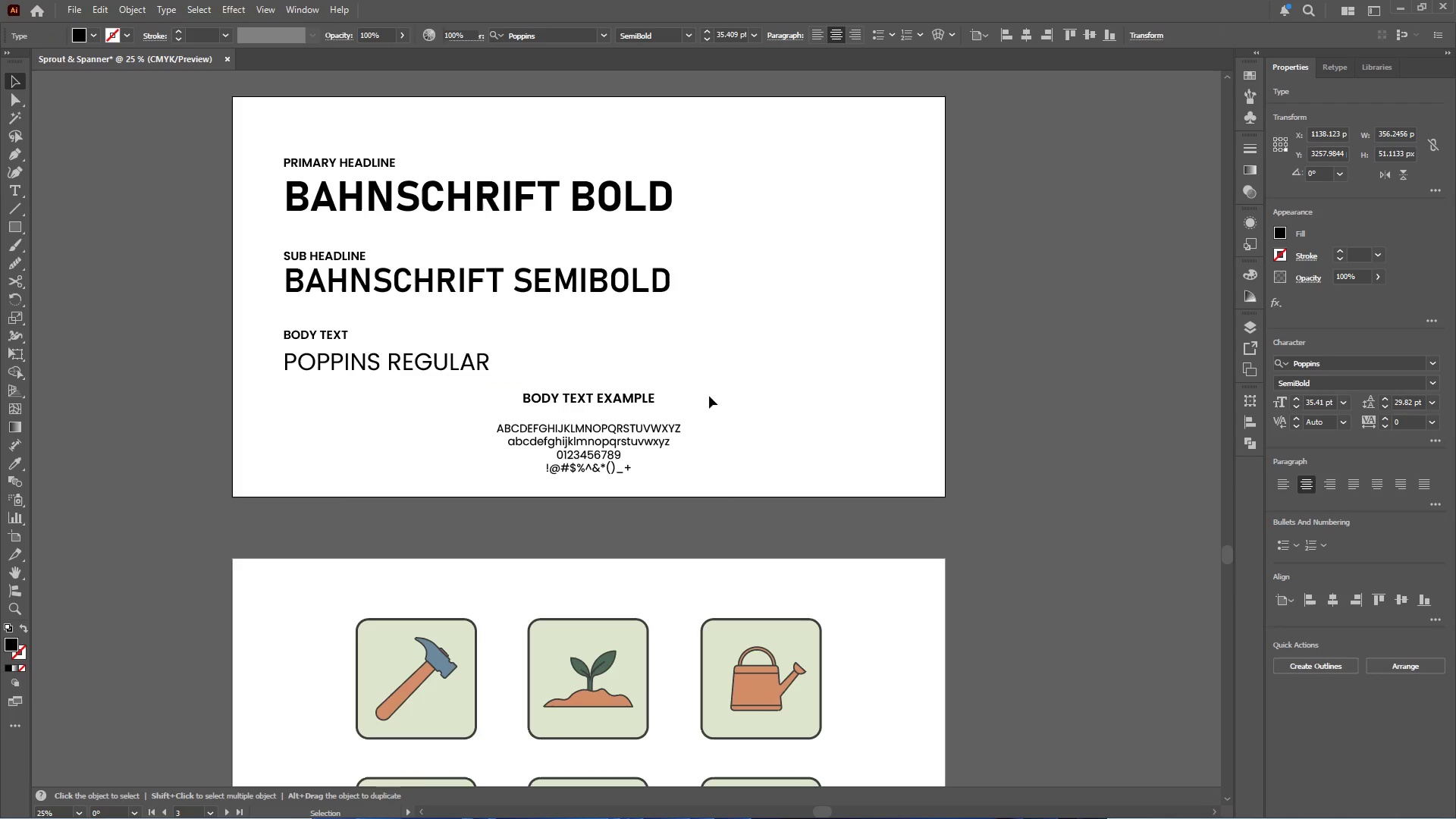 
hold_key(key=AltLeft, duration=0.52)
 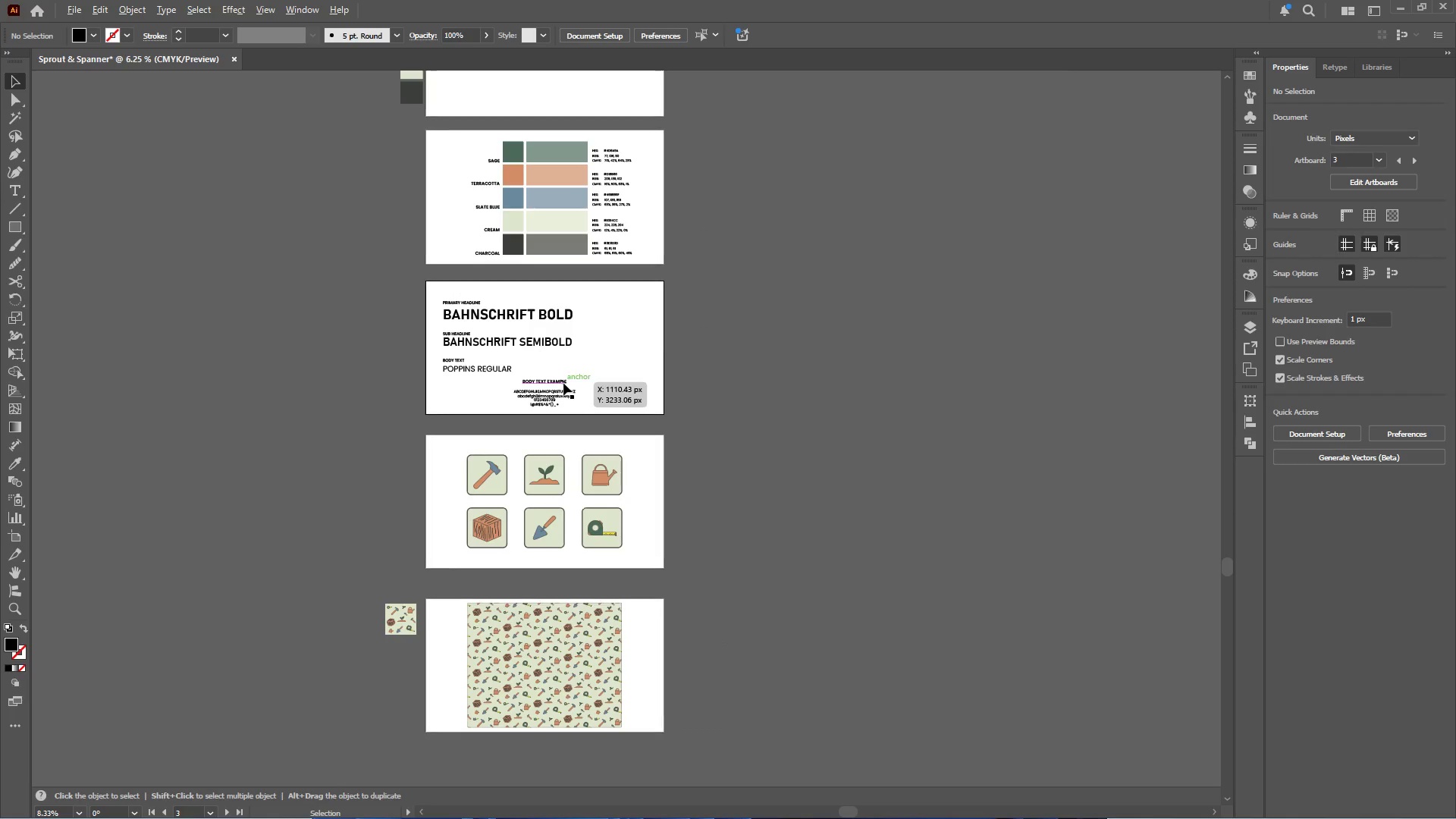 
hold_key(key=AltLeft, duration=0.42)
 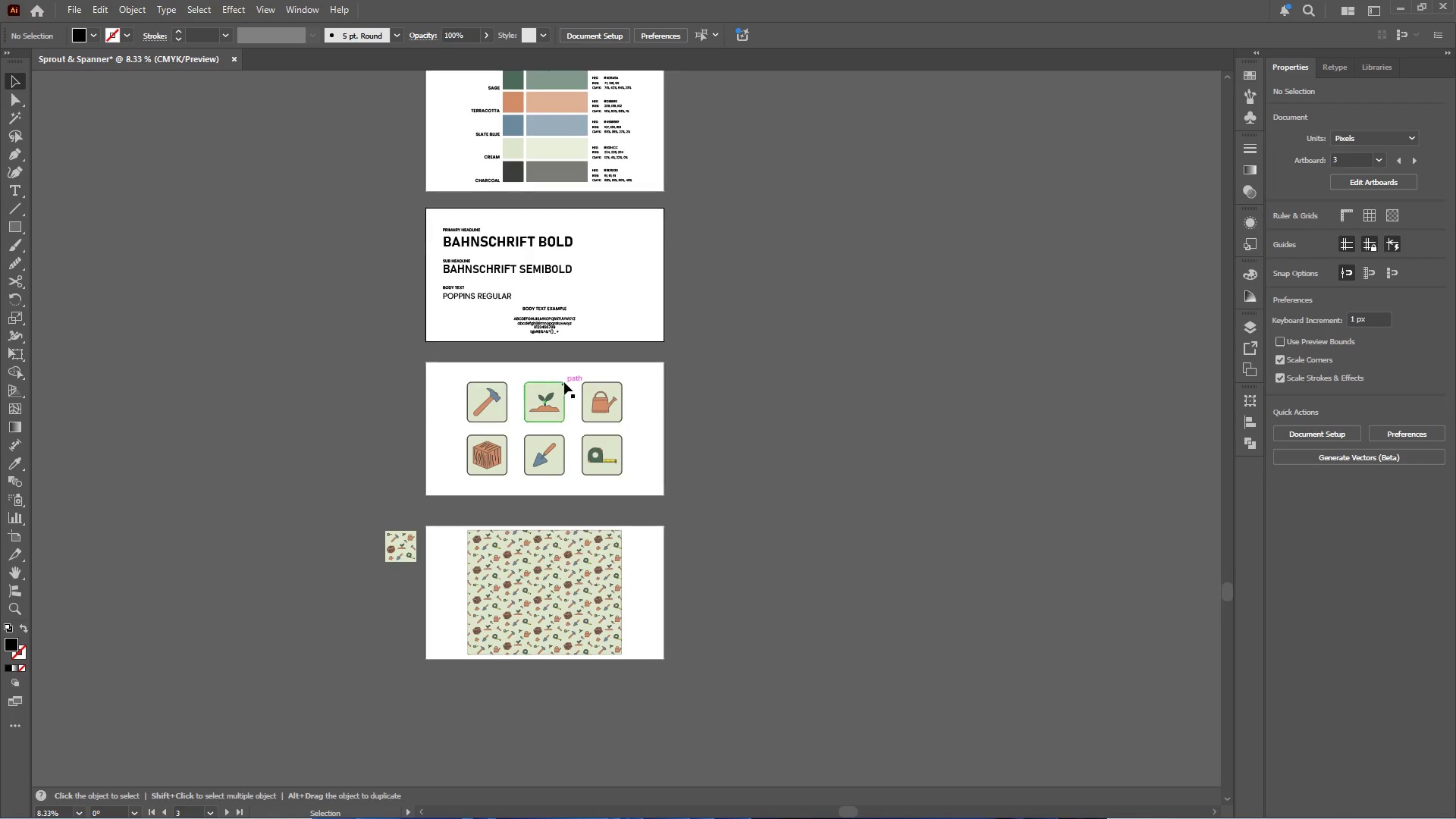 
scroll: coordinate [536, 376], scroll_direction: down, amount: 4.0
 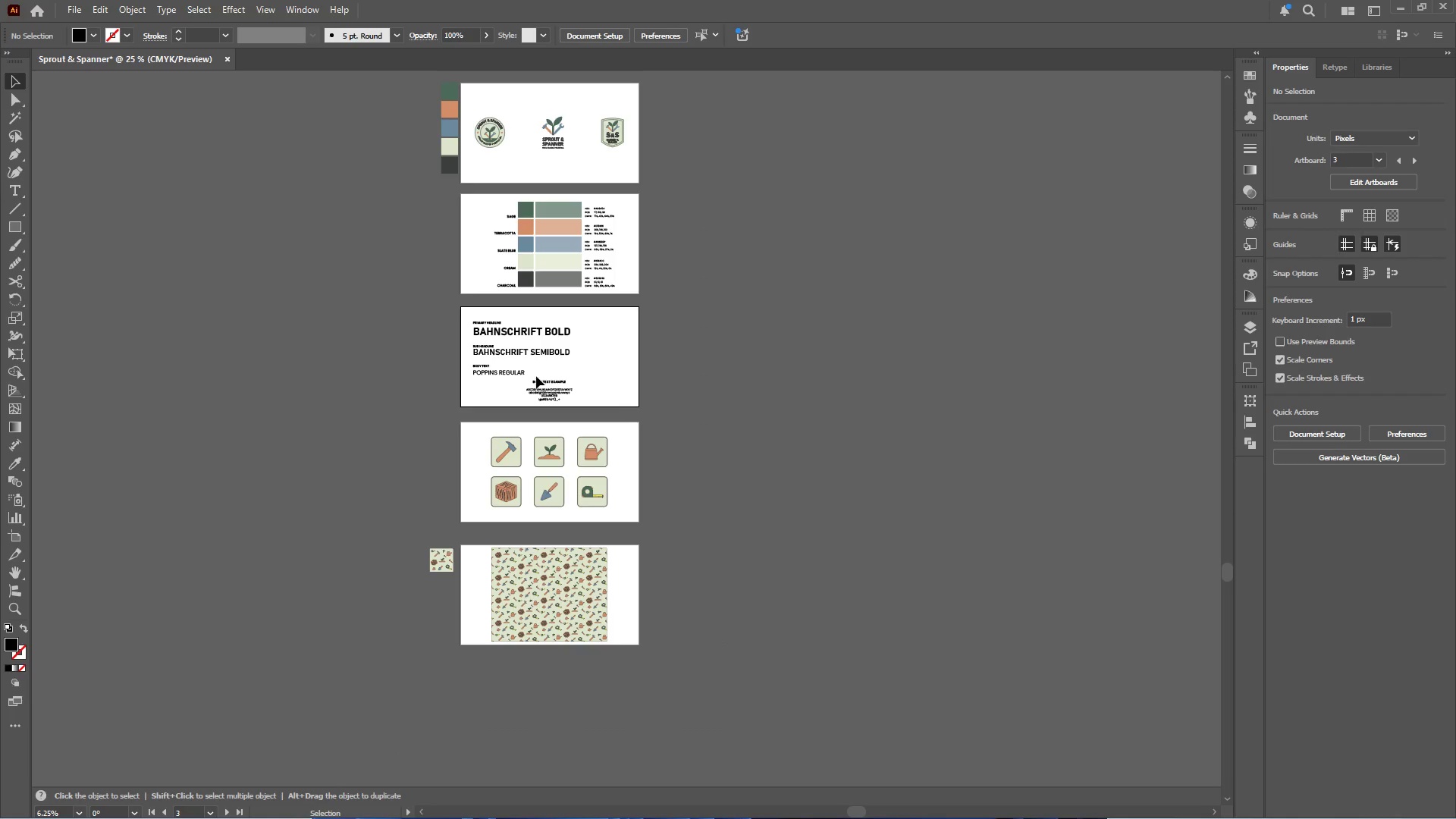 
scroll: coordinate [563, 383], scroll_direction: up, amount: 1.0
 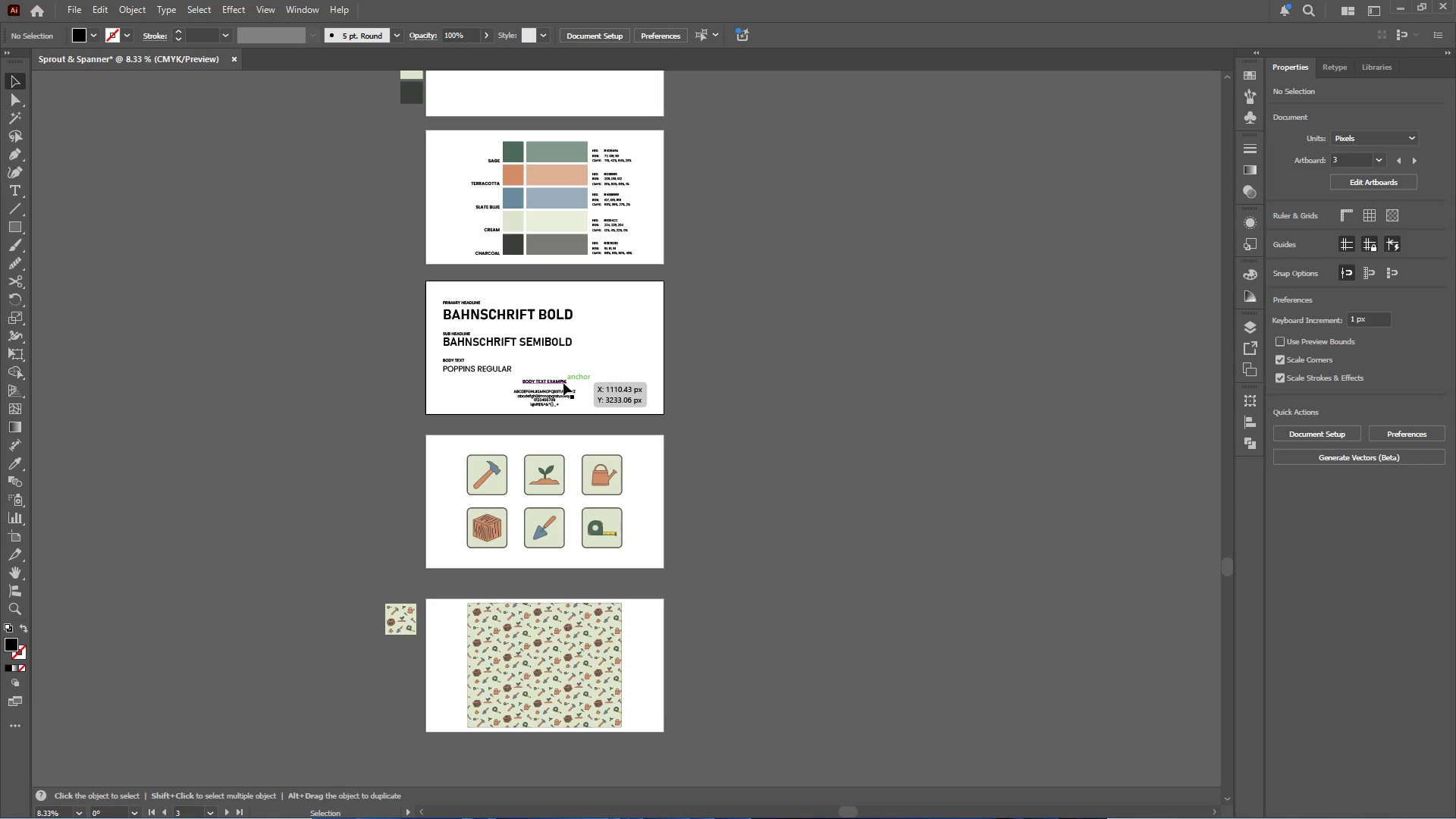 
scroll: coordinate [564, 382], scroll_direction: down, amount: 7.0
 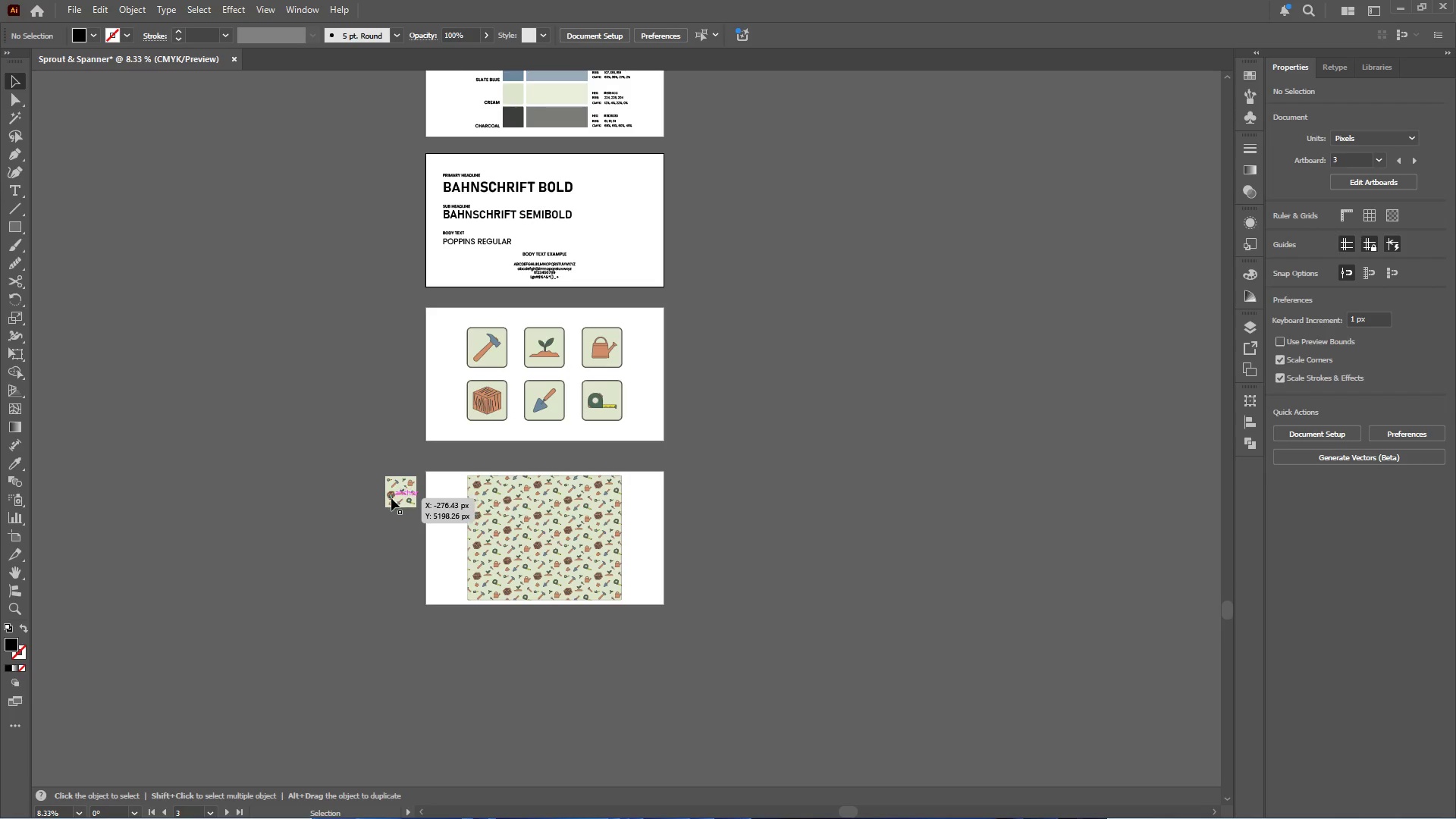 
left_click([391, 498])
 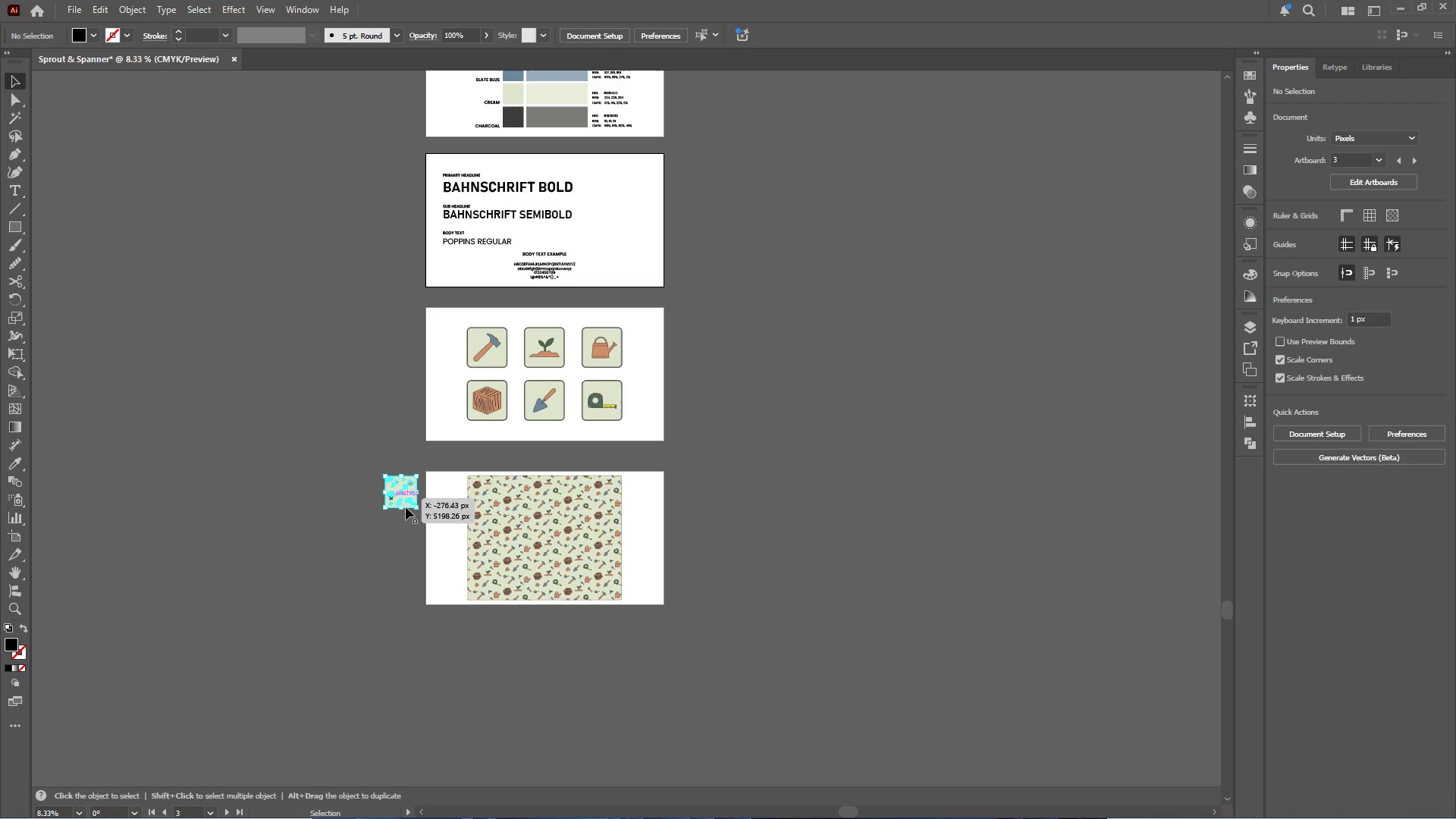 
hold_key(key=AltLeft, duration=0.55)
scroll: coordinate [406, 506], scroll_direction: up, amount: 4.0
 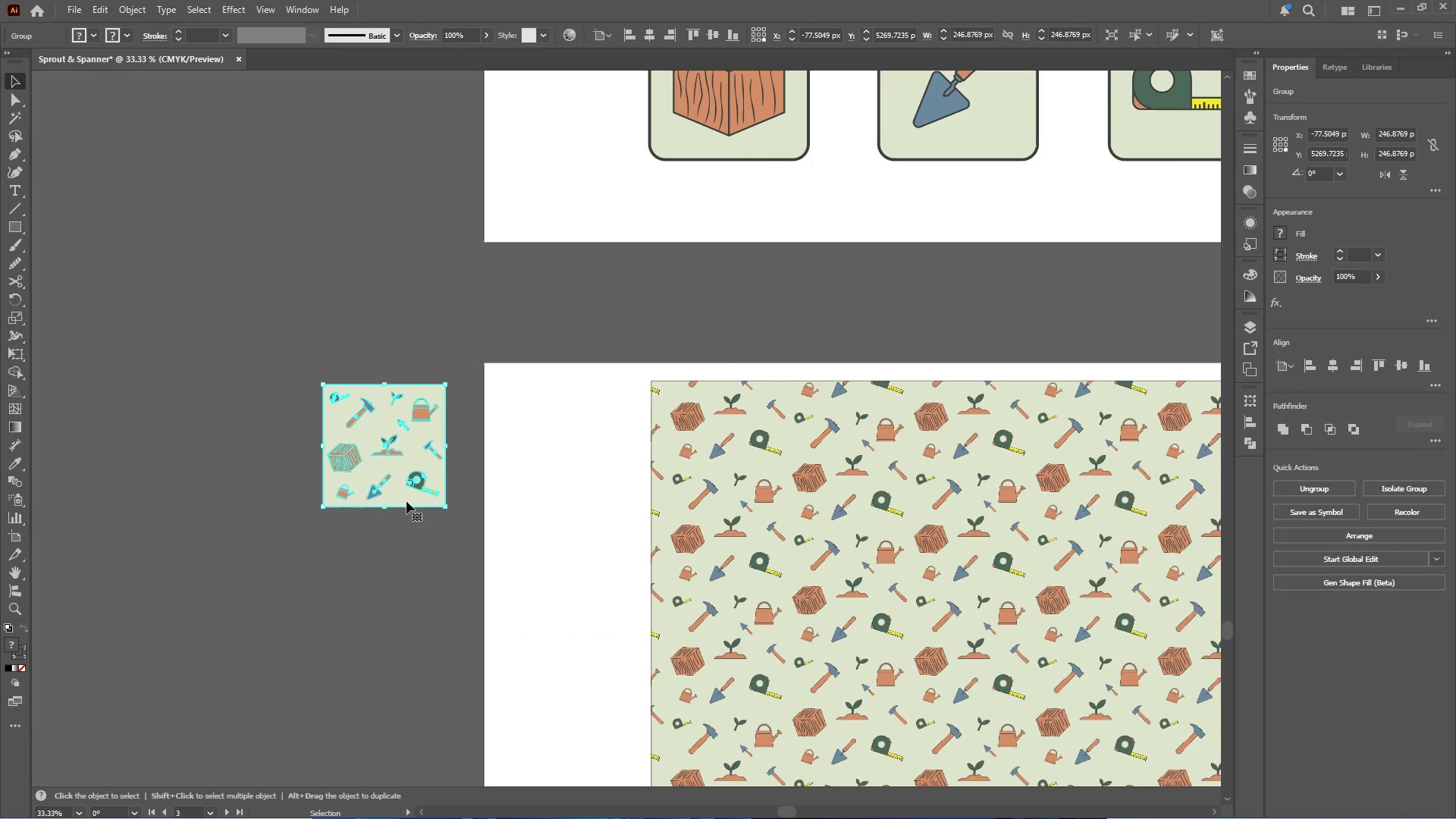 
left_click_drag(start_coordinate=[401, 455], to_coordinate=[588, 467])
 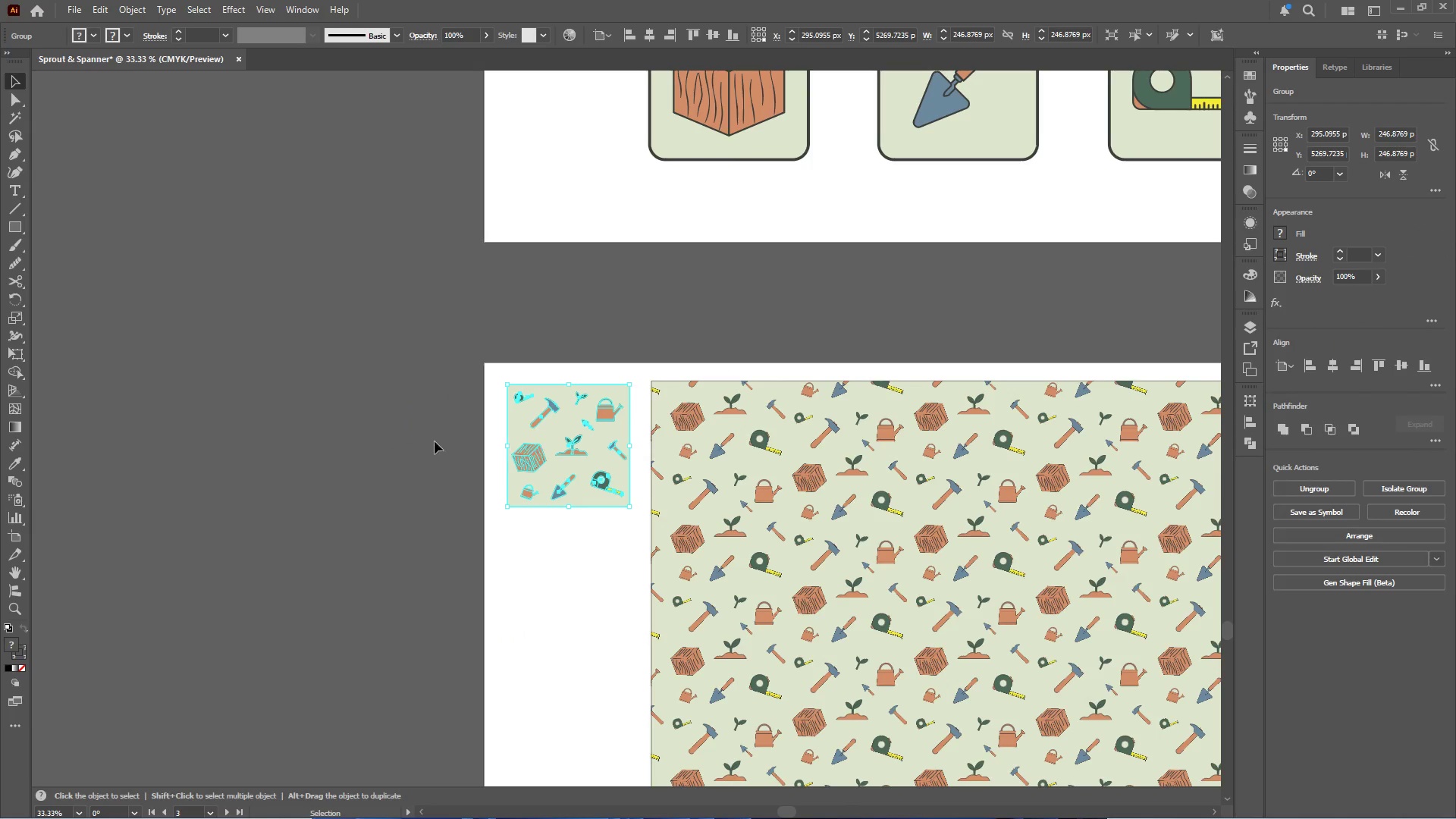 
hold_key(key=ShiftLeft, duration=1.42)
 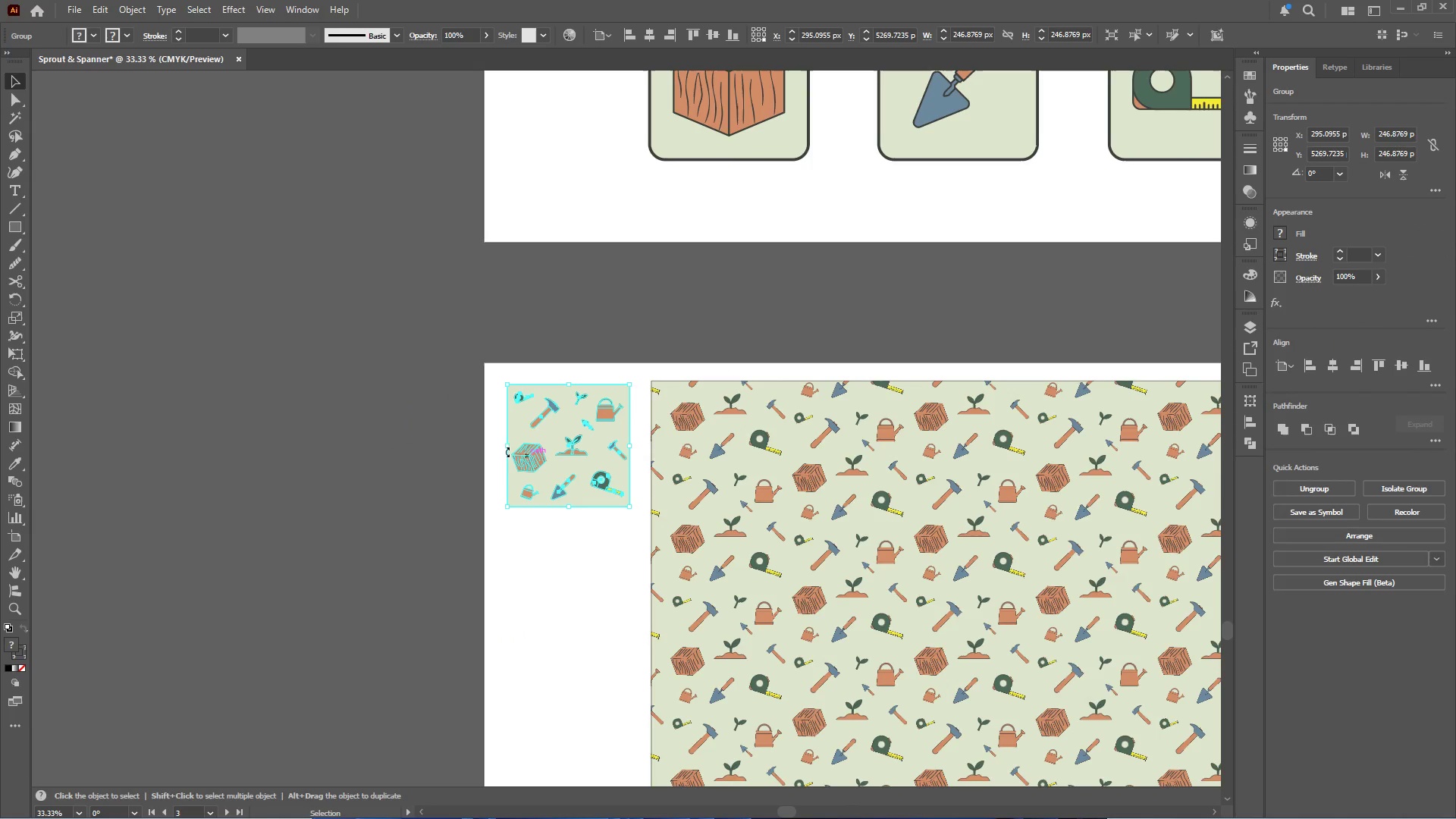 
hold_key(key=AltLeft, duration=0.42)
scroll: coordinate [391, 431], scroll_direction: down, amount: 2.0
 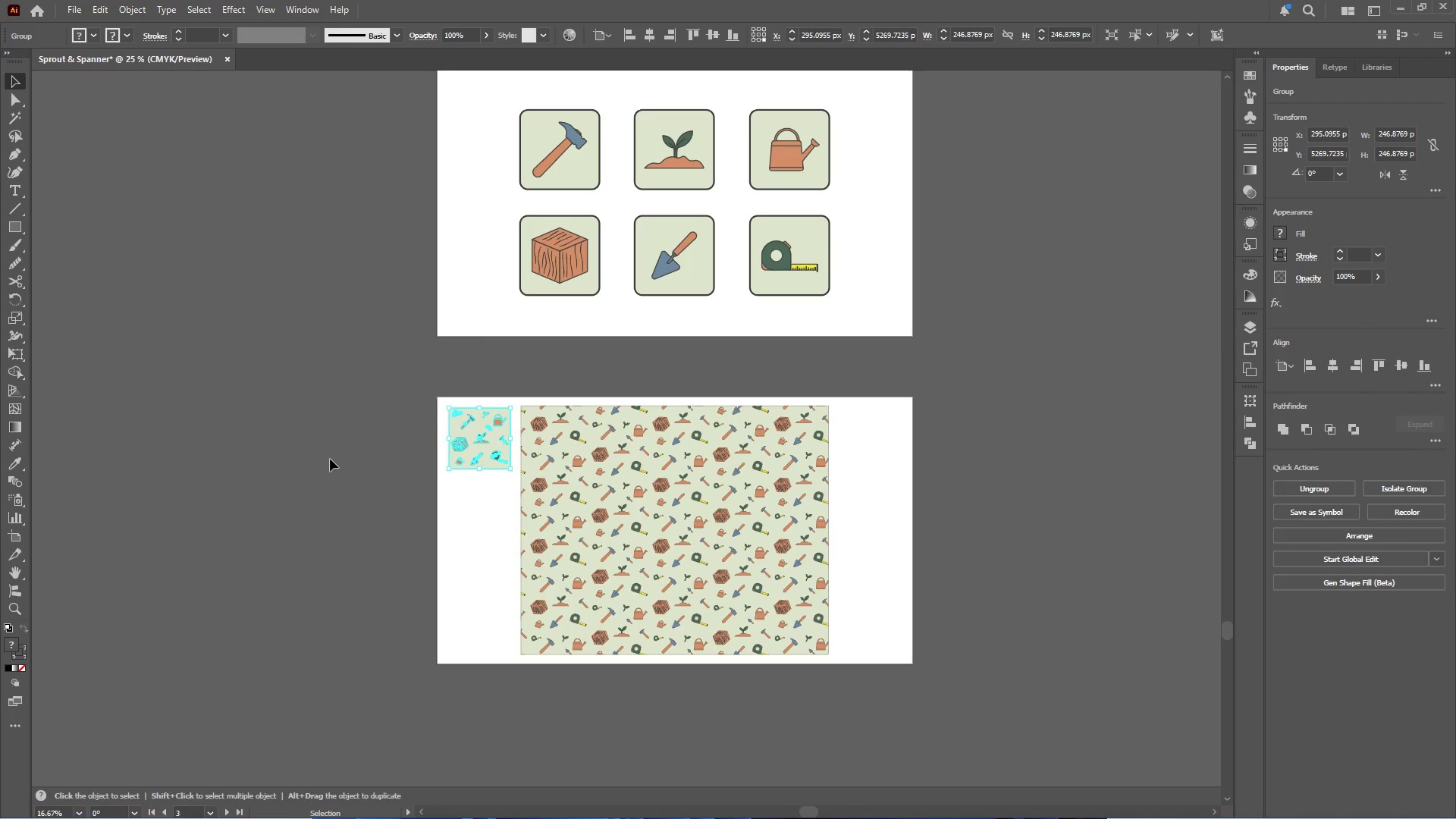 
hold_key(key=AltLeft, duration=0.48)
hold_key(key=AltLeft, duration=0.34)
scroll: coordinate [476, 460], scroll_direction: none, amount: 0.0
 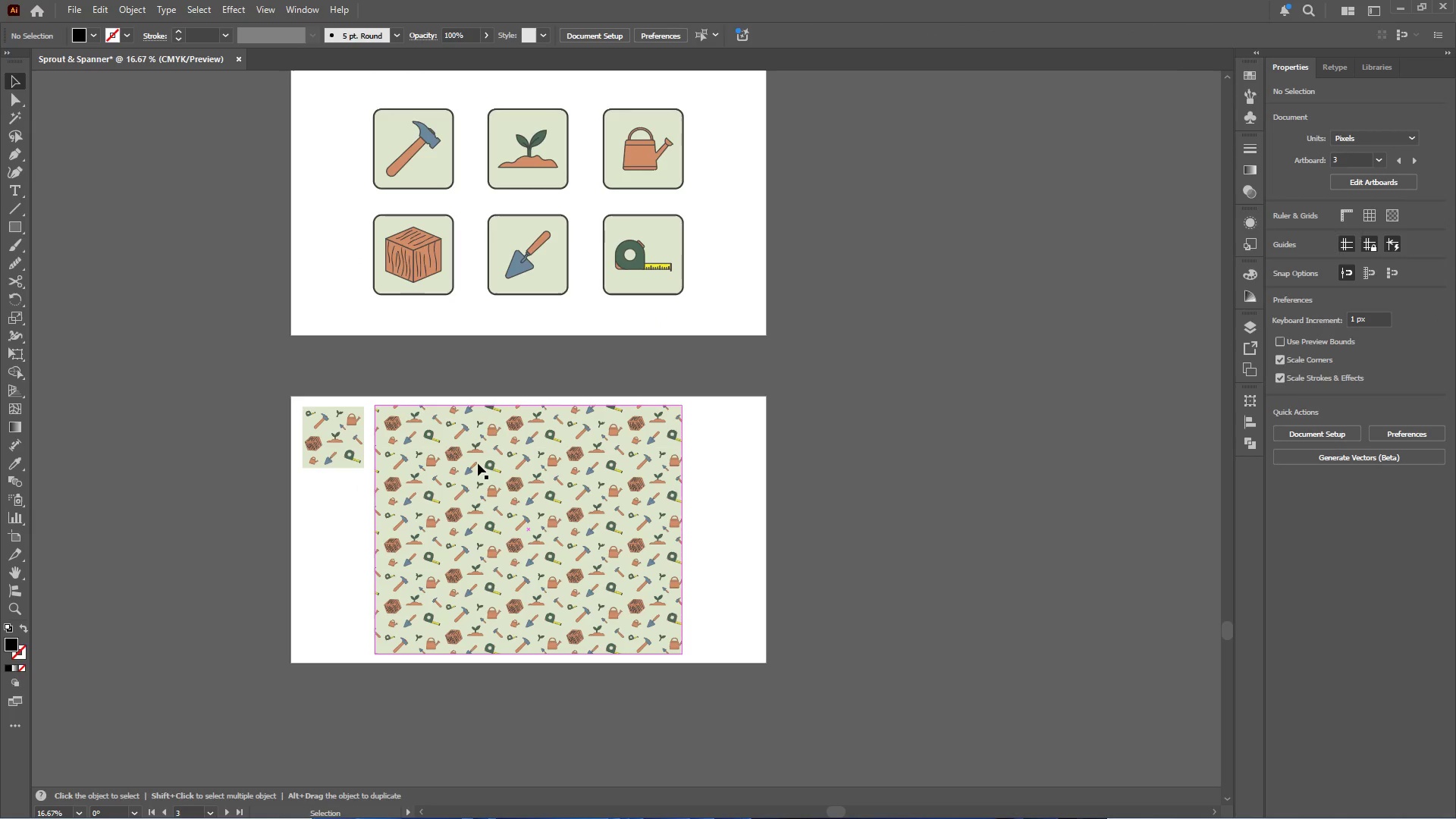 
left_click([478, 463])
 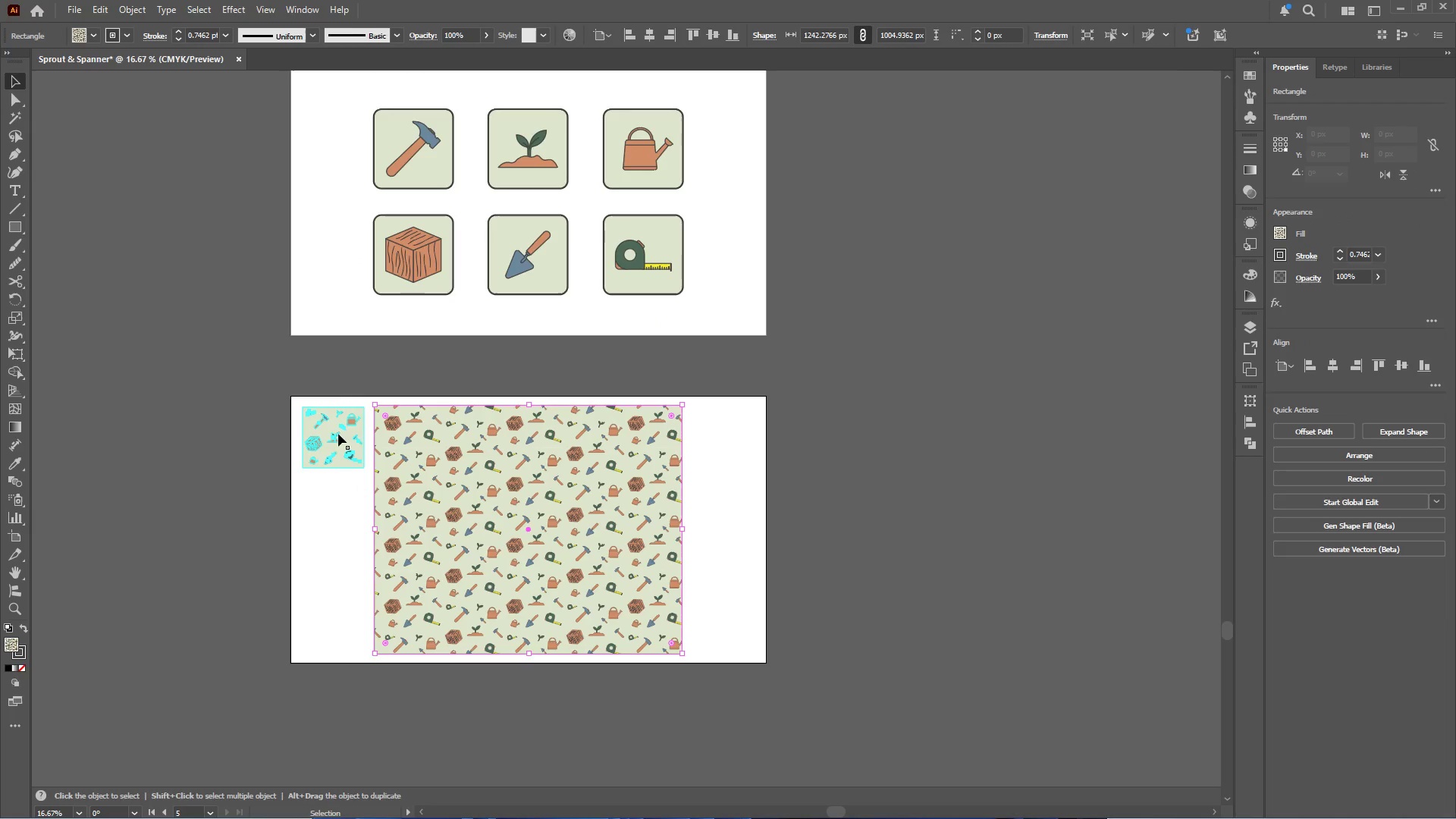 
left_click_drag(start_coordinate=[345, 428], to_coordinate=[346, 611])
 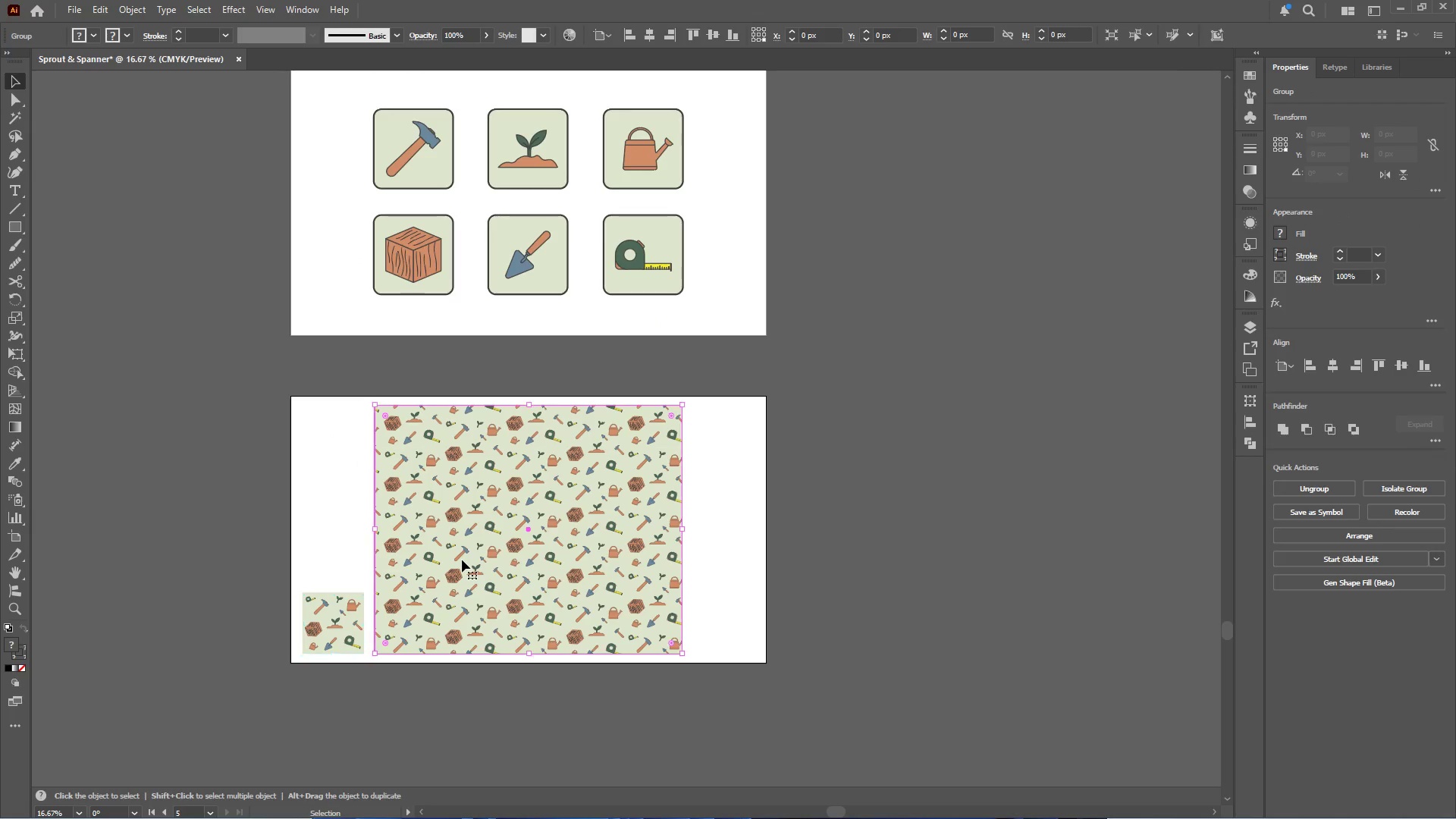 
hold_key(key=ShiftLeft, duration=1.34)
 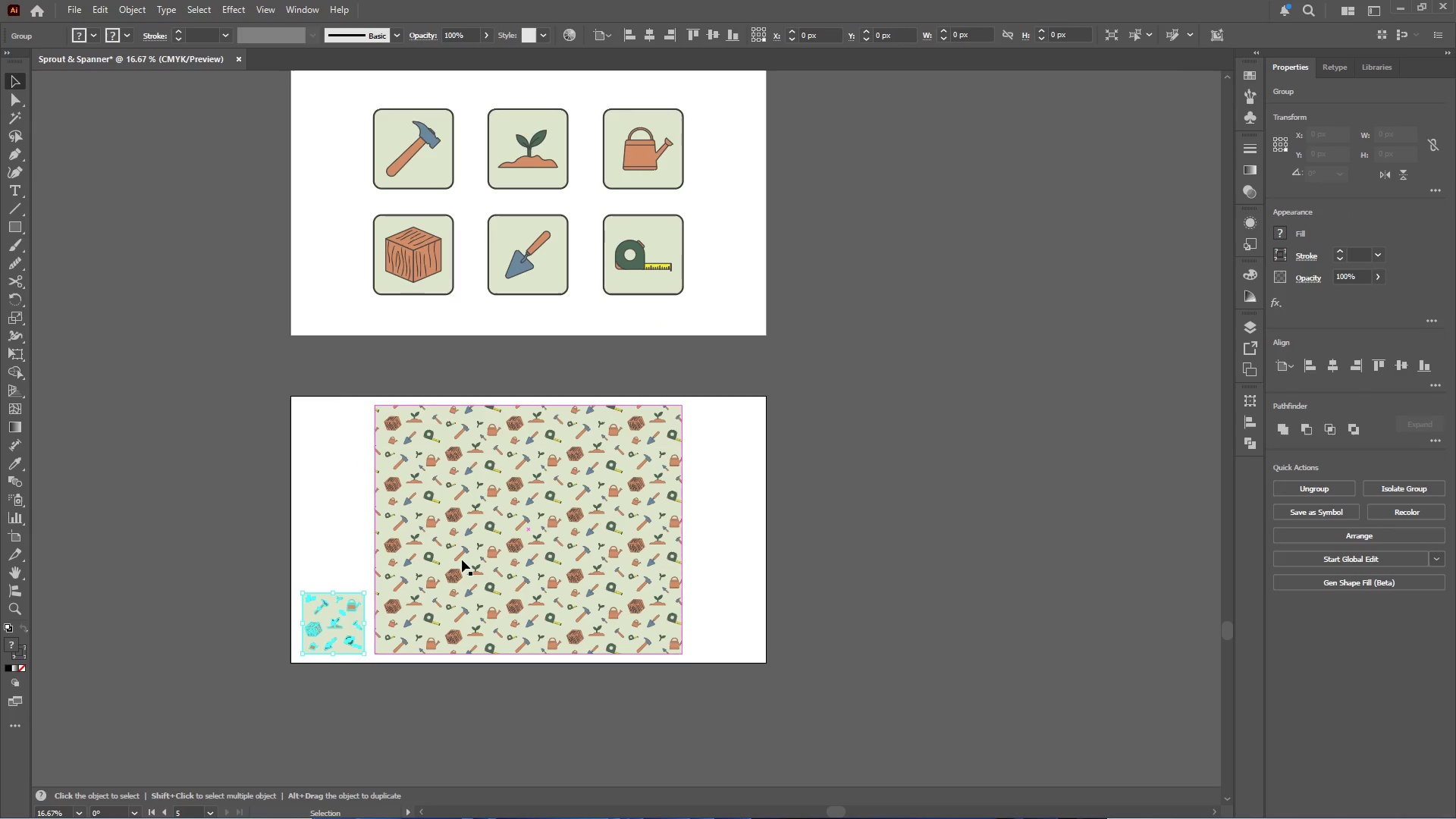 
left_click([462, 560])
 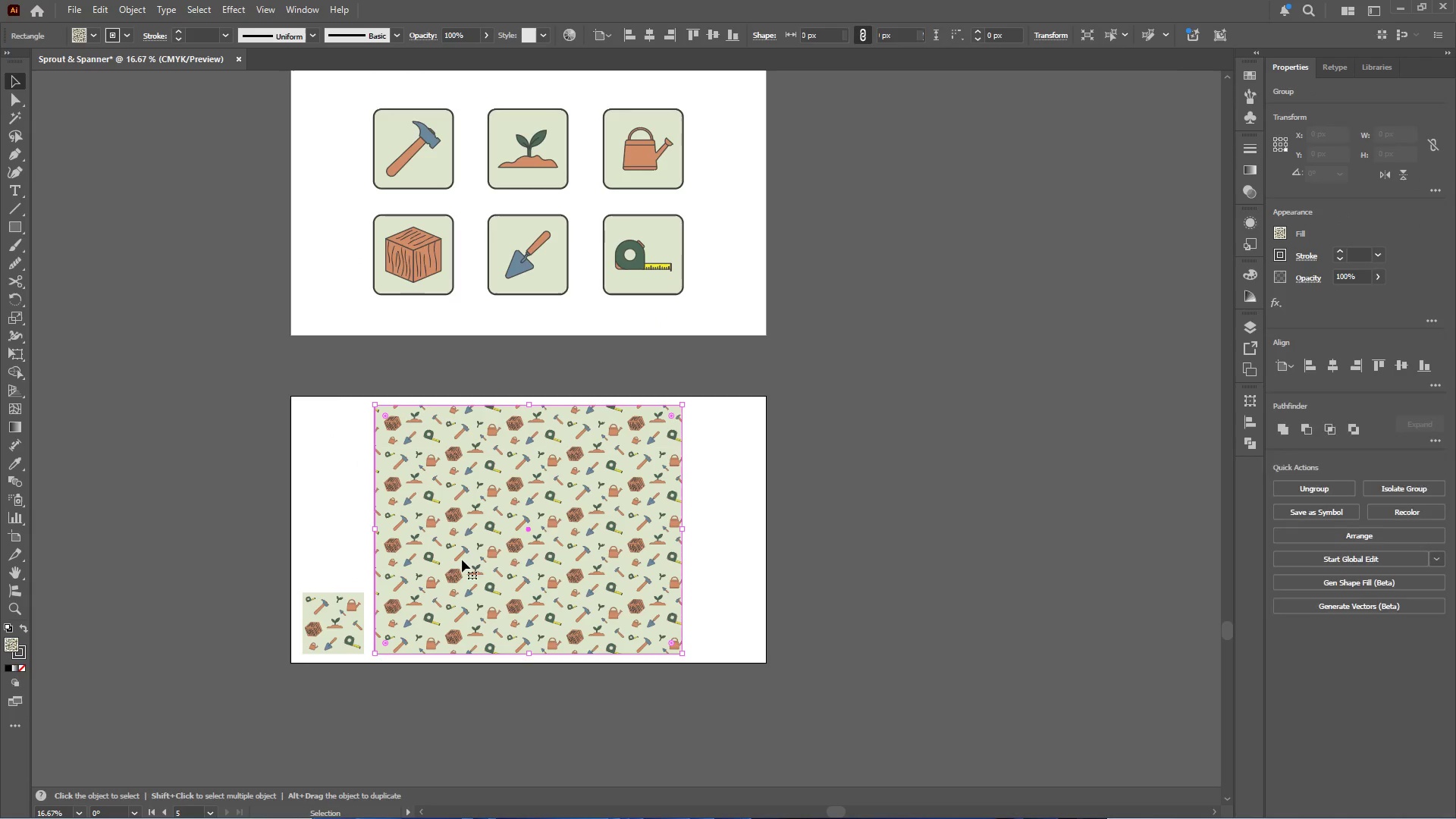 
key(Control+X)
 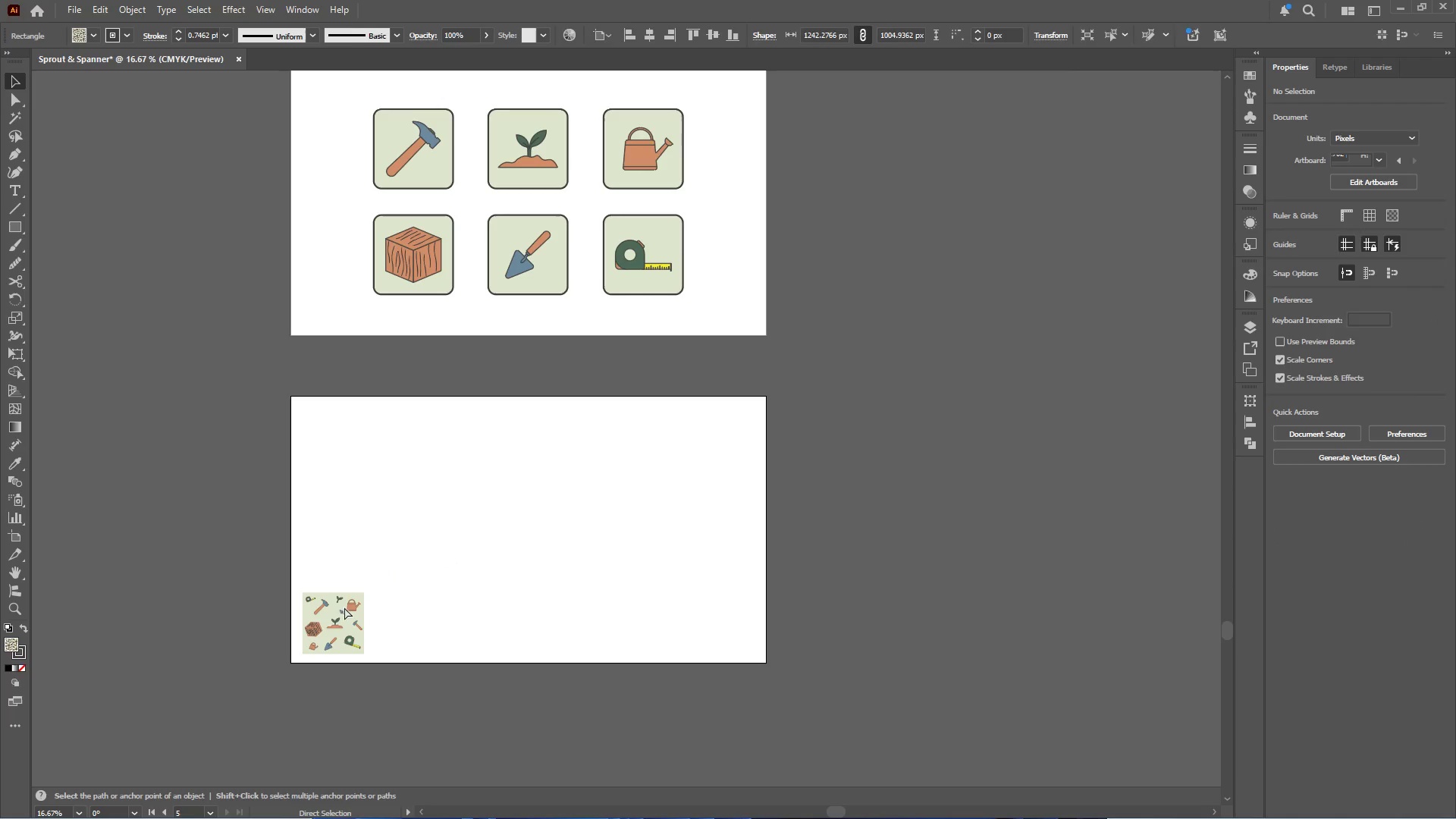 
left_click([335, 617])
 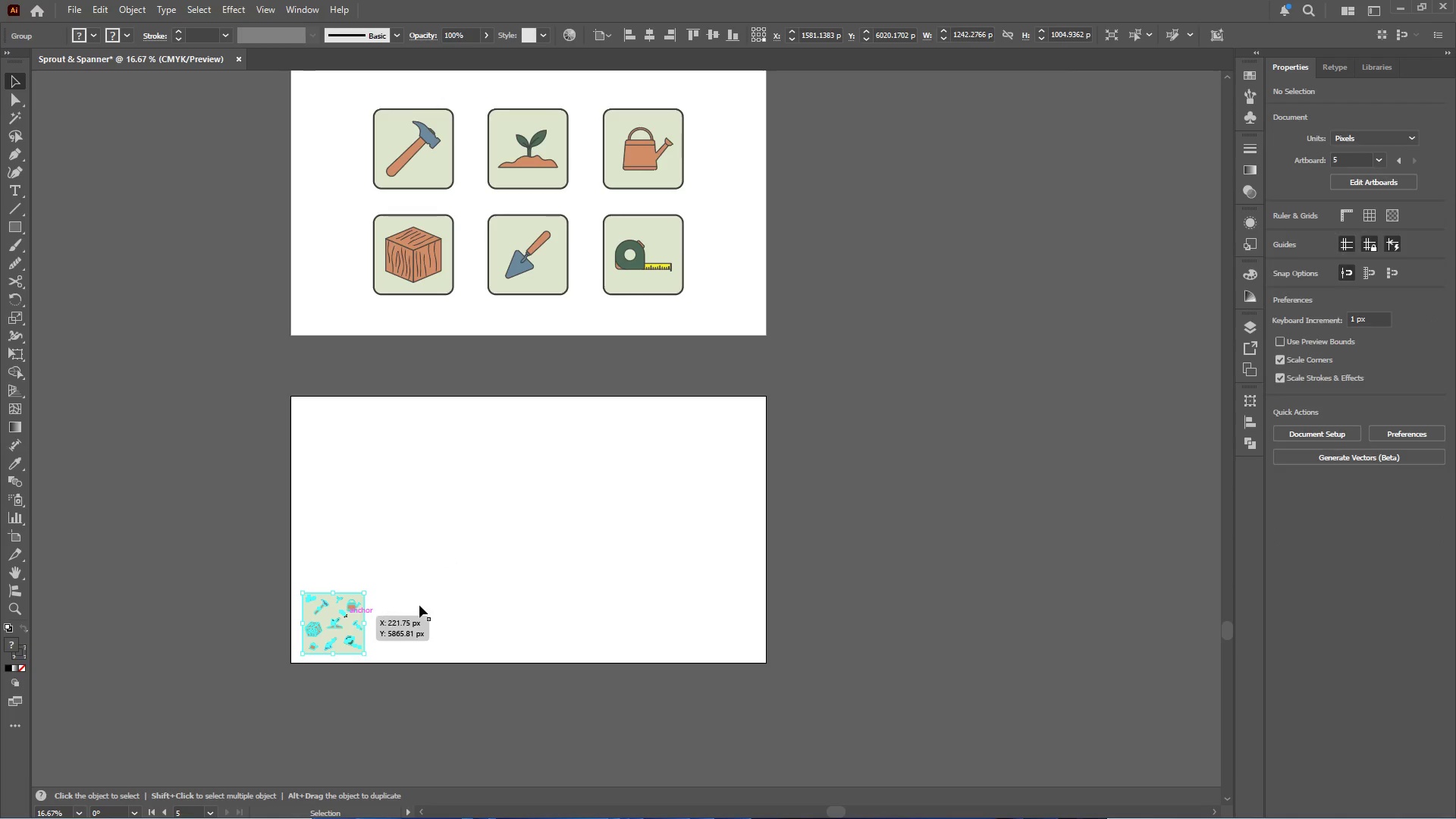 
left_click([429, 603])
 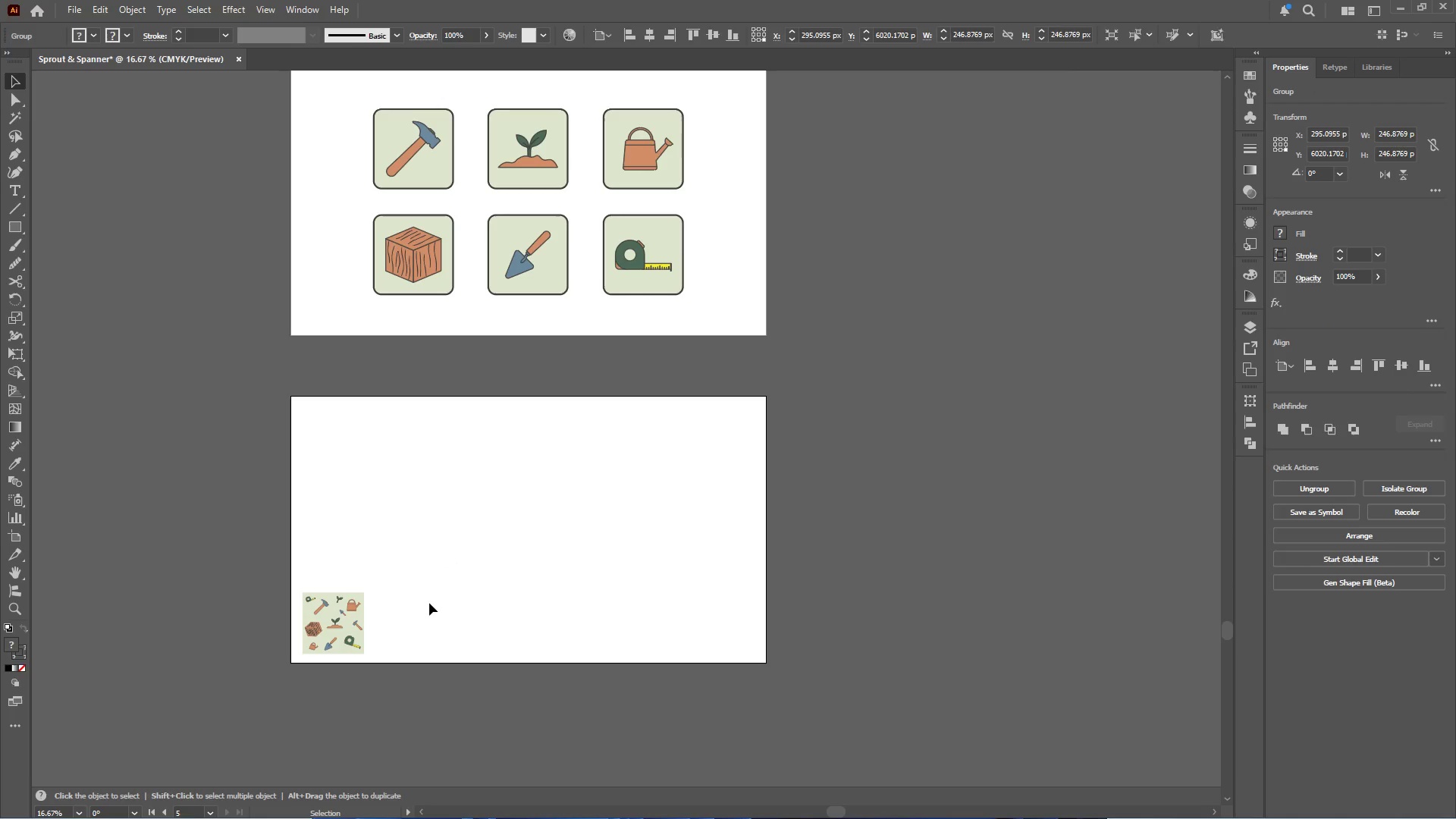 
key(Control+Shift+V)
 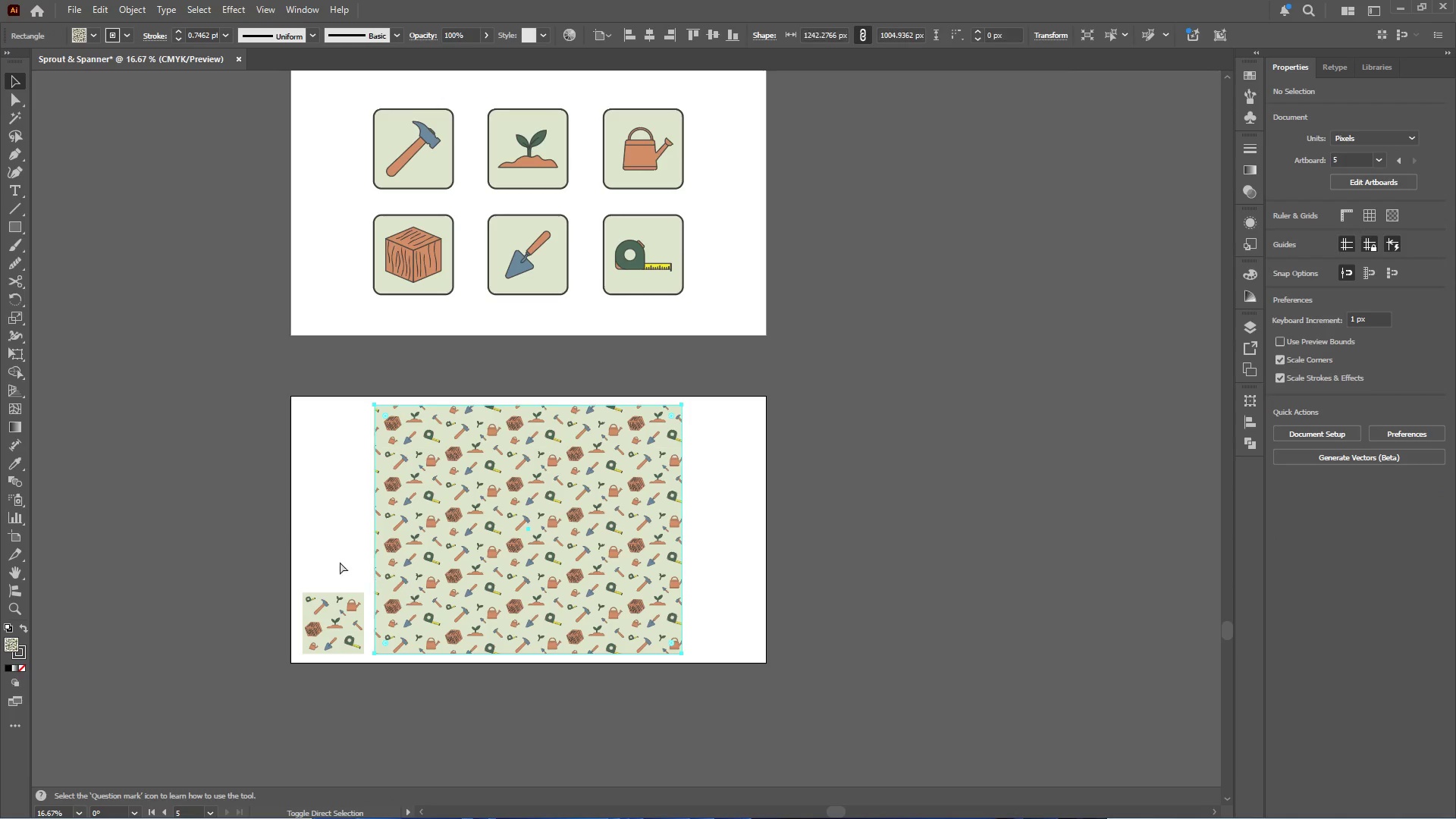 
left_click([246, 503])
 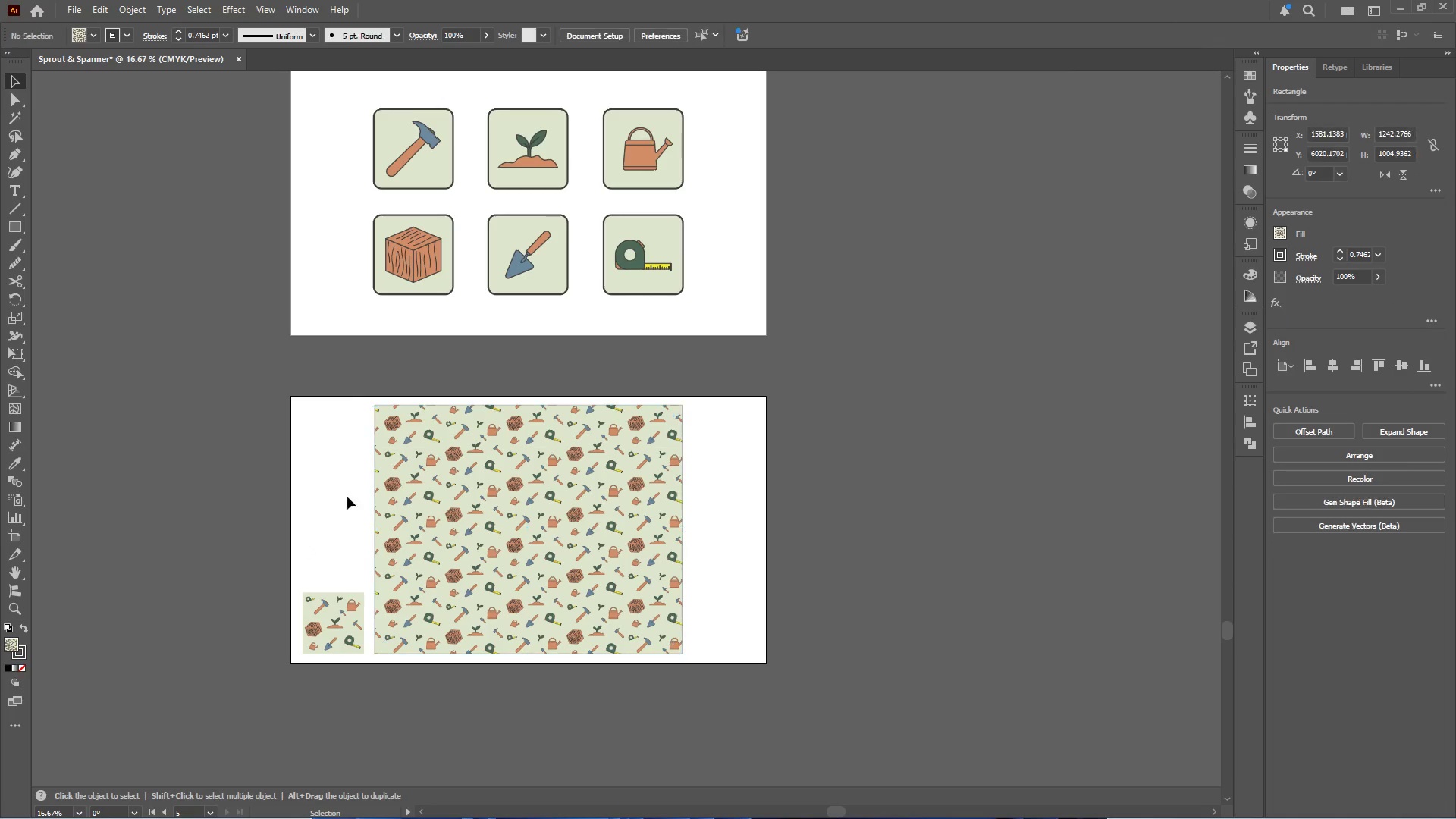 
hold_key(key=AltLeft, duration=0.5)
 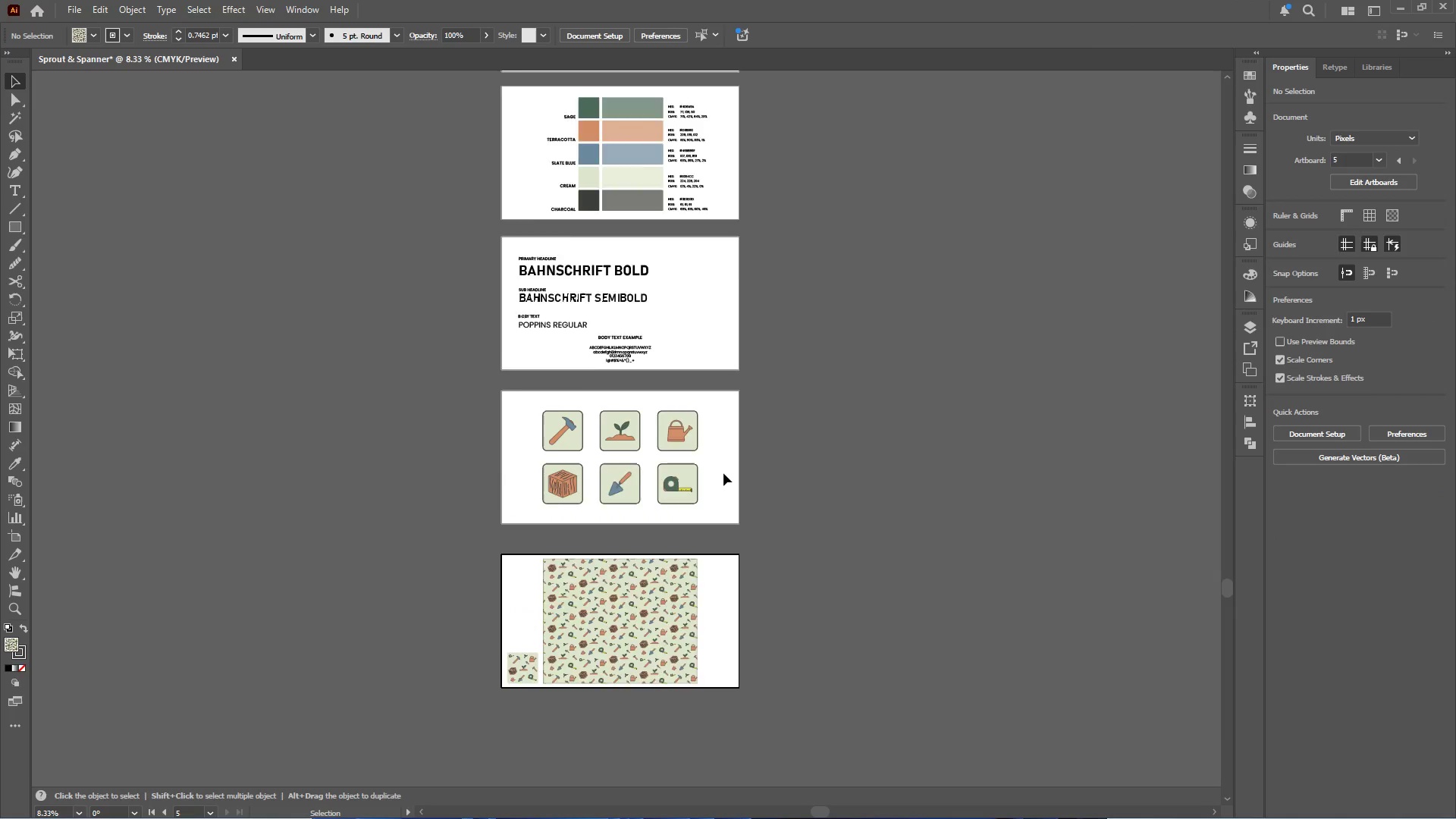 
hold_key(key=AltLeft, duration=0.44)
 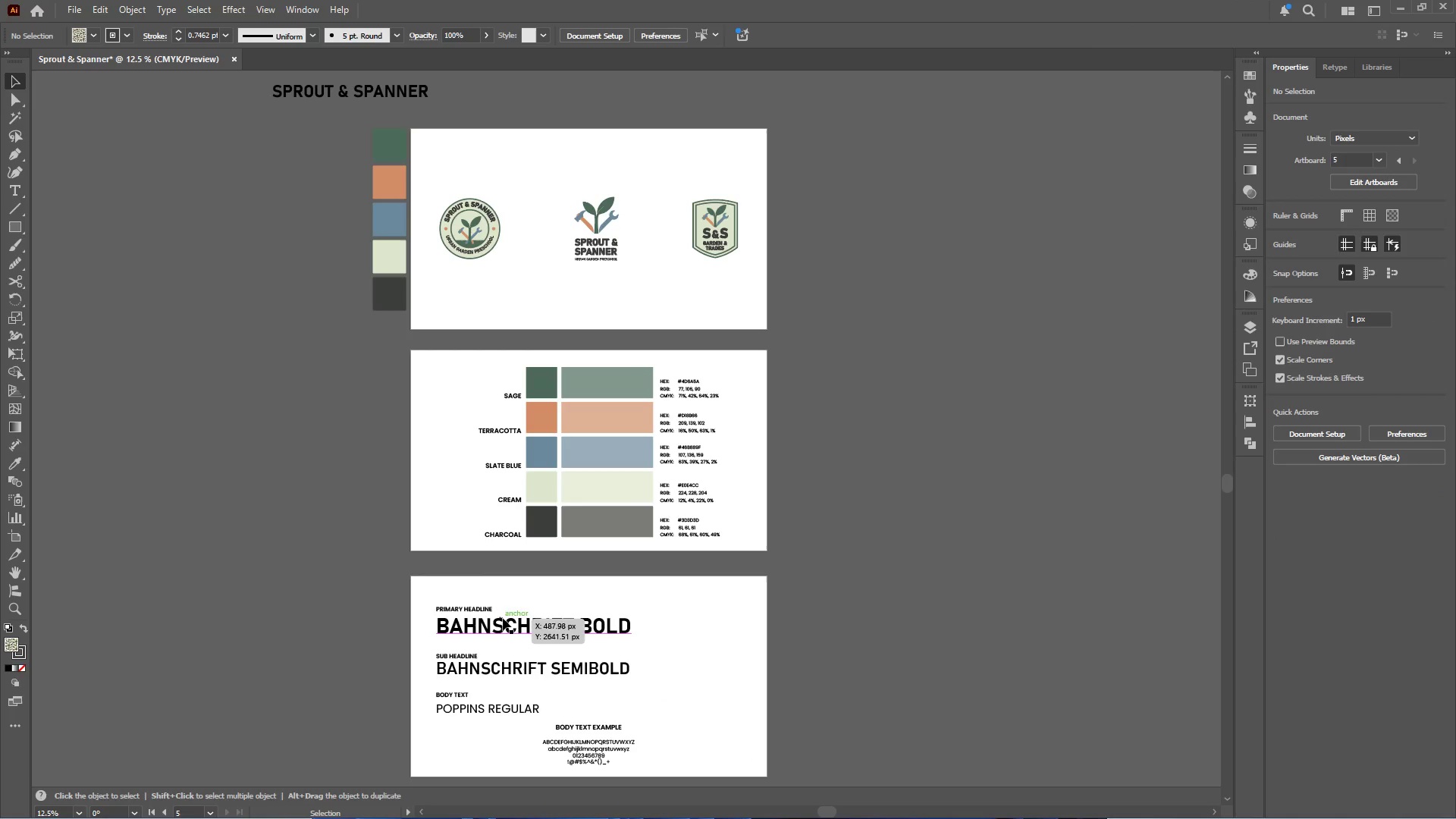 
scroll: coordinate [683, 431], scroll_direction: up, amount: 21.0
 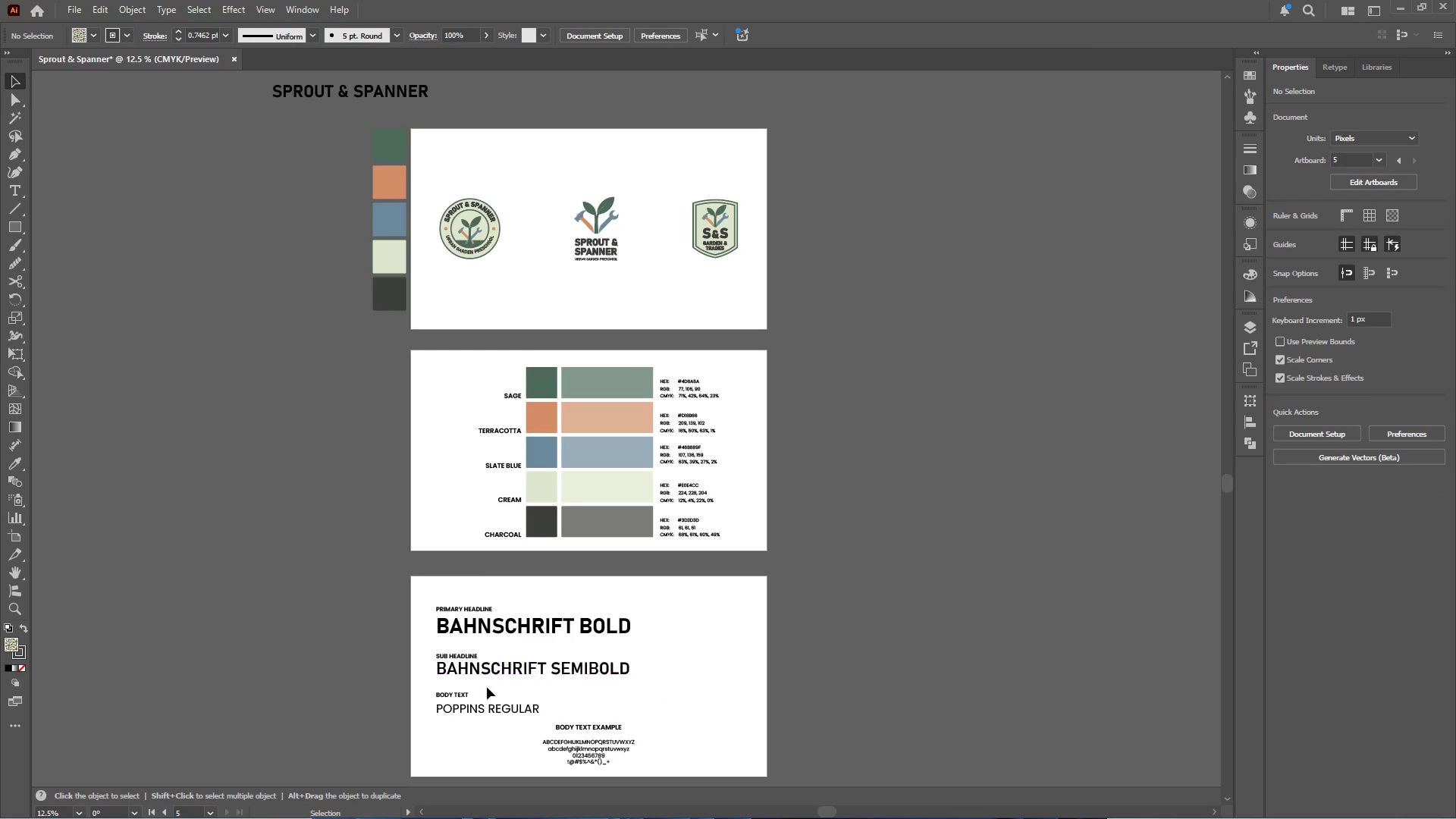 
left_click([475, 712])
 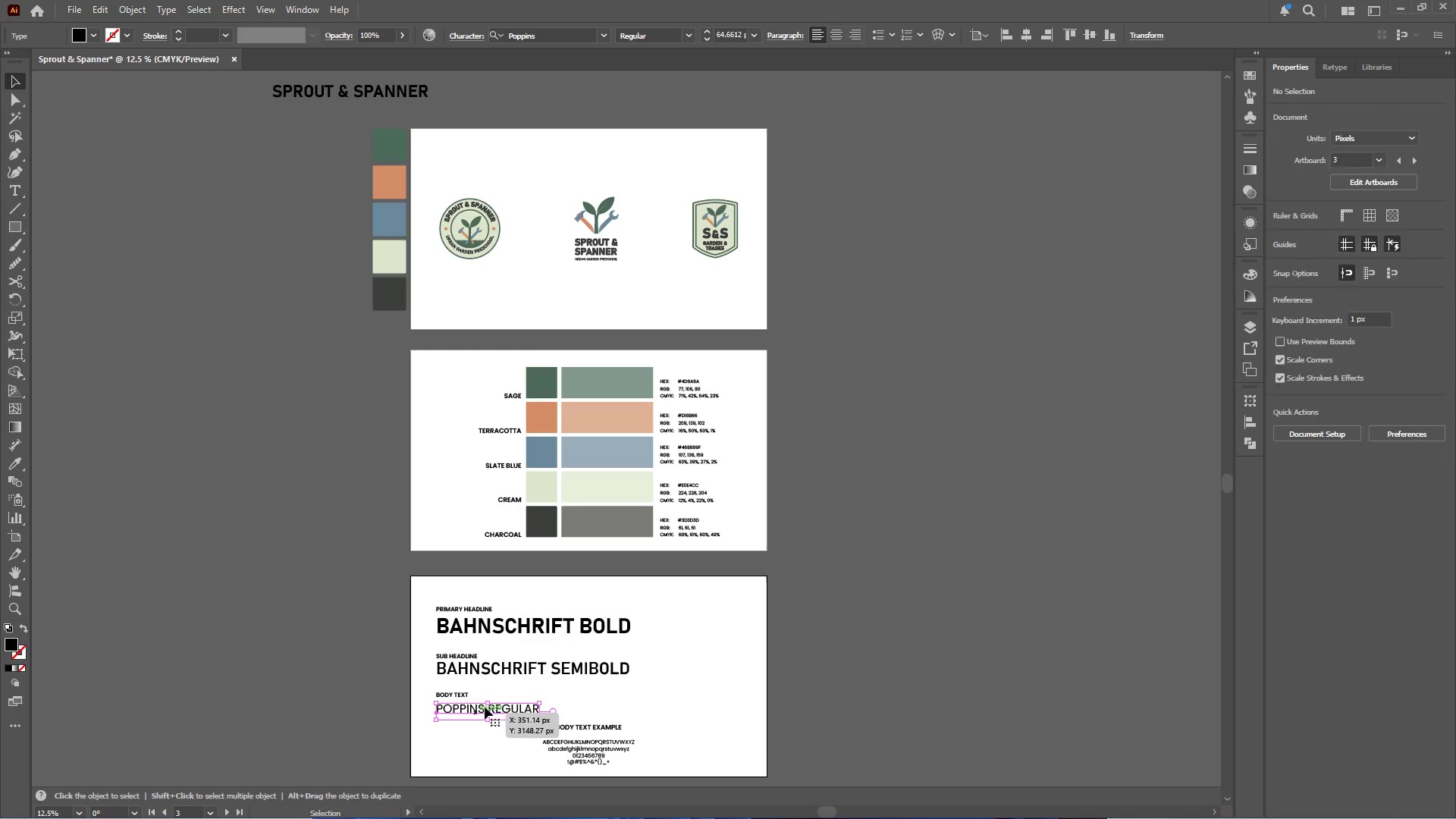 
scroll: coordinate [480, 674], scroll_direction: down, amount: 4.0
 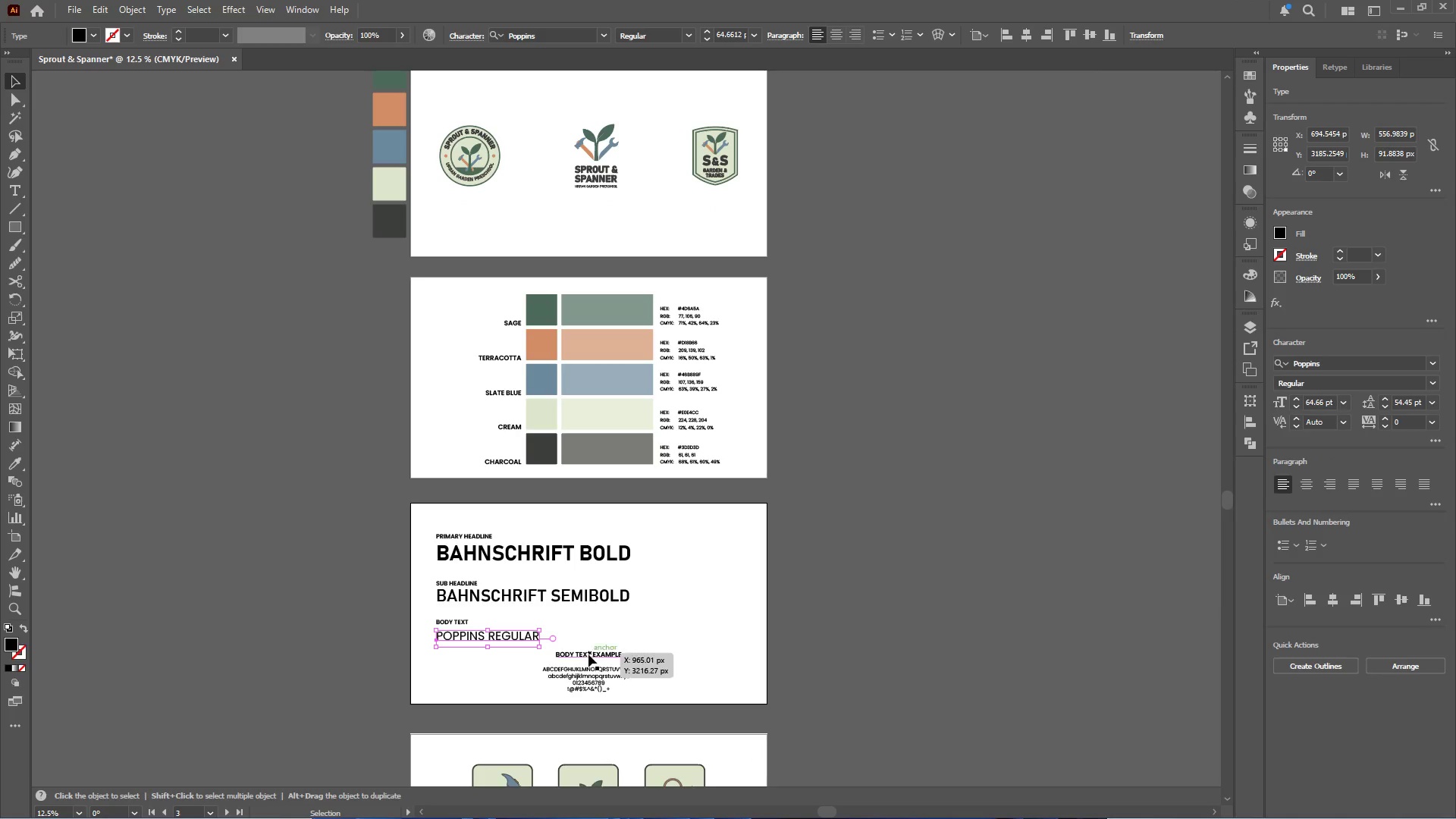 
left_click([588, 657])
 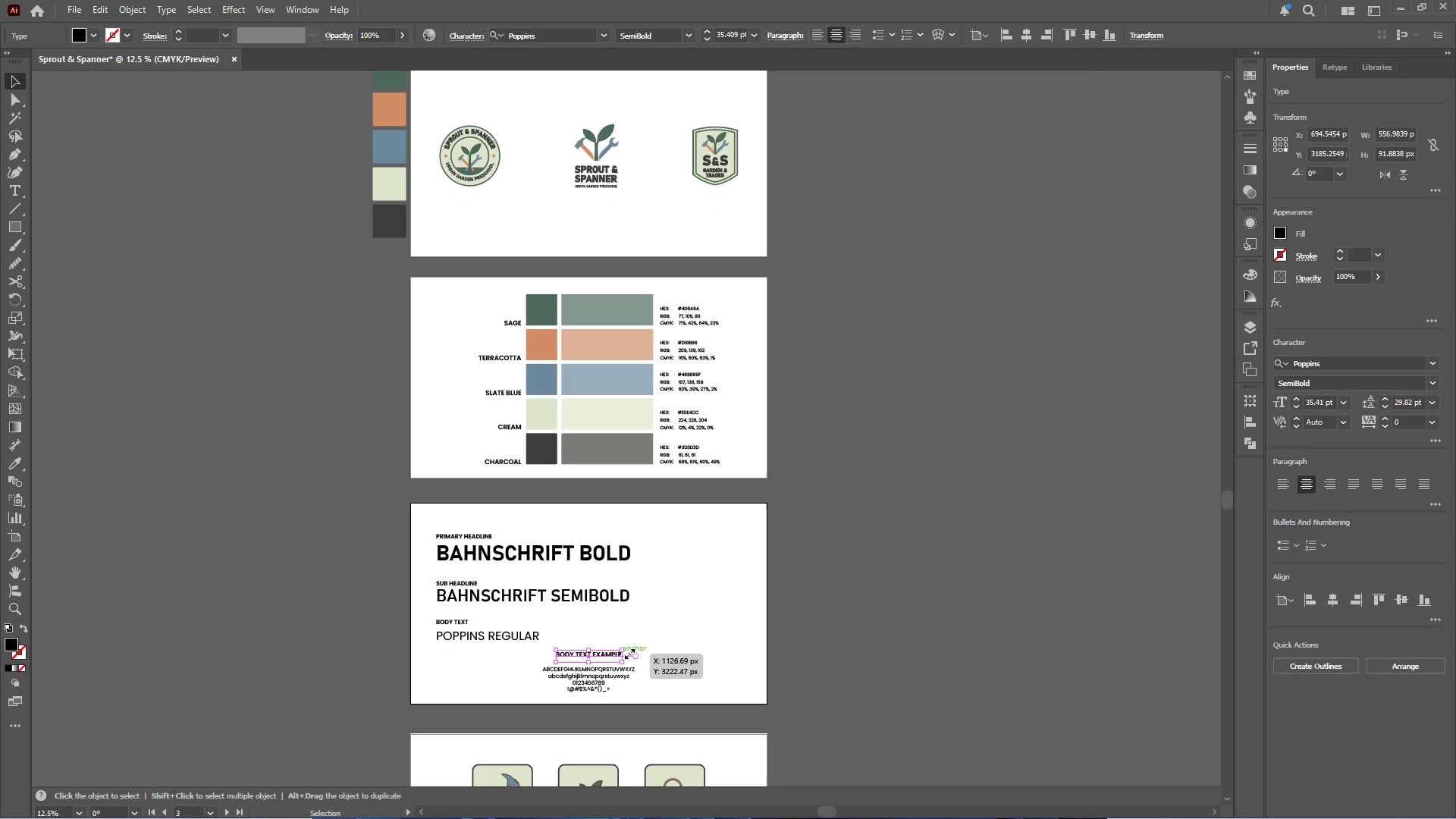 
key(Control+C)
 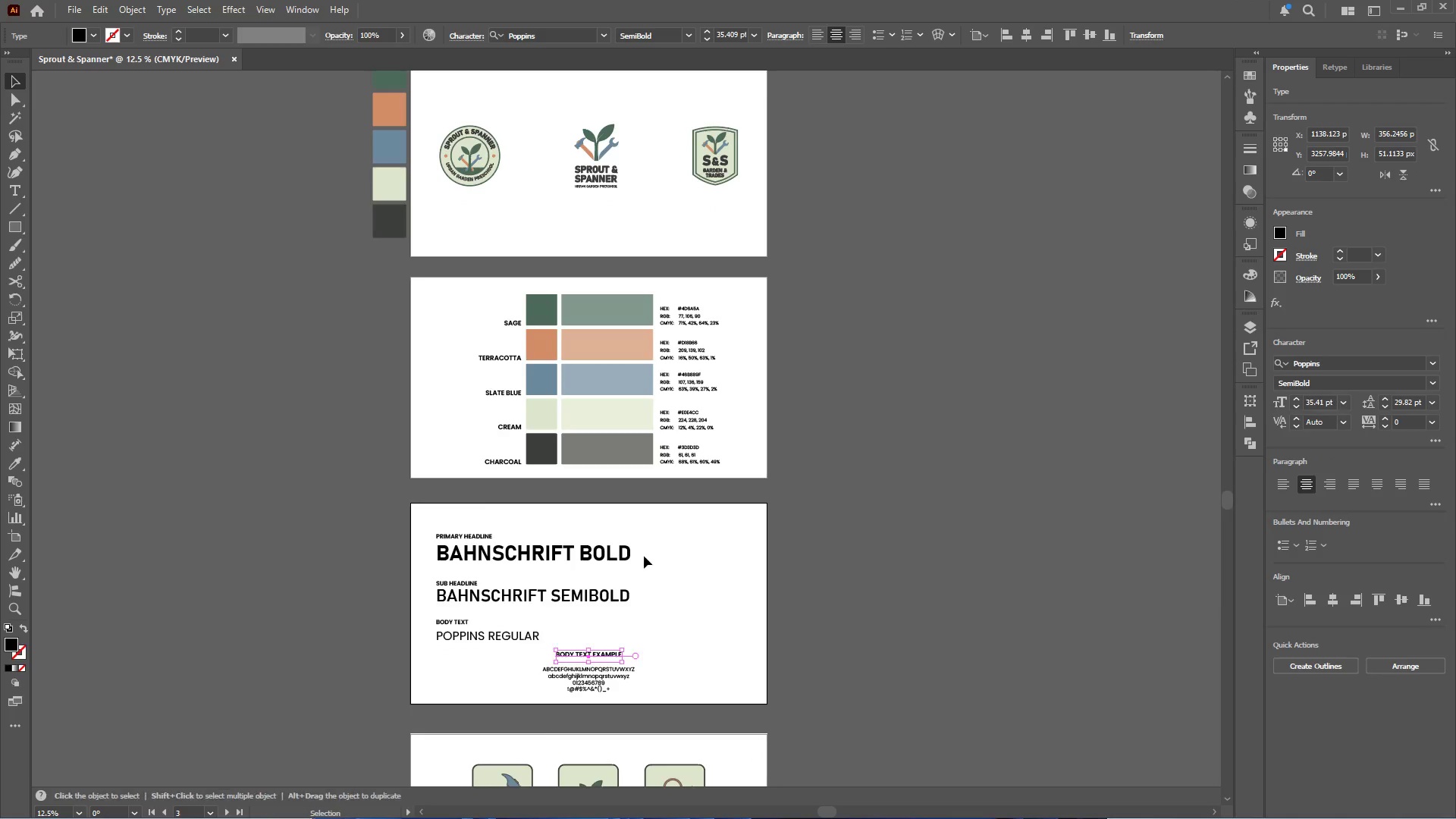 
scroll: coordinate [640, 538], scroll_direction: up, amount: 10.0
 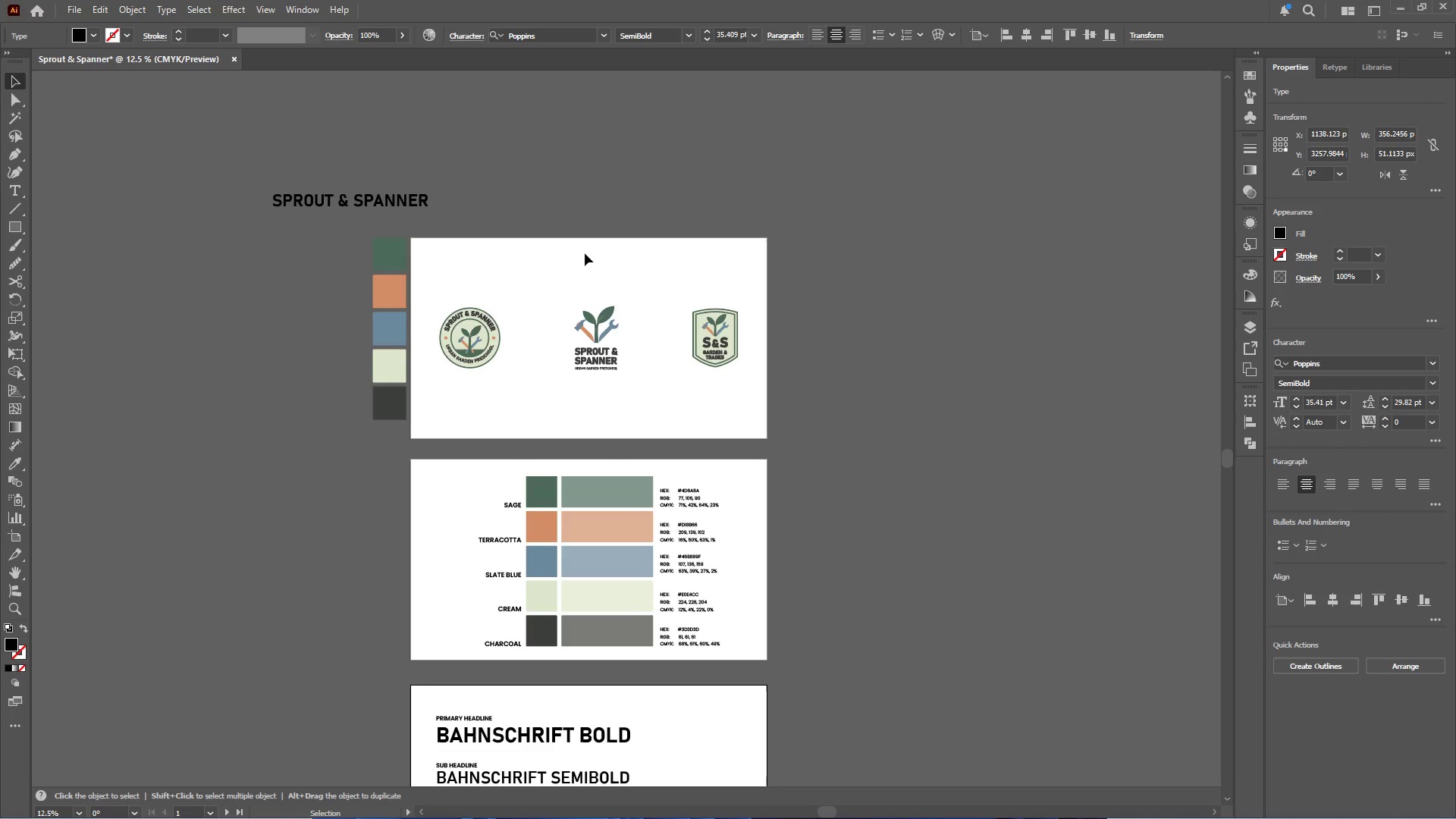 
hold_key(key=AltLeft, duration=0.41)
scroll: coordinate [582, 255], scroll_direction: up, amount: 4.0
 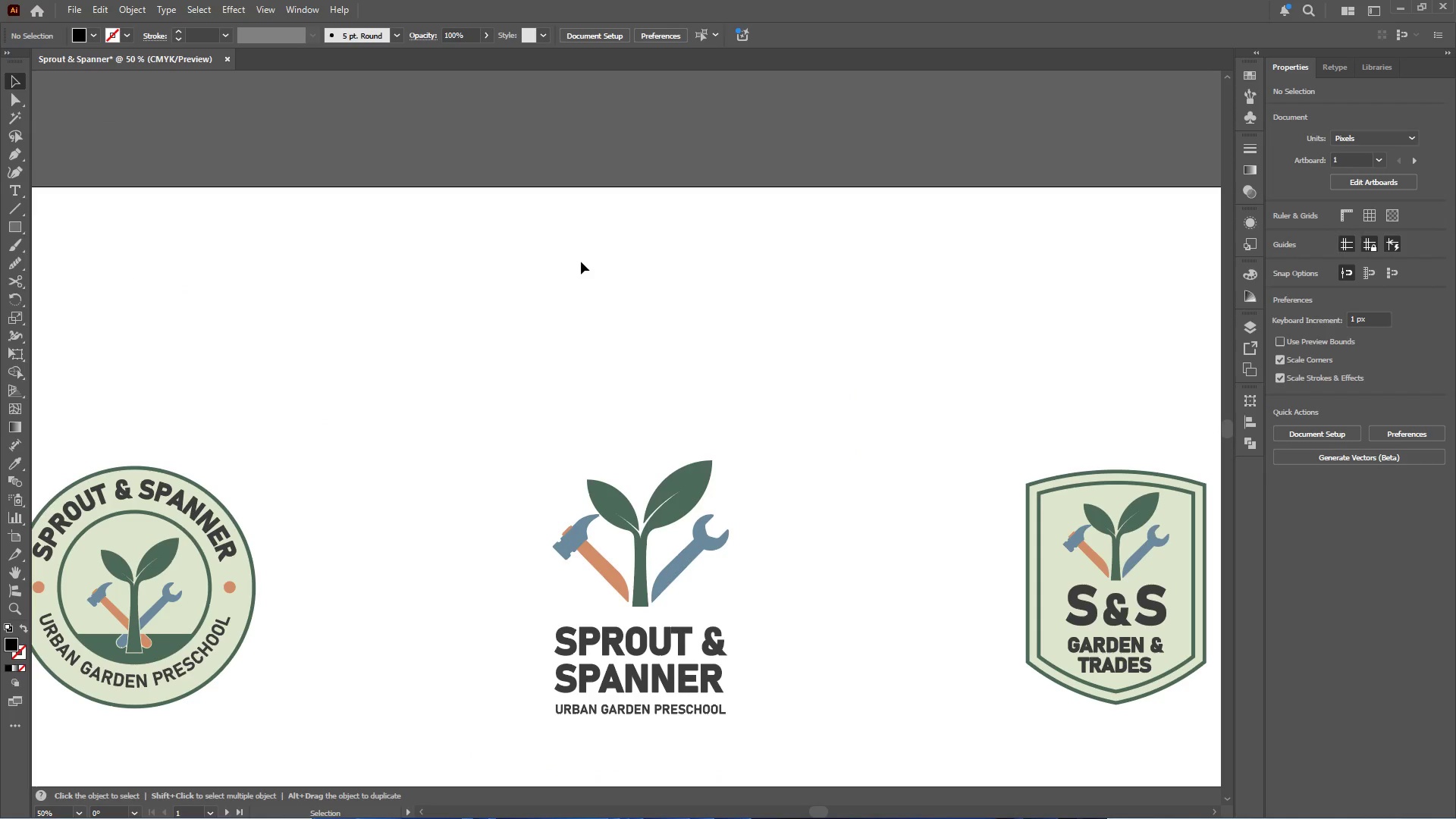 
key(Control+Shift+V)
 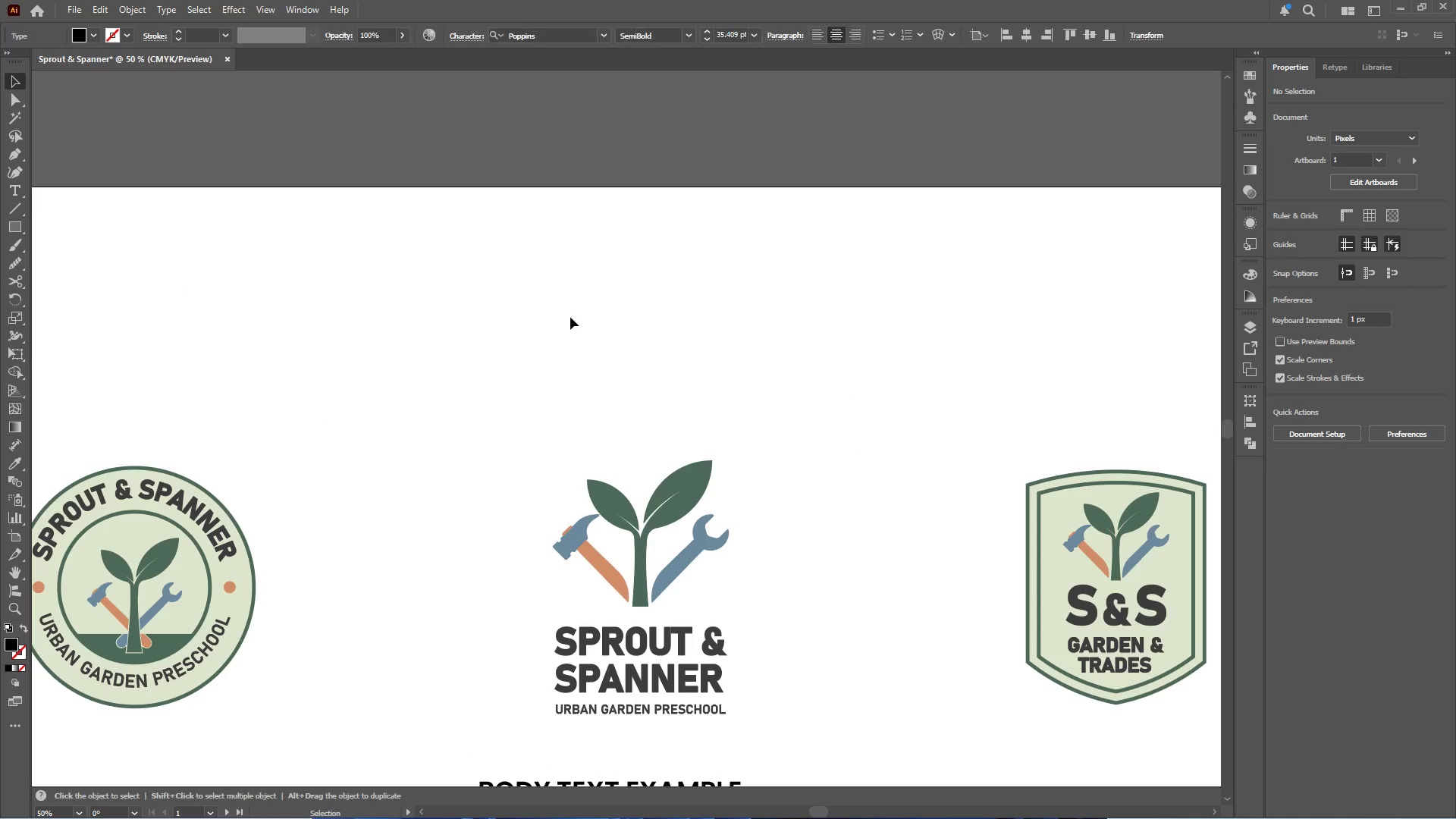 
key(Alt+AltLeft)
 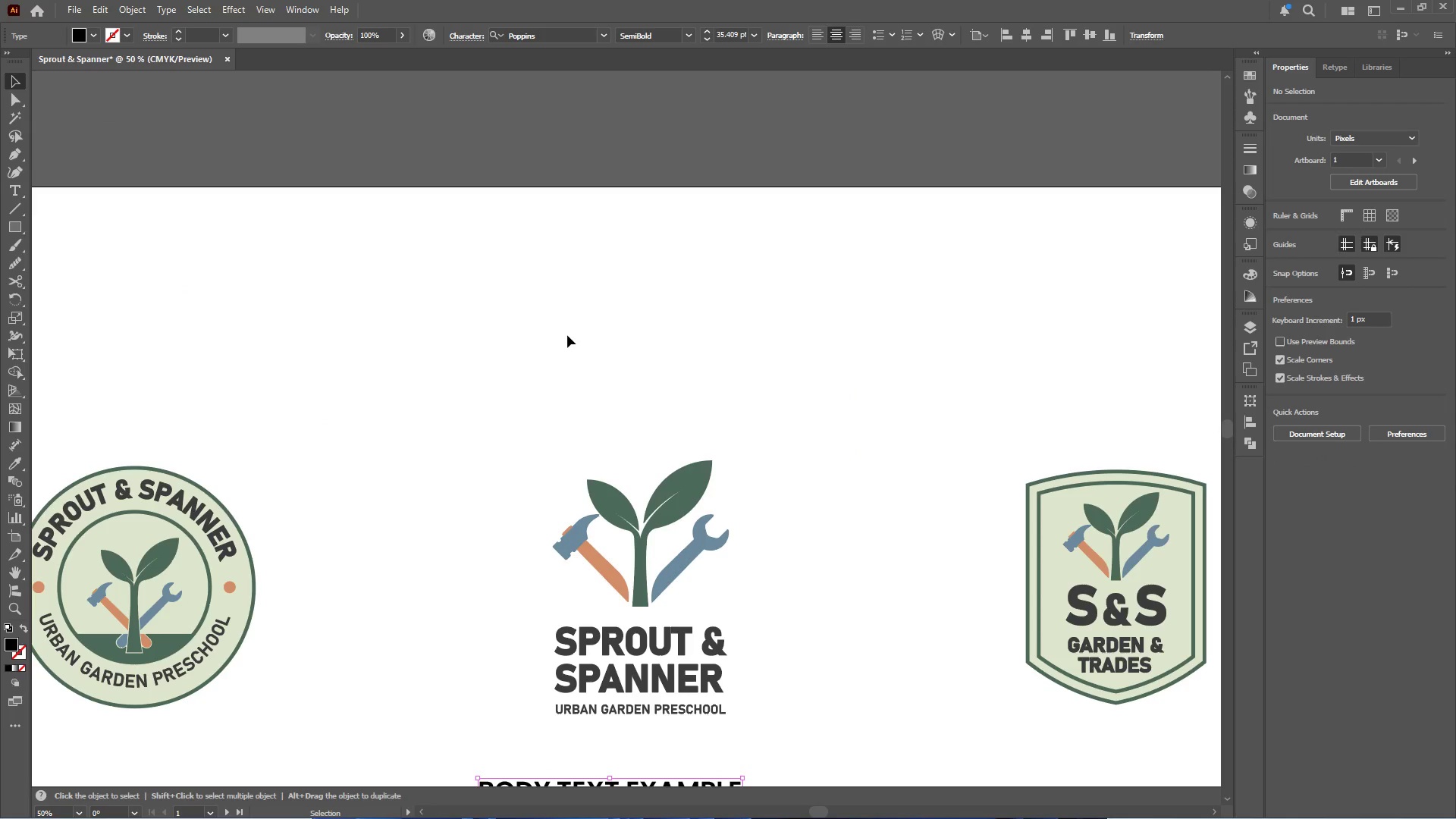 
scroll: coordinate [567, 335], scroll_direction: down, amount: 2.0
 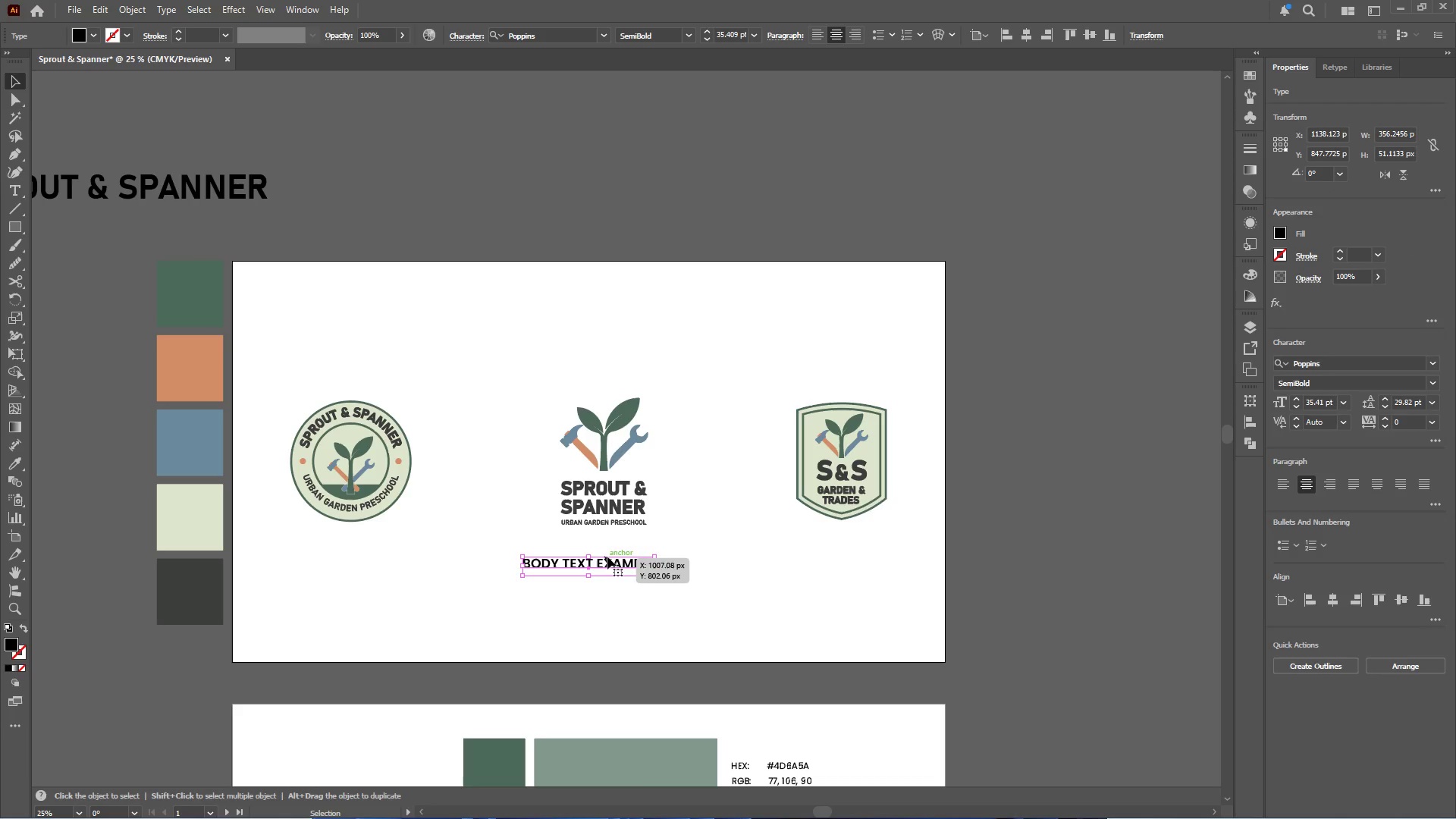 
left_click_drag(start_coordinate=[611, 565], to_coordinate=[616, 303])
 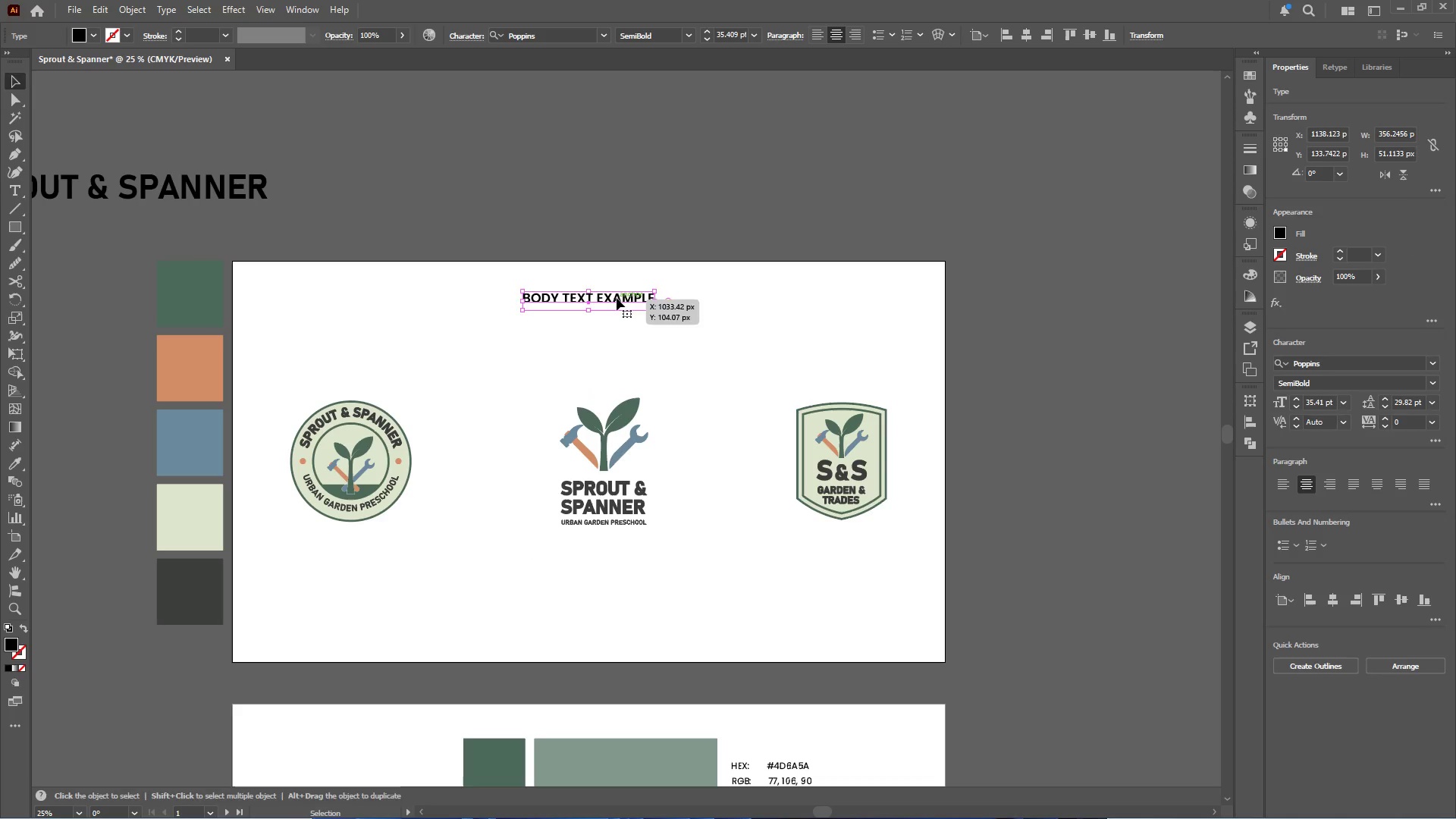 
hold_key(key=ShiftLeft, duration=1.06)
 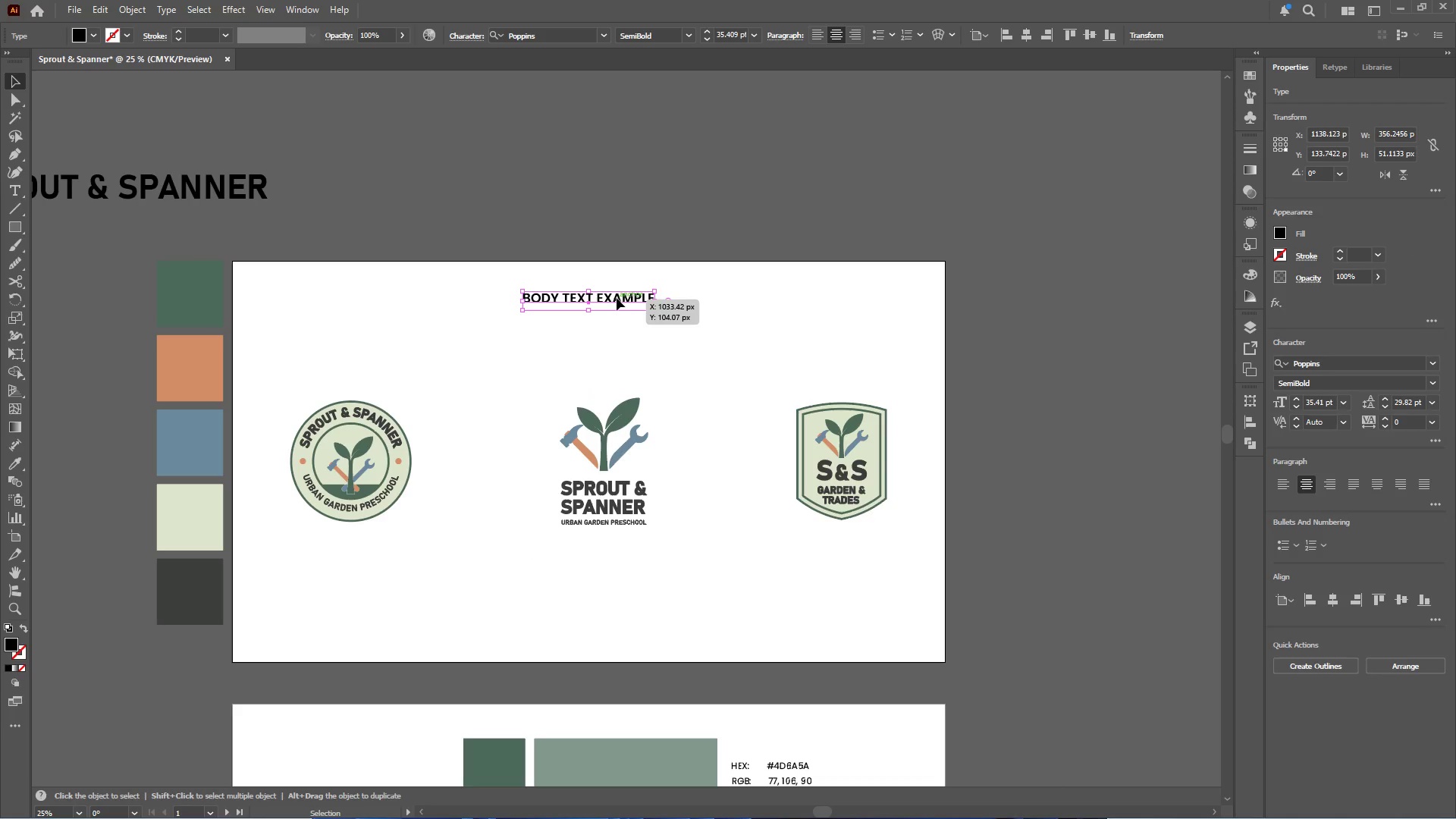 
double_click([617, 298])
 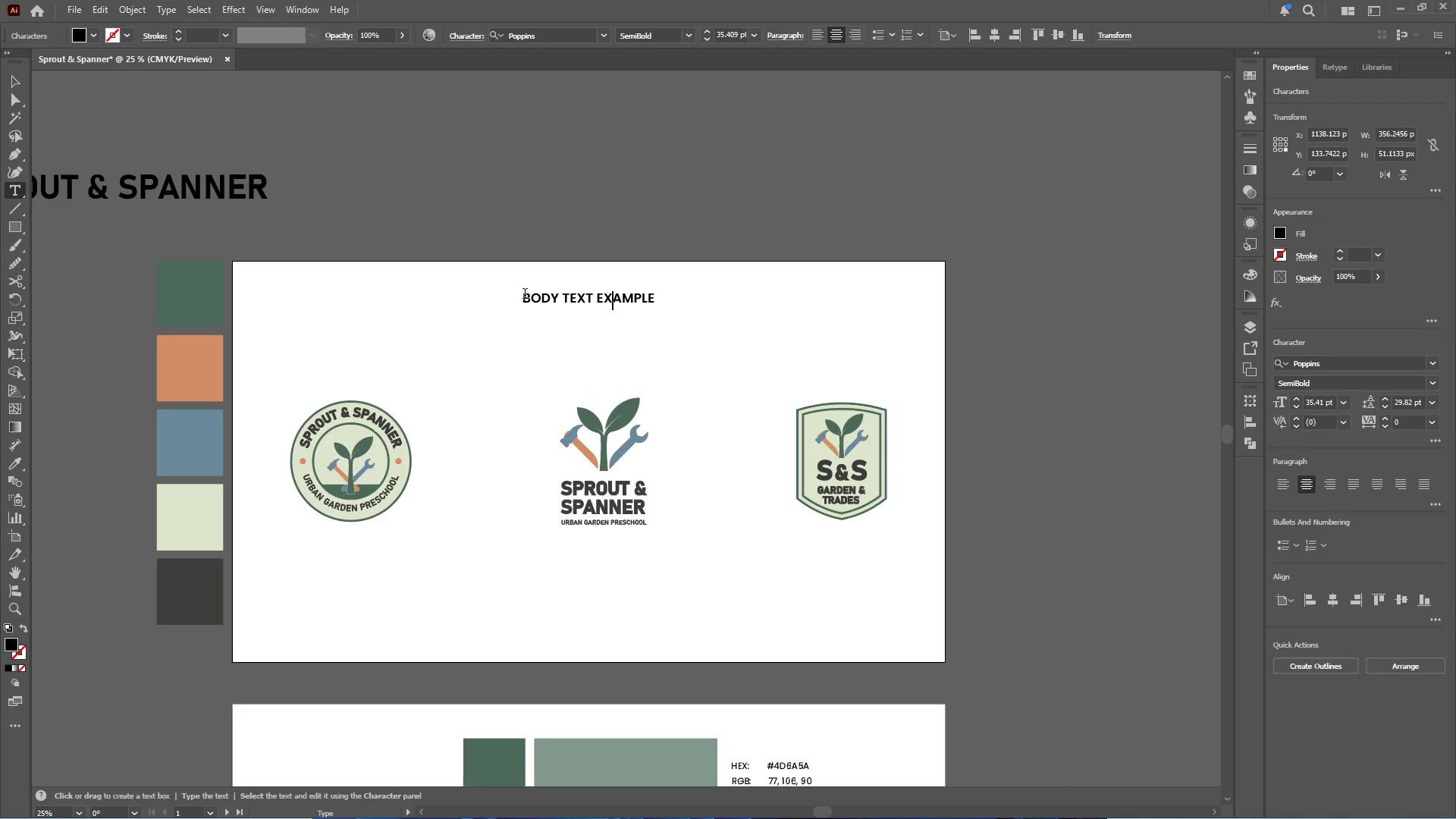 
left_click_drag(start_coordinate=[523, 295], to_coordinate=[706, 303])
 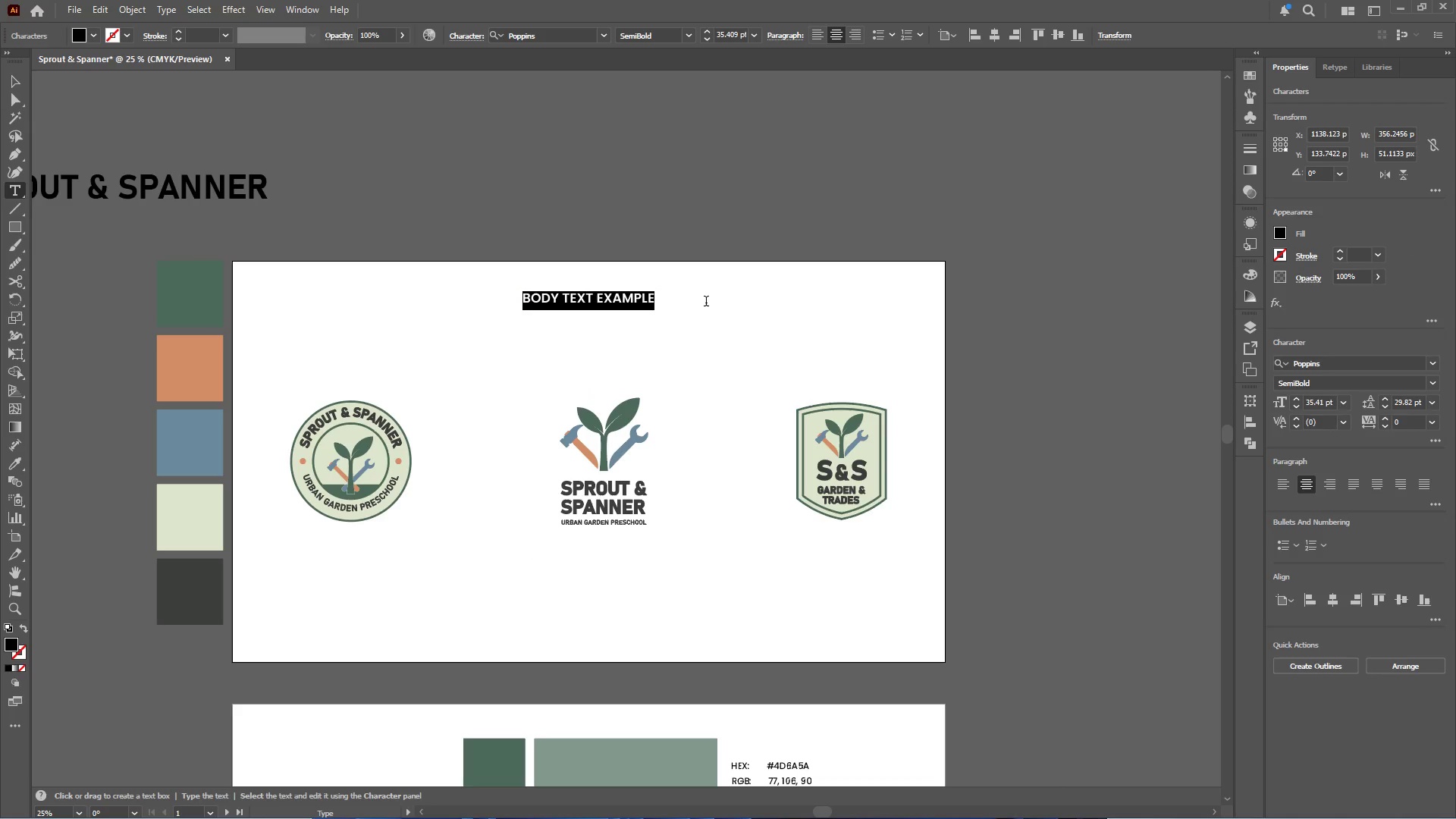 
type(LOGO SYSTEM)
 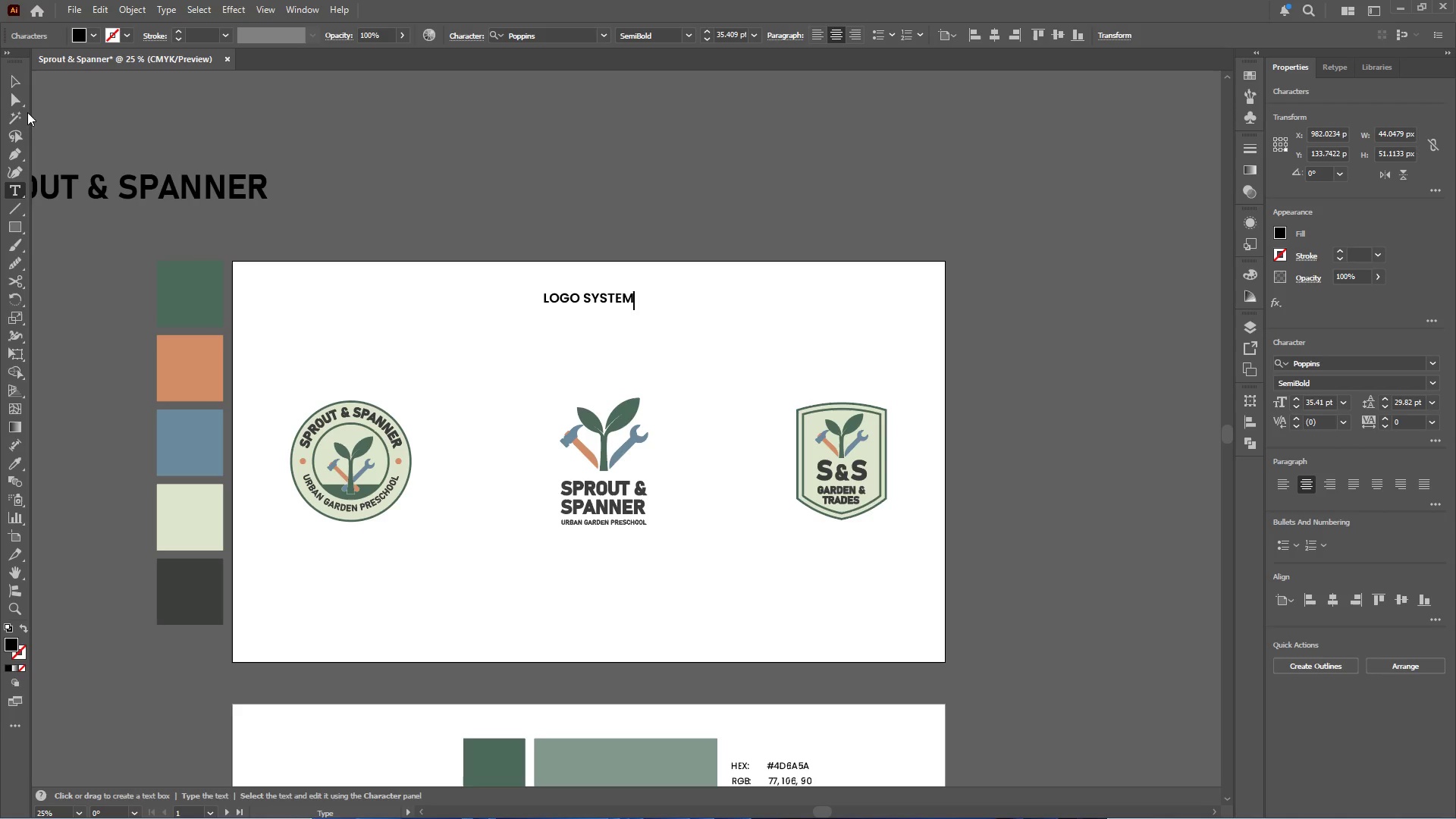 
left_click_drag(start_coordinate=[14, 80], to_coordinate=[20, 84])
 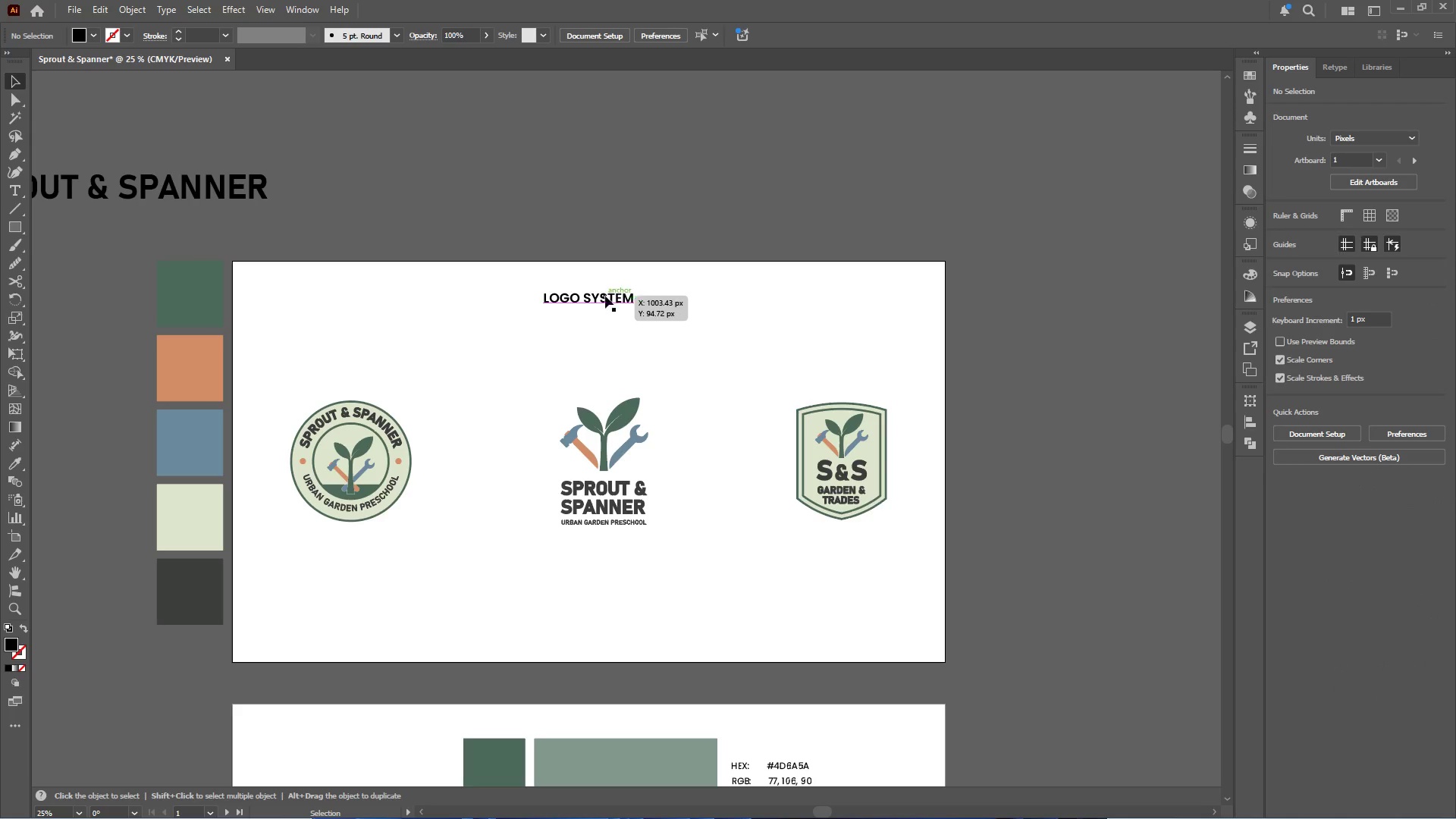 
left_click_drag(start_coordinate=[604, 296], to_coordinate=[369, 552])
 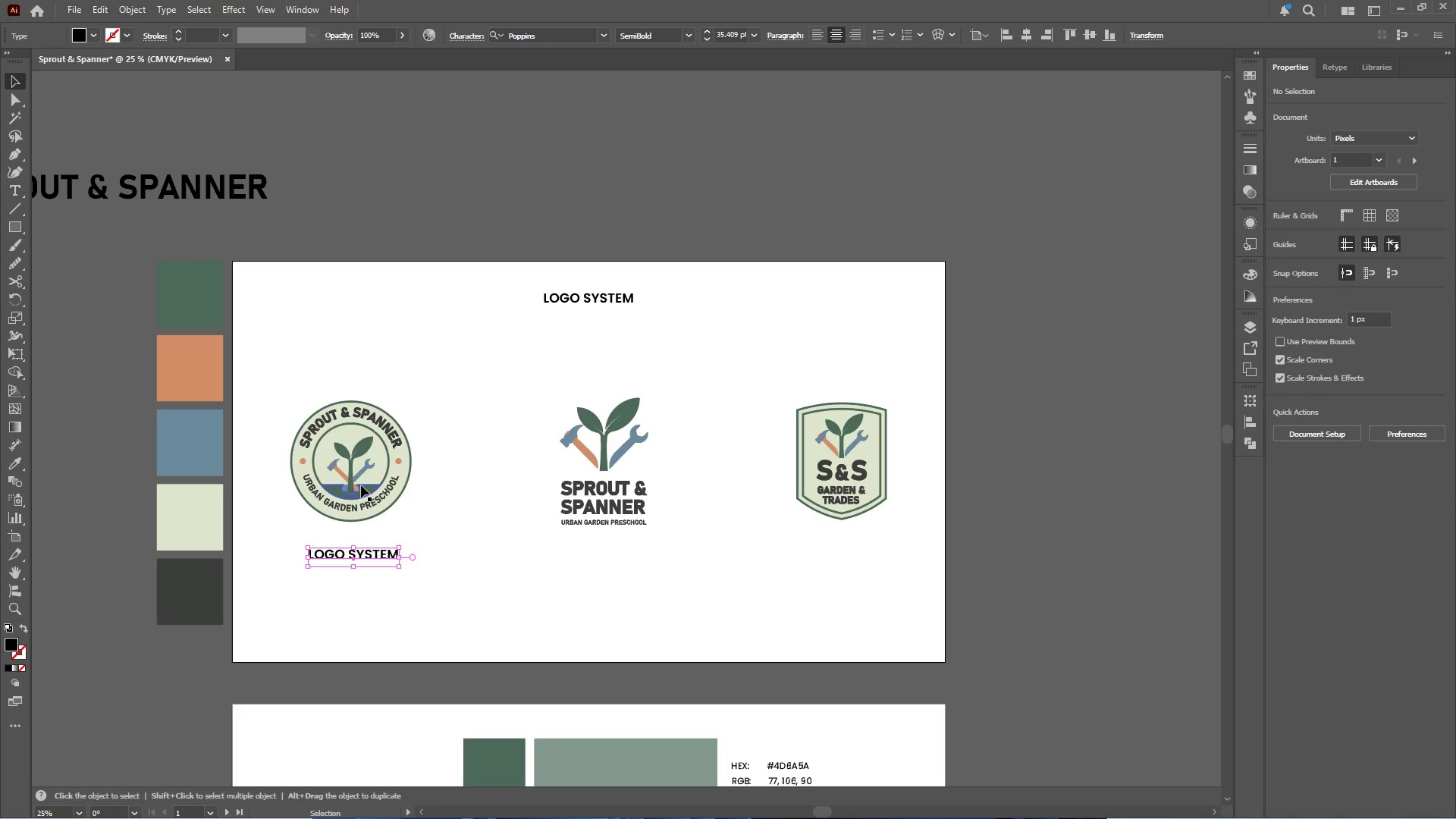 
hold_key(key=AltLeft, duration=1.0)
 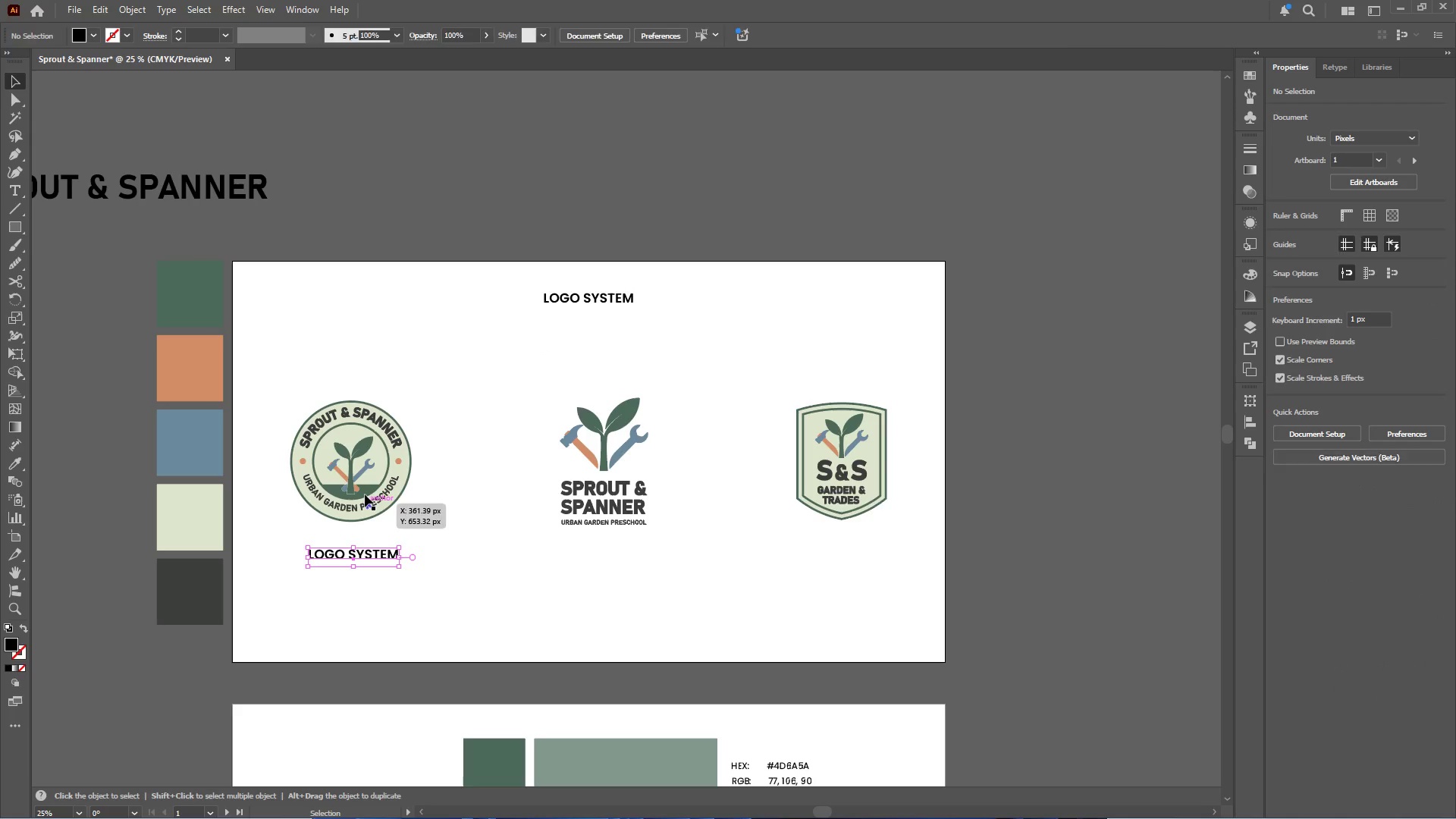 
hold_key(key=ShiftLeft, duration=0.41)
left_click([362, 485])
 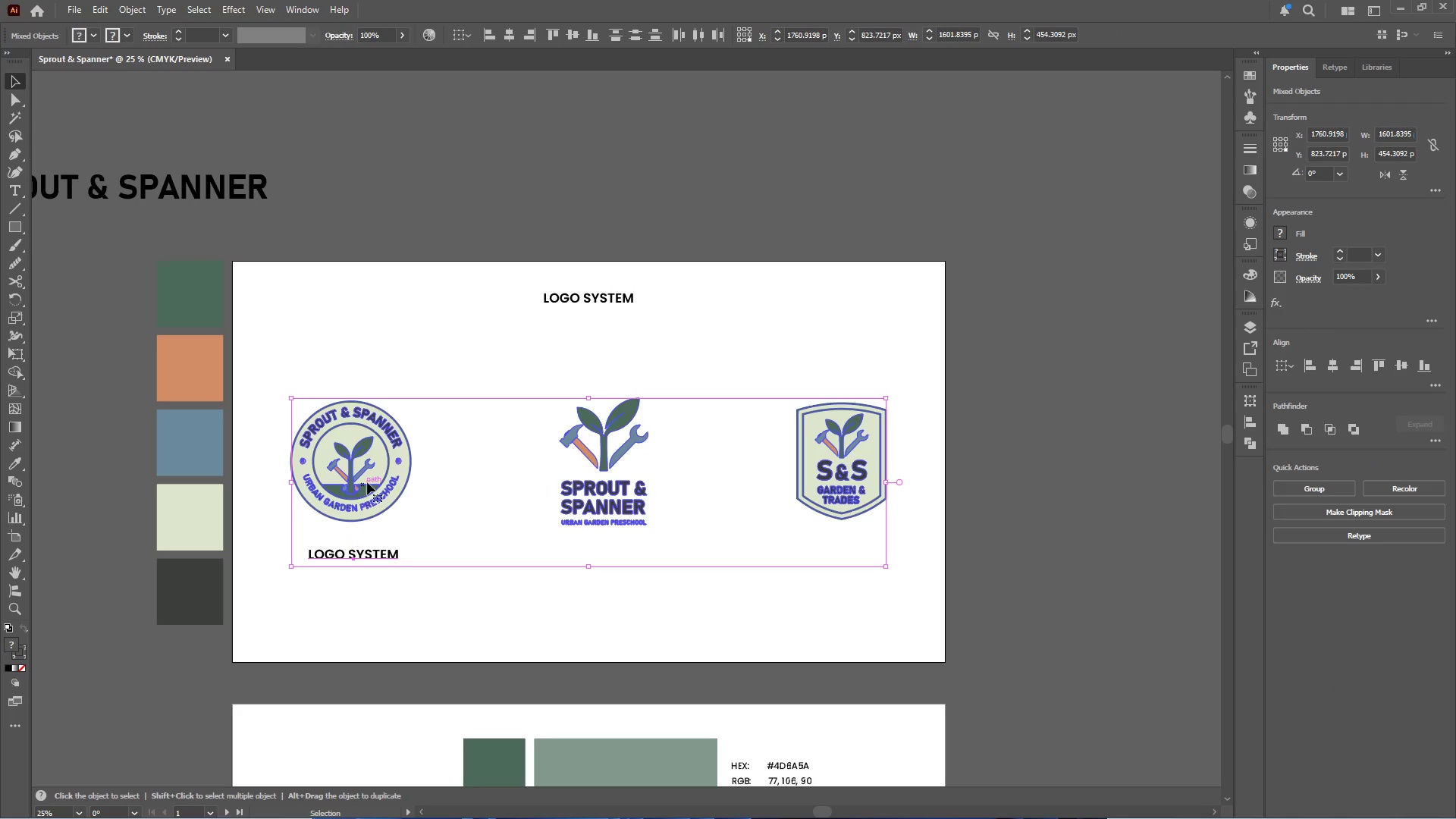 
right_click([364, 468])
 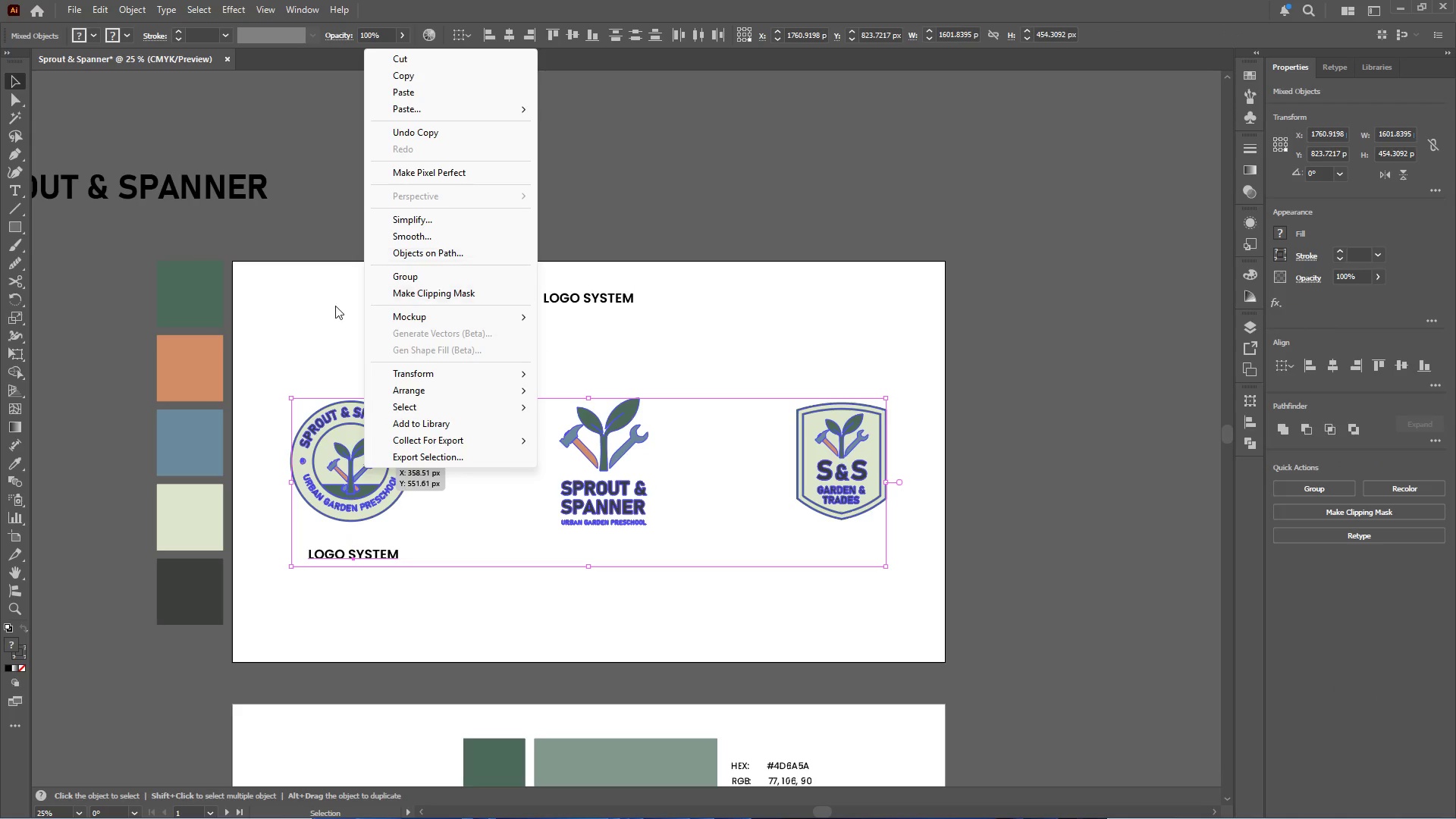 
left_click([308, 446])
 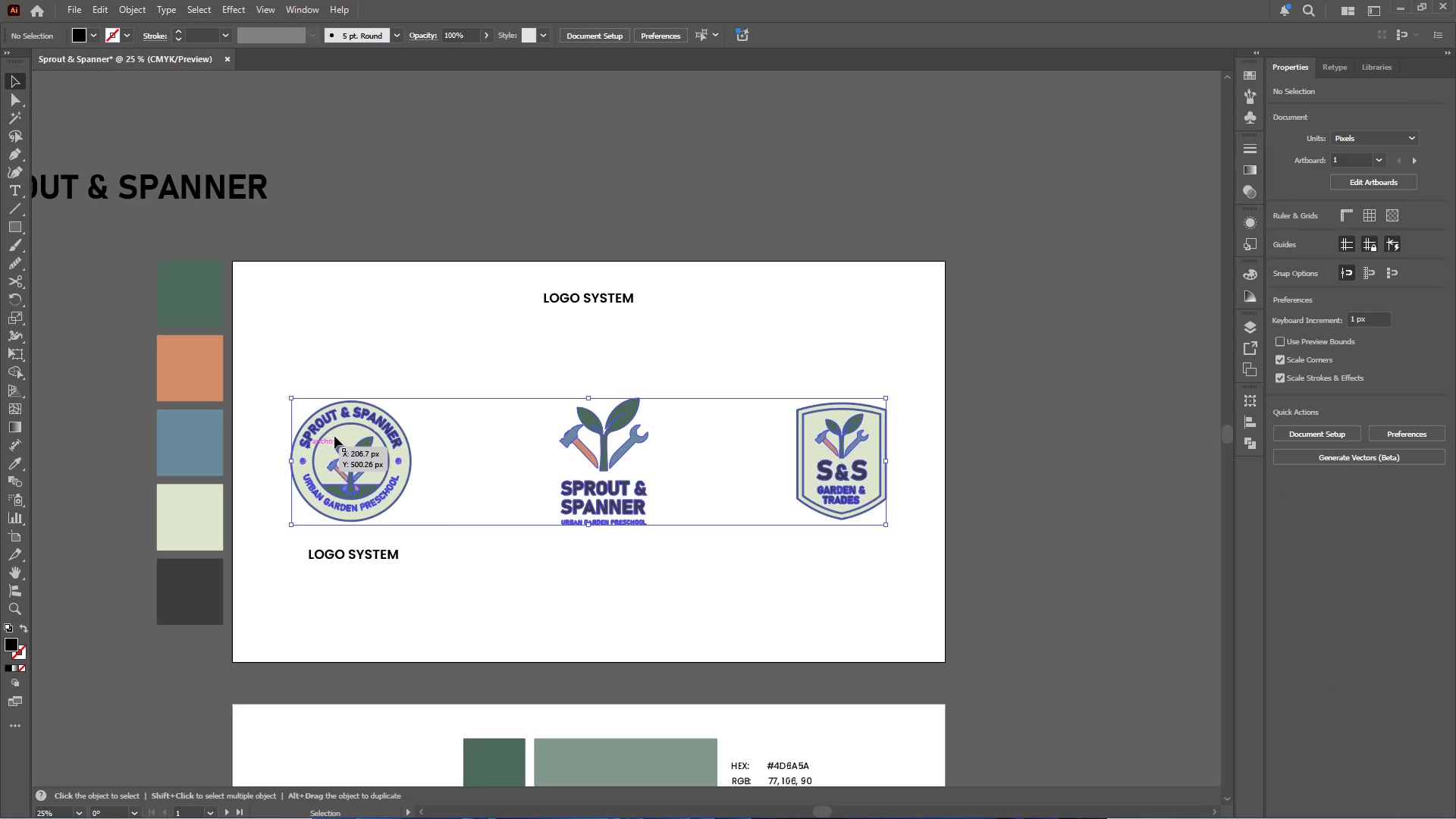 
right_click([334, 436])
 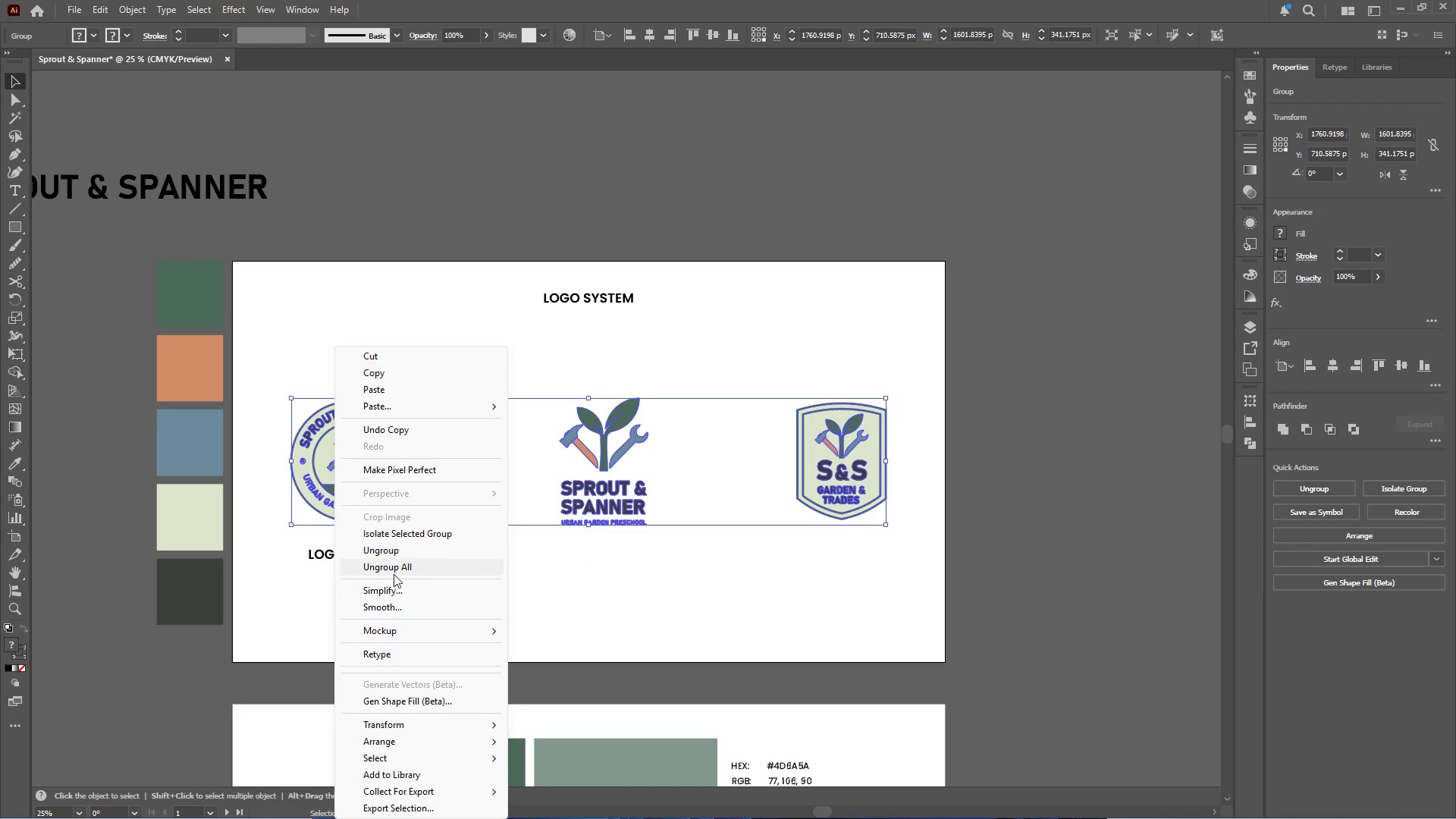 
double_click([454, 573])
 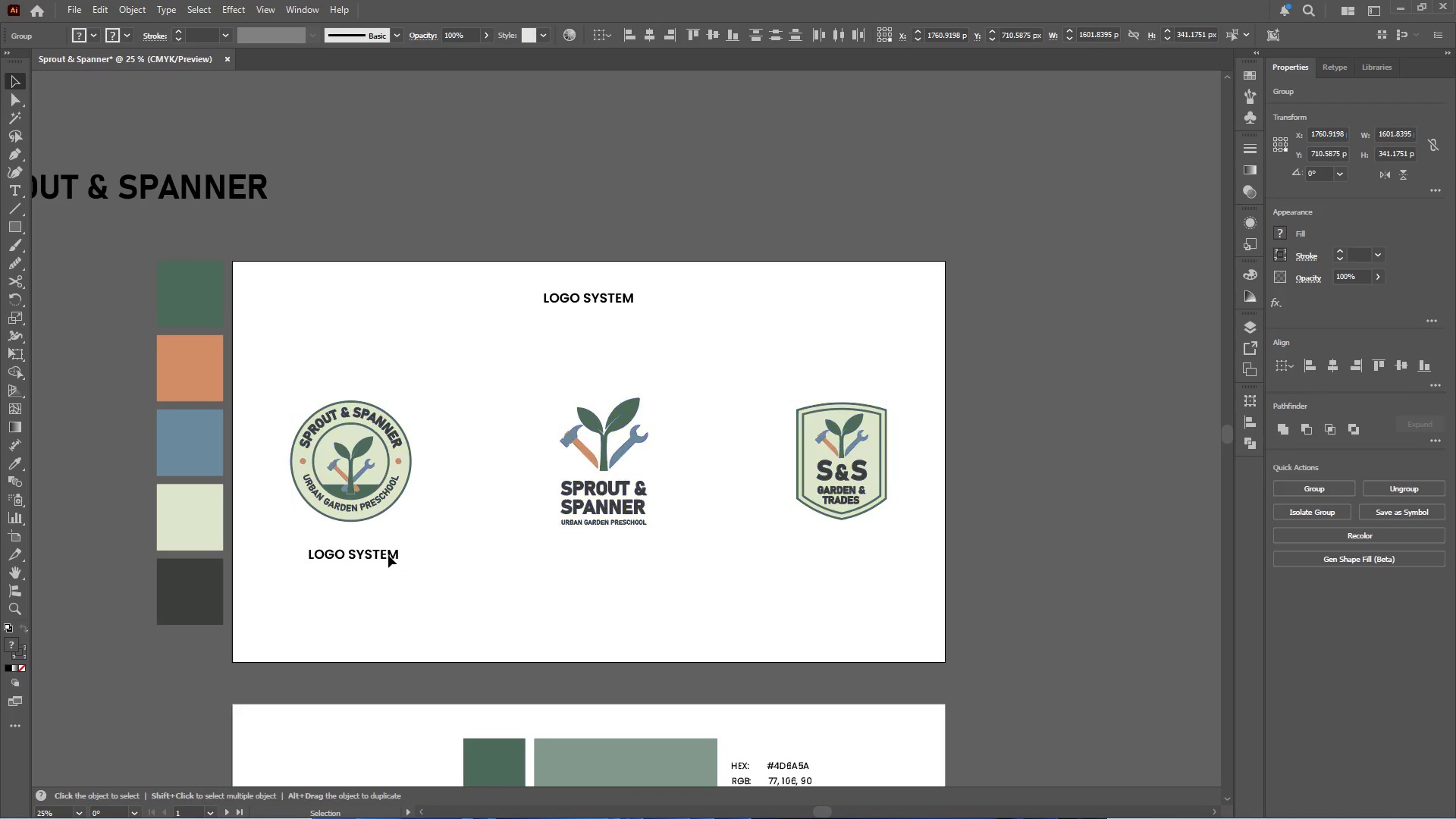 
triple_click([388, 555])
 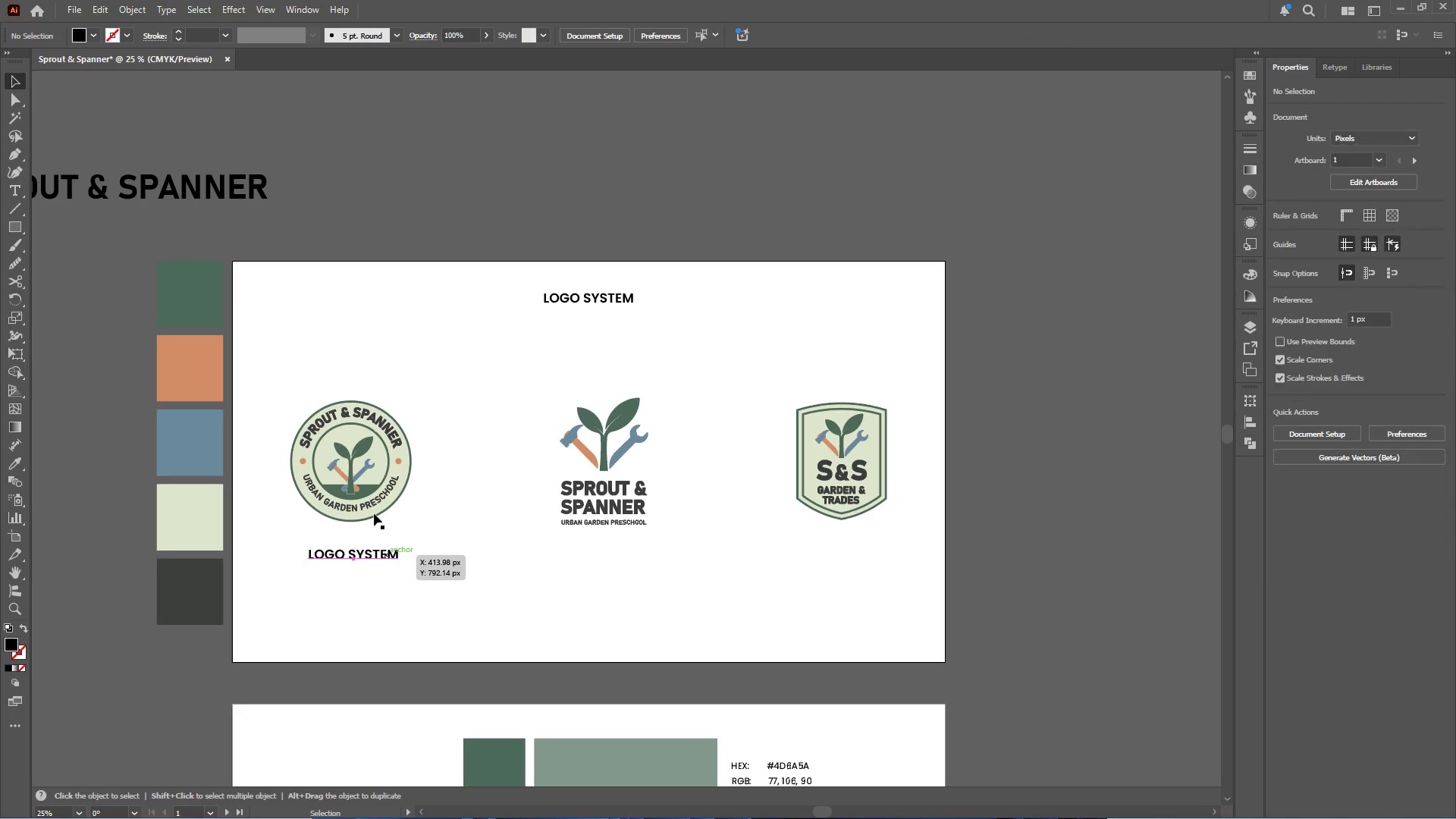 
hold_key(key=ShiftLeft, duration=0.66)
 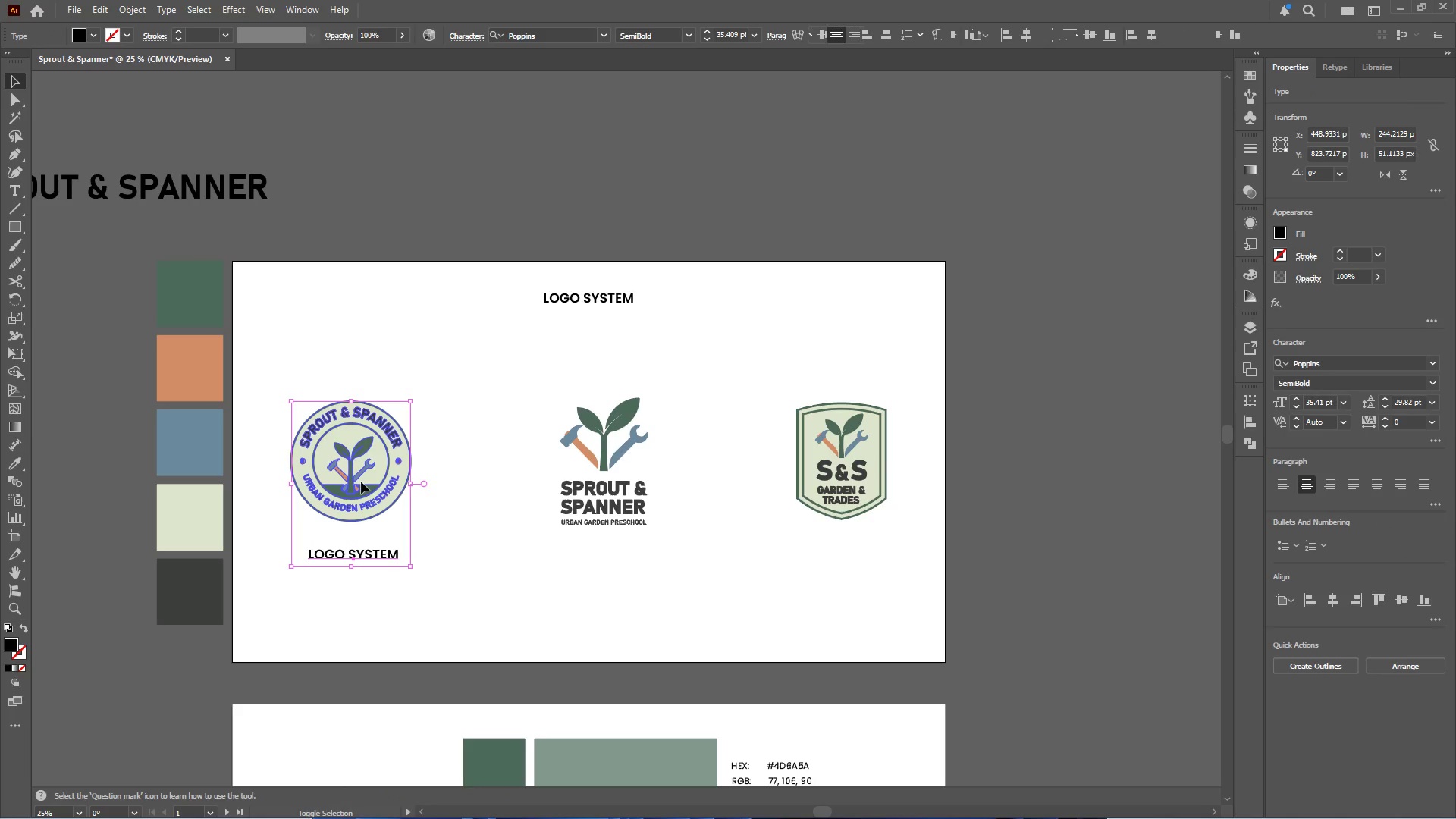 
double_click([361, 482])
 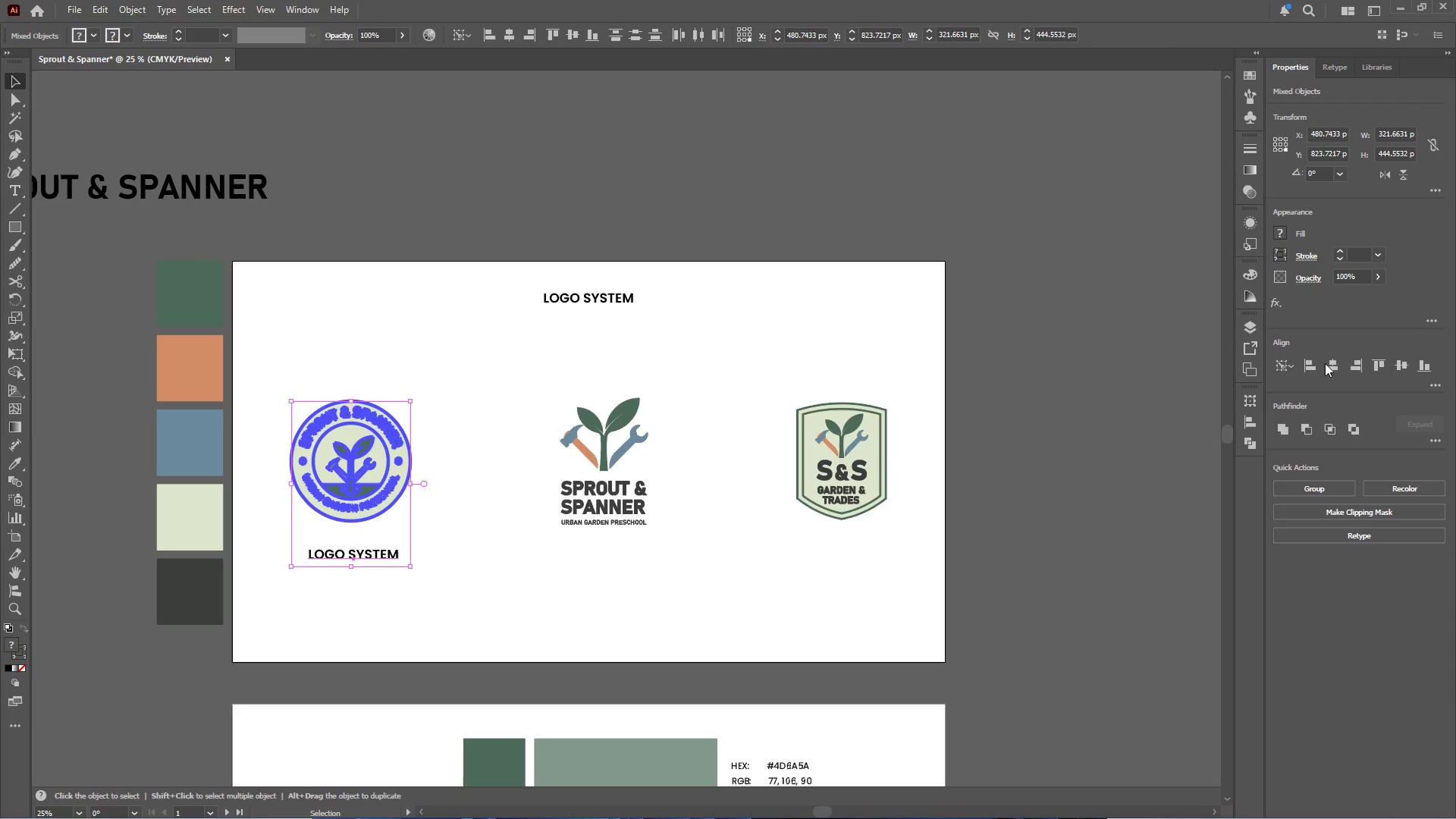 
left_click([1338, 365])
 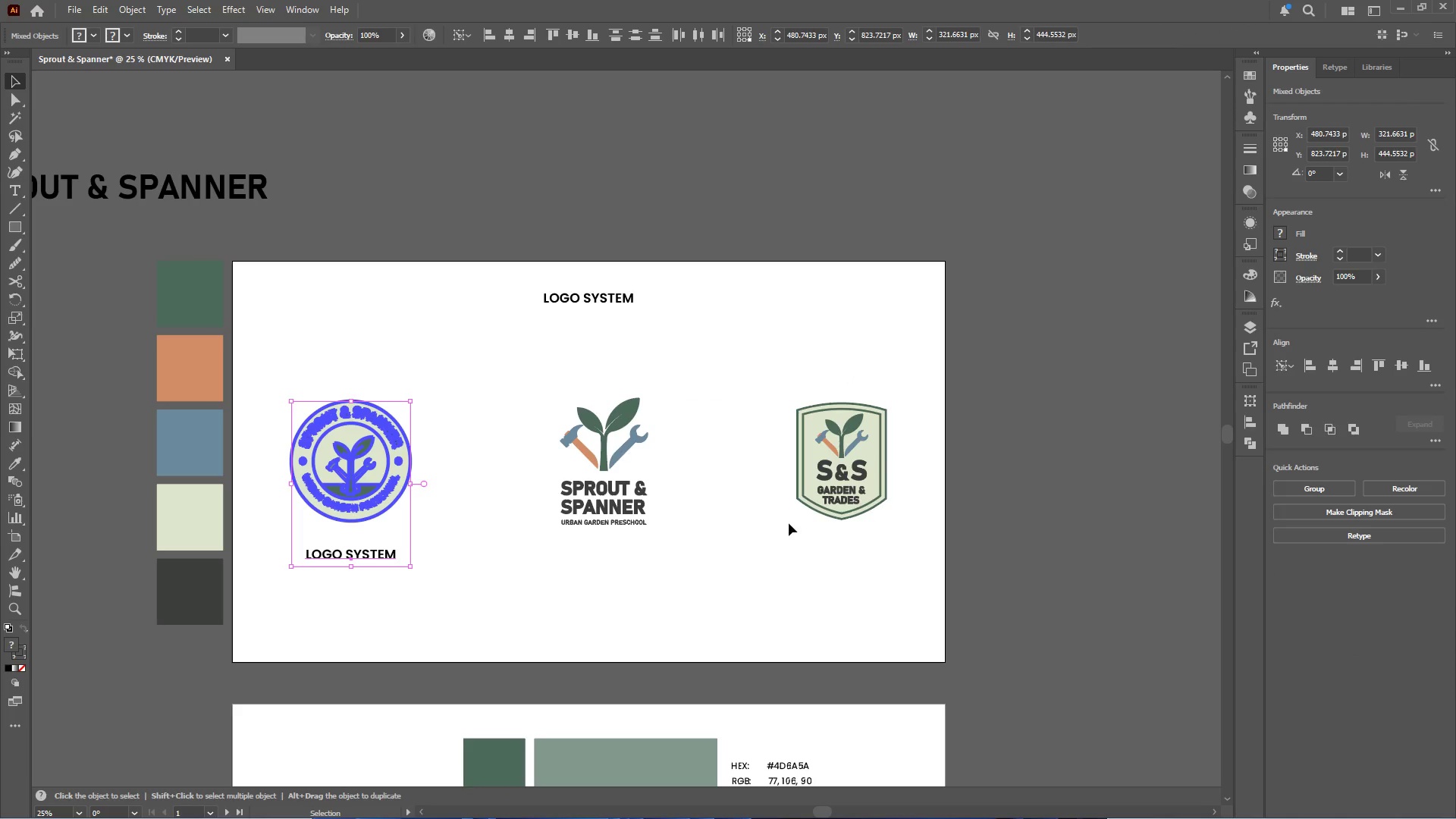 
left_click([664, 560])
 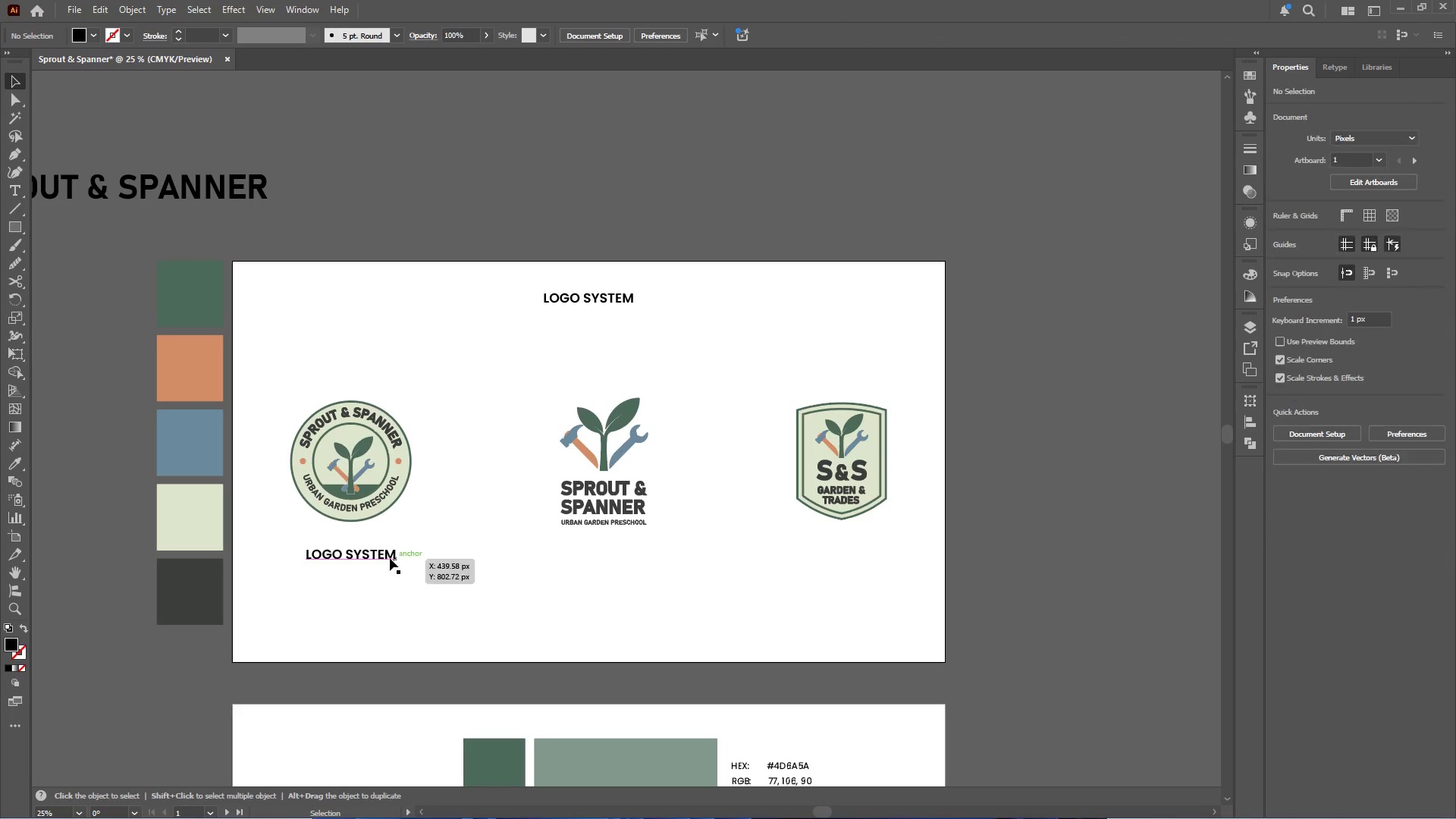 
left_click_drag(start_coordinate=[378, 557], to_coordinate=[378, 579])
 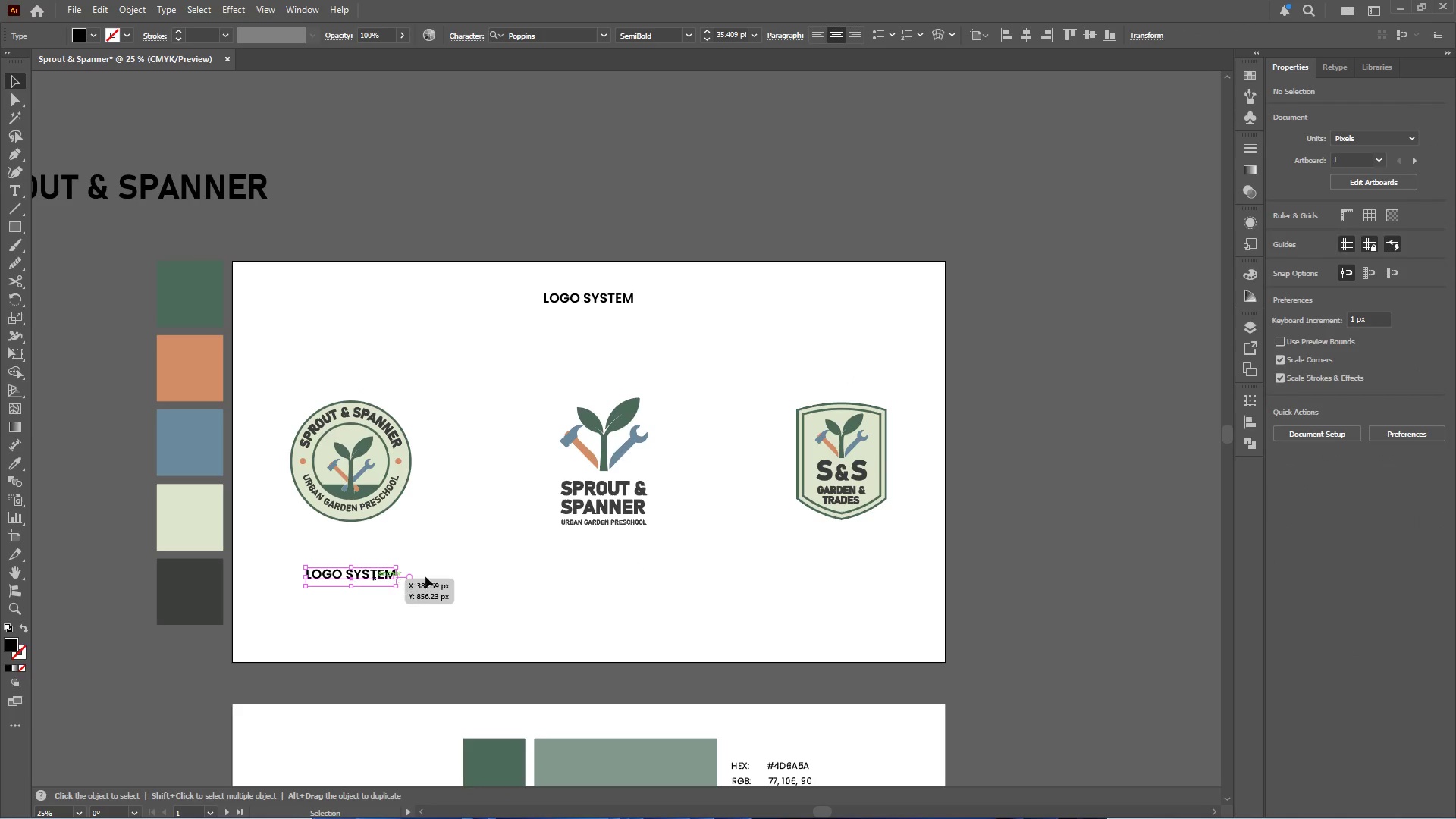 
hold_key(key=ShiftLeft, duration=0.66)
 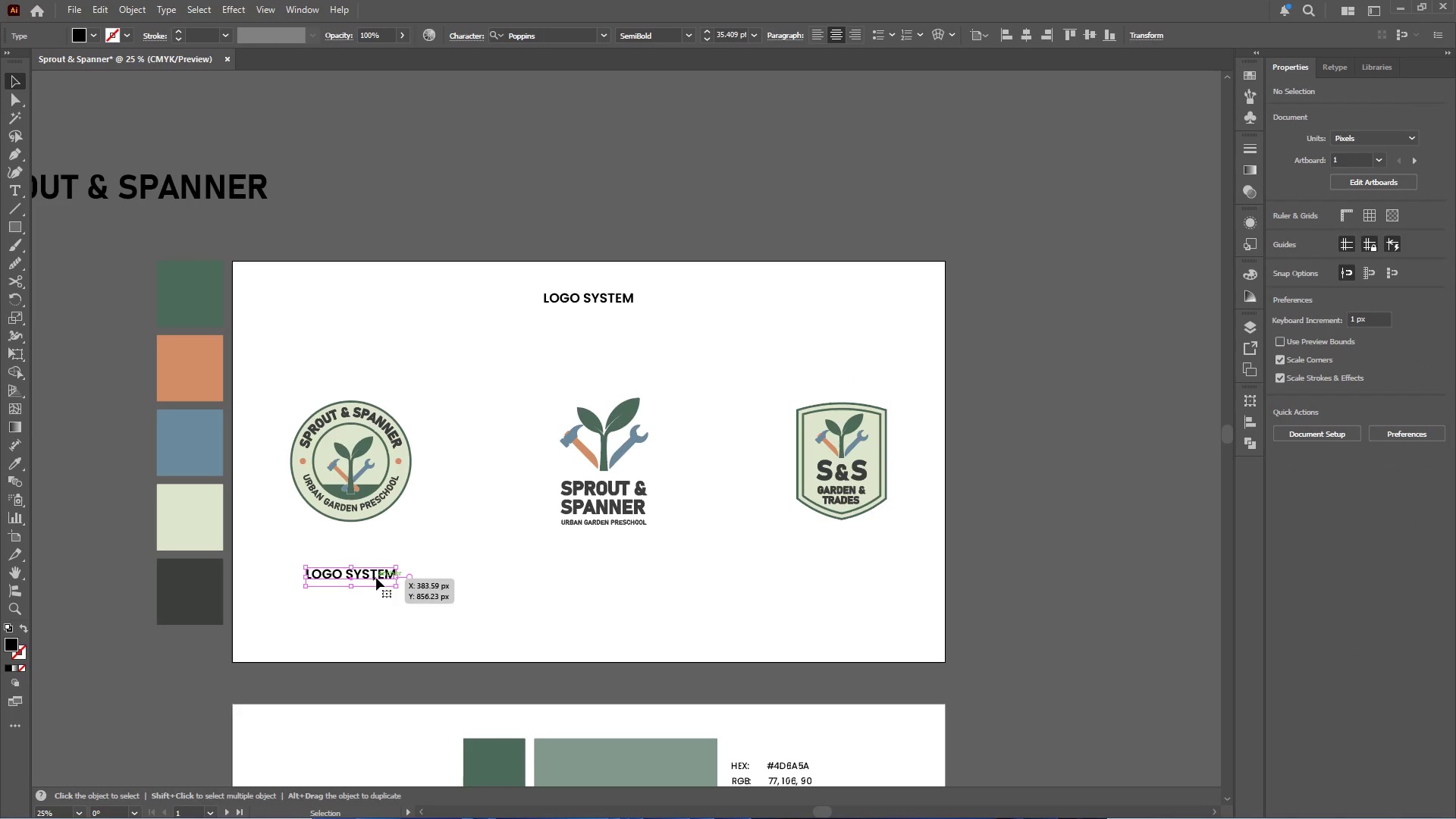 
hold_key(key=AltLeft, duration=1.11)
left_click_drag(start_coordinate=[377, 576], to_coordinate=[630, 576])
 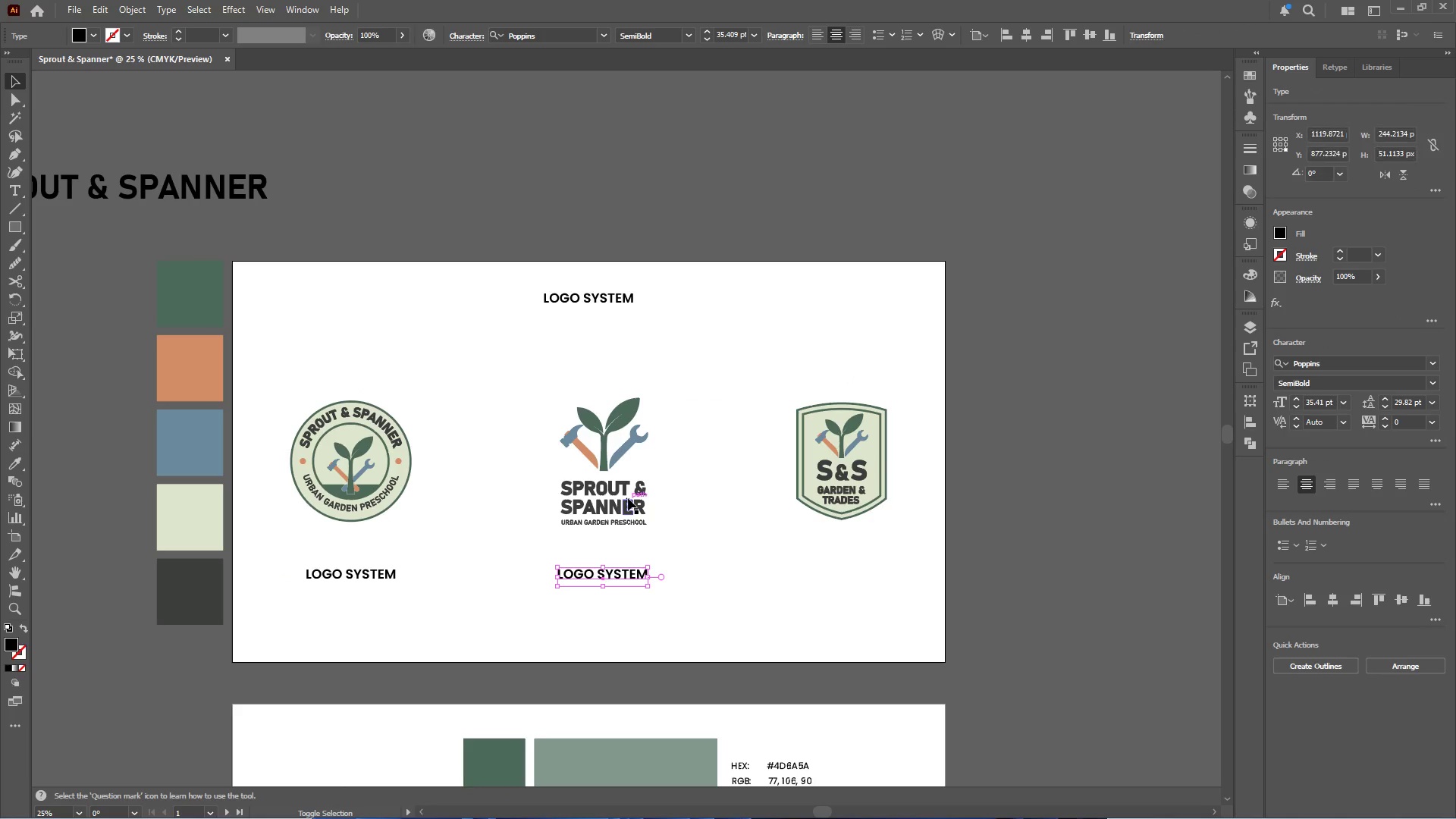 
hold_key(key=ShiftLeft, duration=0.84)
 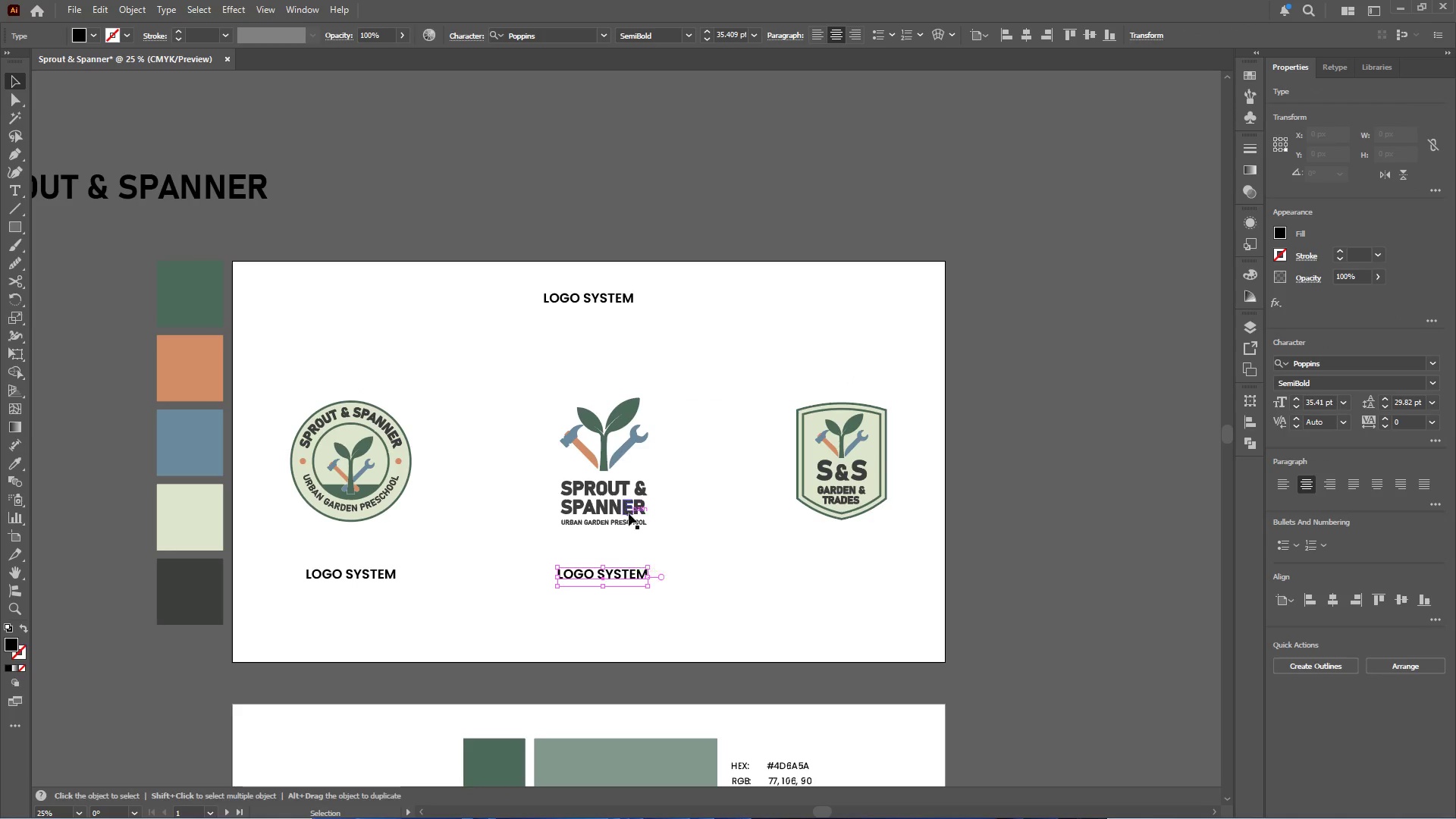 
hold_key(key=ShiftLeft, duration=0.5)
left_click([628, 498])
 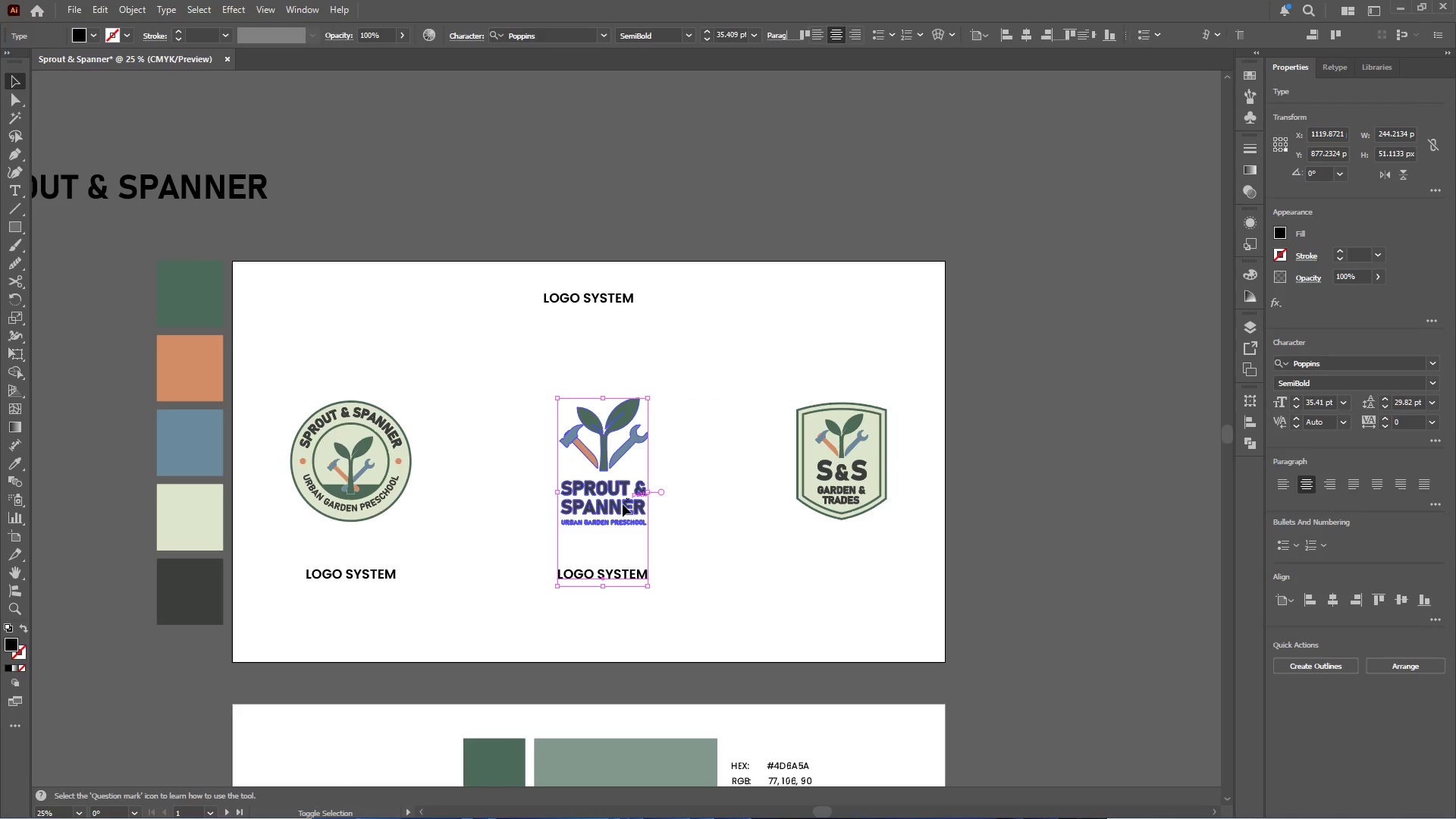 
double_click([623, 504])
 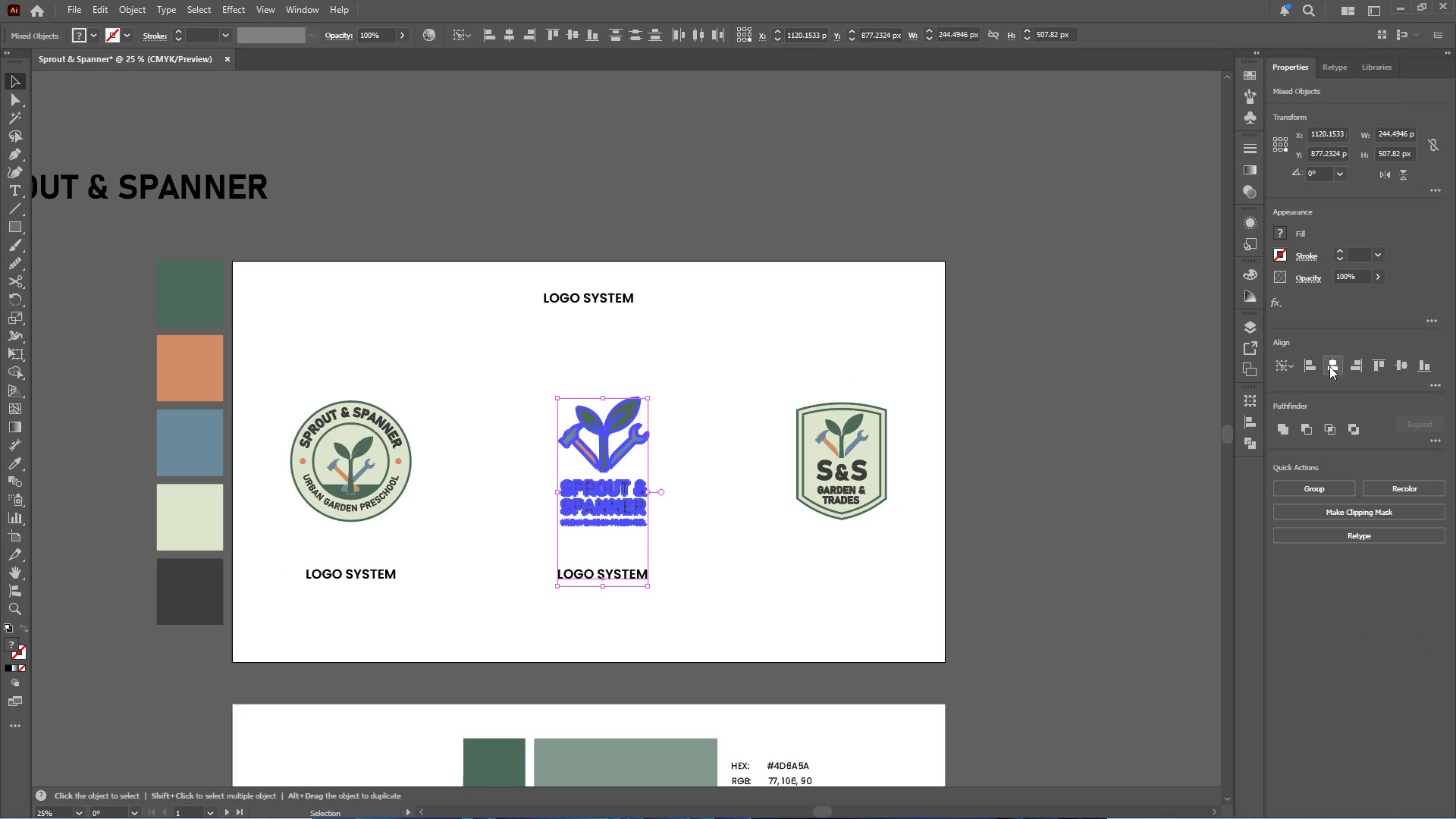 
double_click([897, 563])
 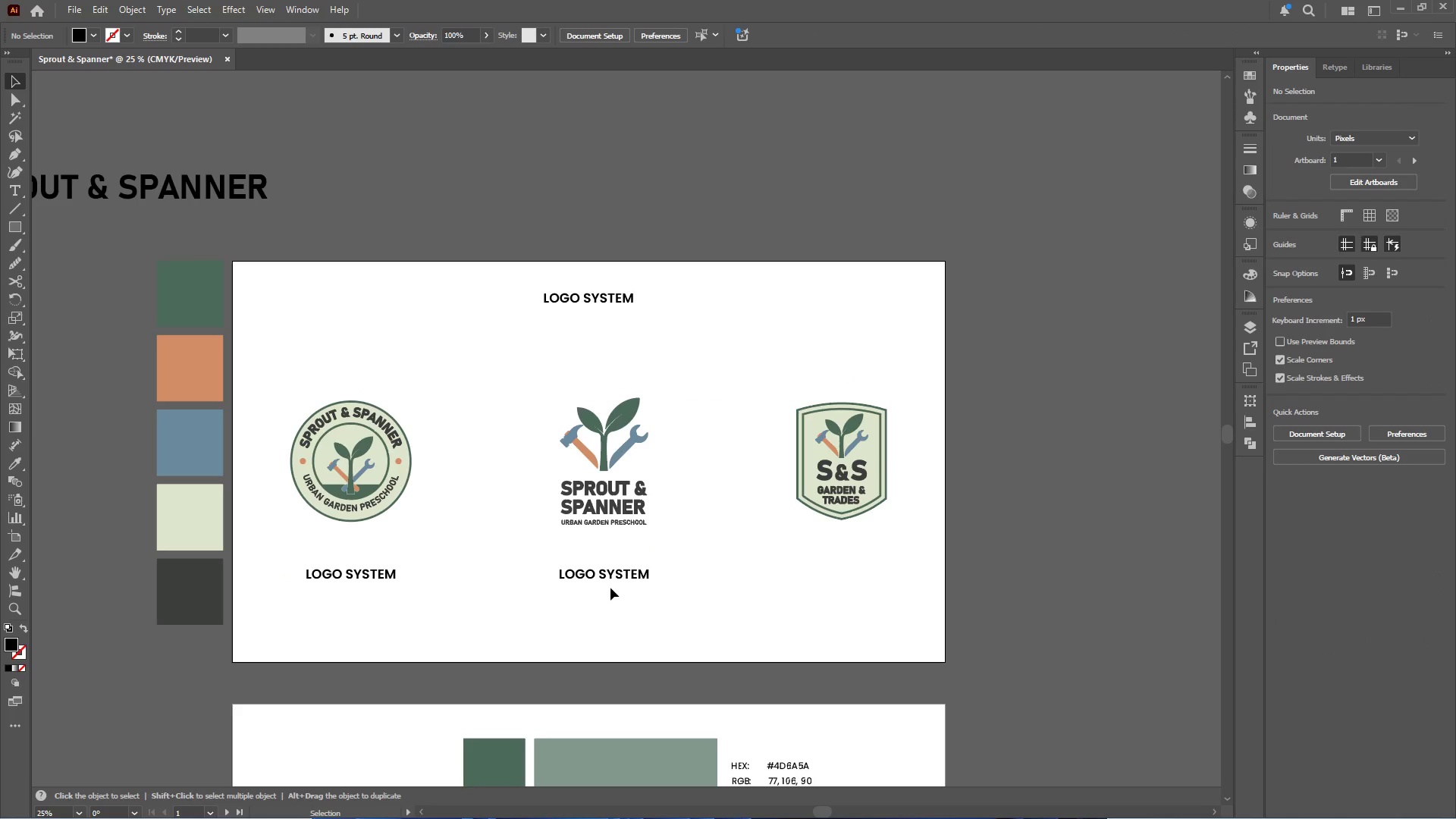 
hold_key(key=AltLeft, duration=0.83)
left_click_drag(start_coordinate=[610, 583], to_coordinate=[786, 575])
 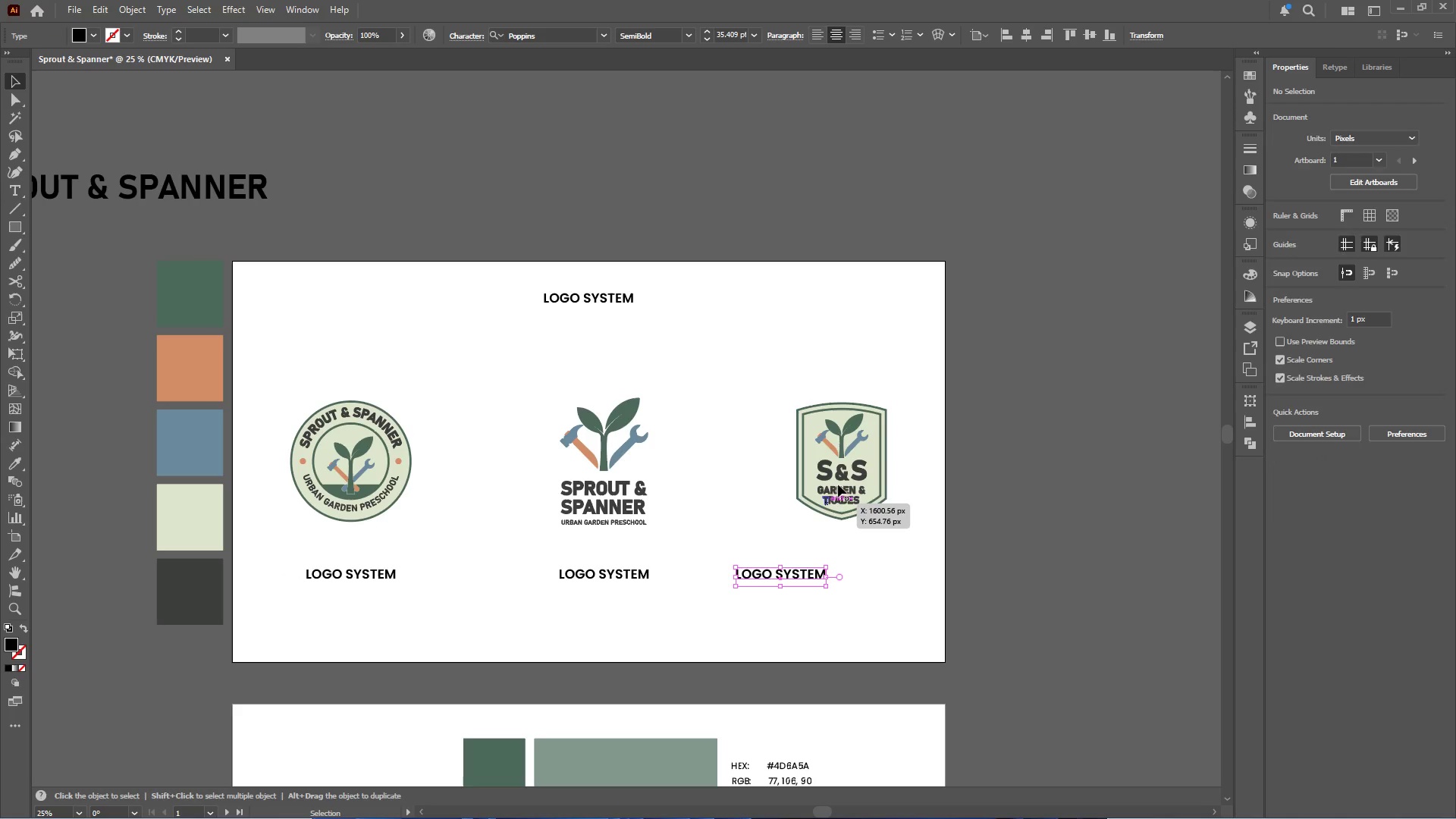 
hold_key(key=ShiftLeft, duration=0.69)
 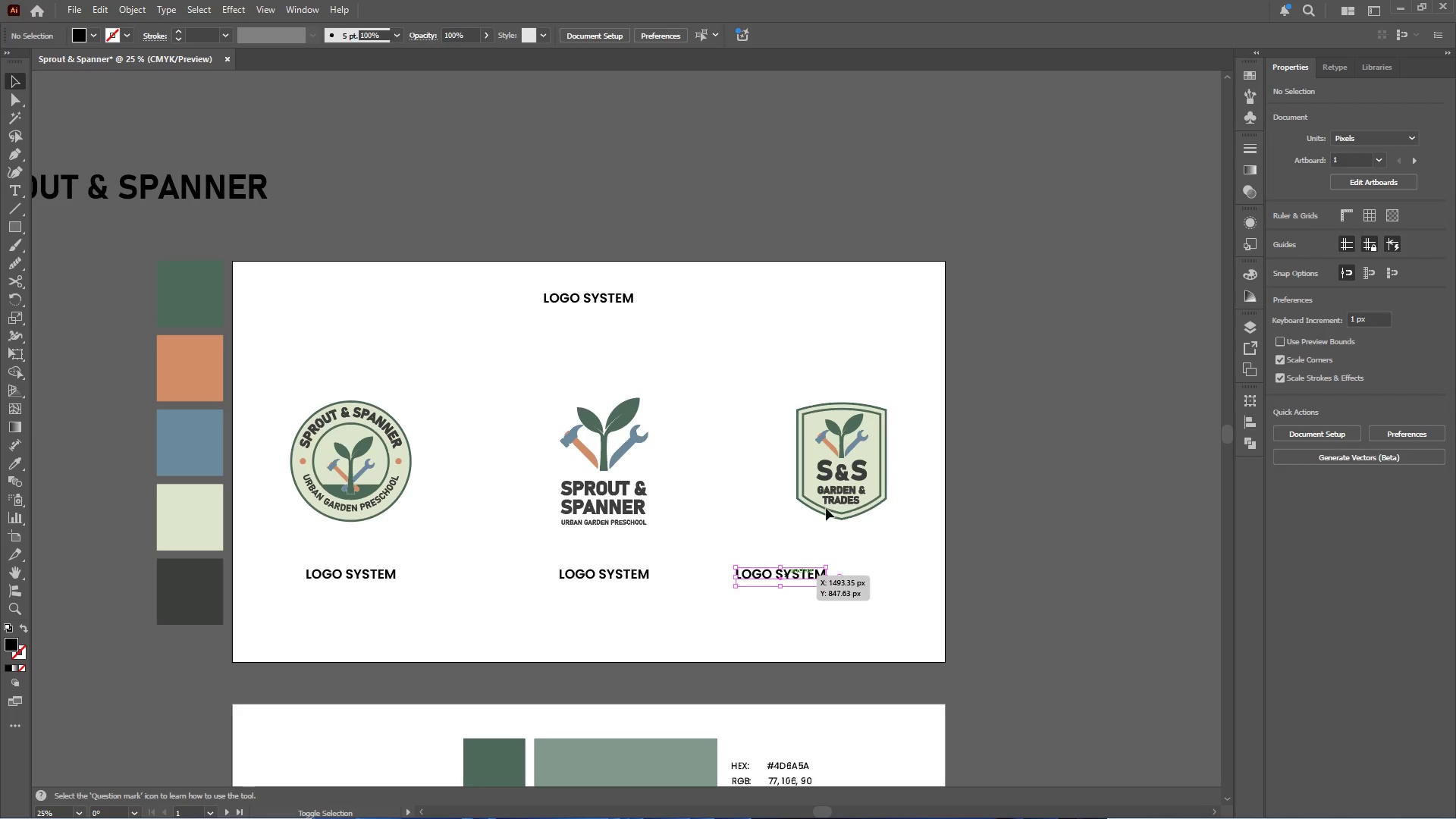 
hold_key(key=ShiftLeft, duration=0.39)
left_click([827, 496])
 